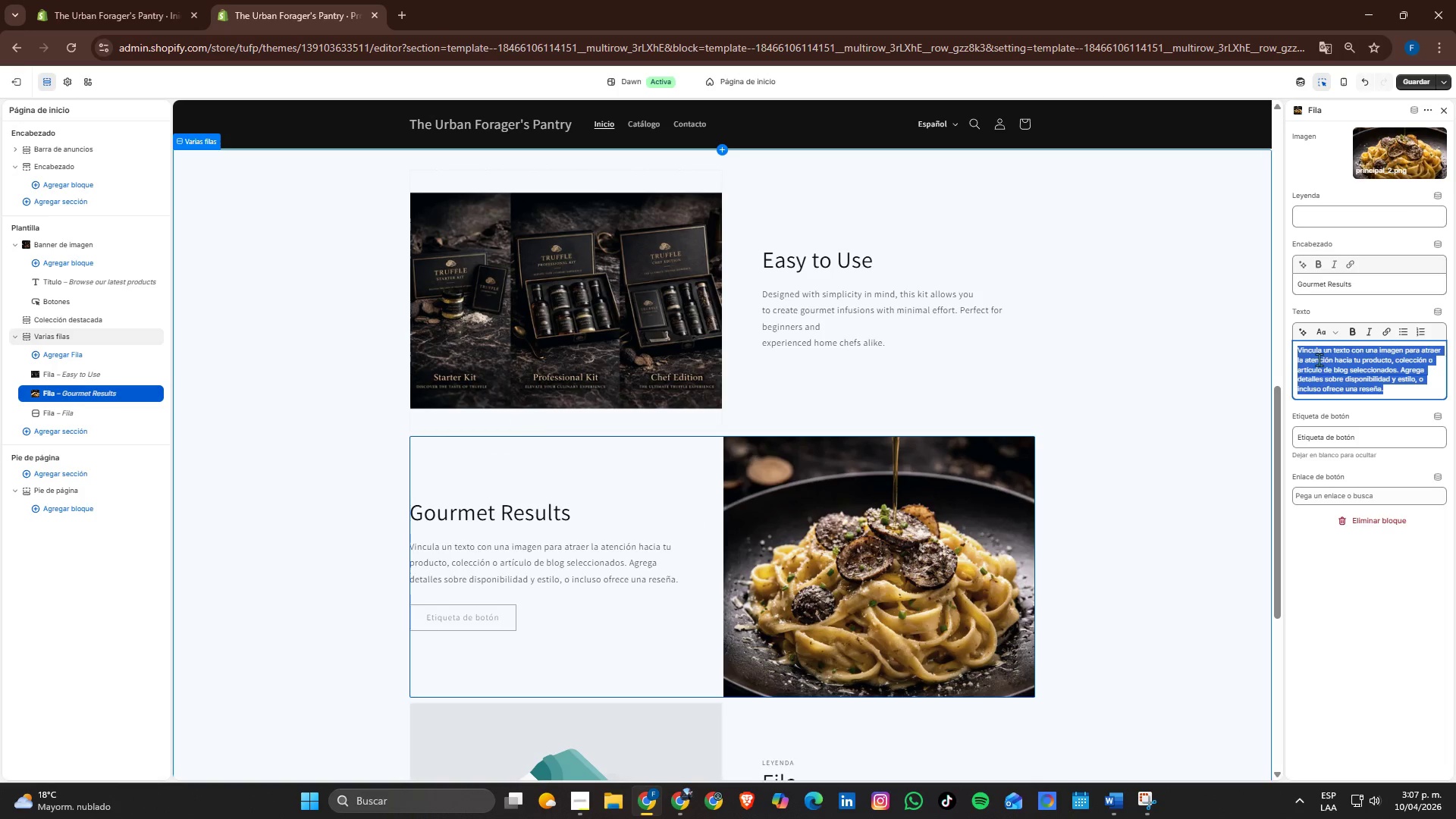 
key(Control+V)
 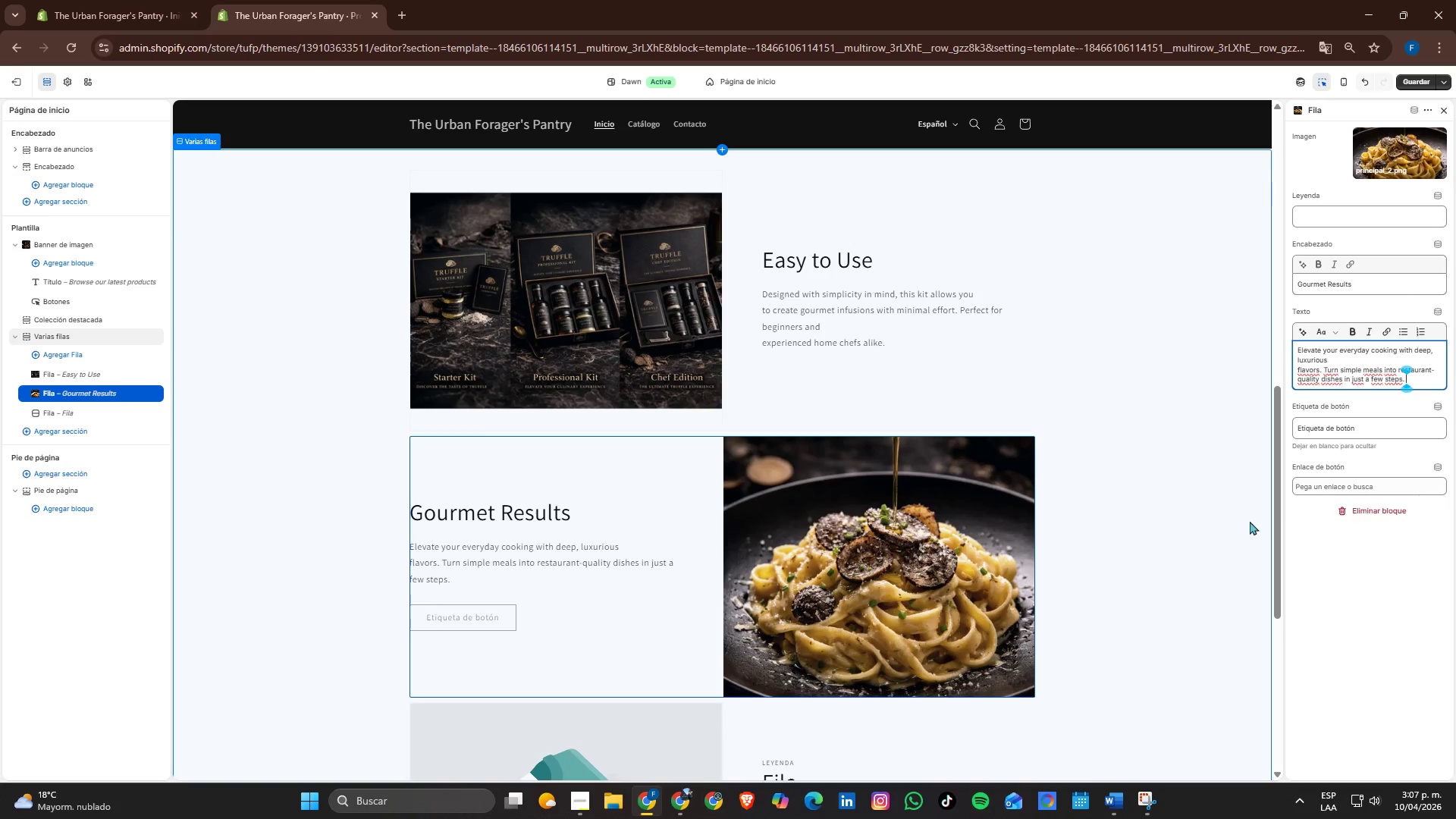 
left_click([1368, 578])
 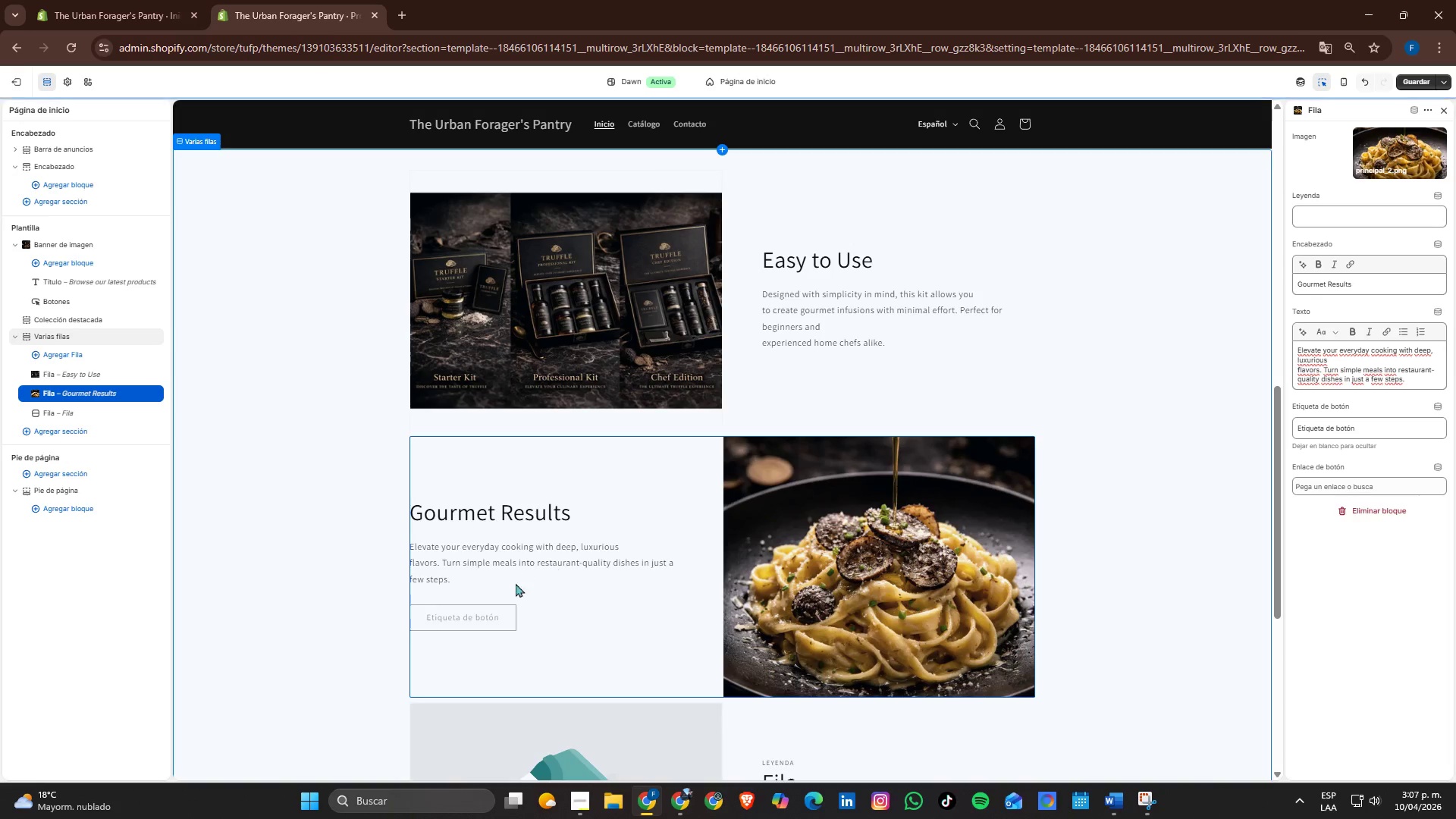 
left_click([505, 606])
 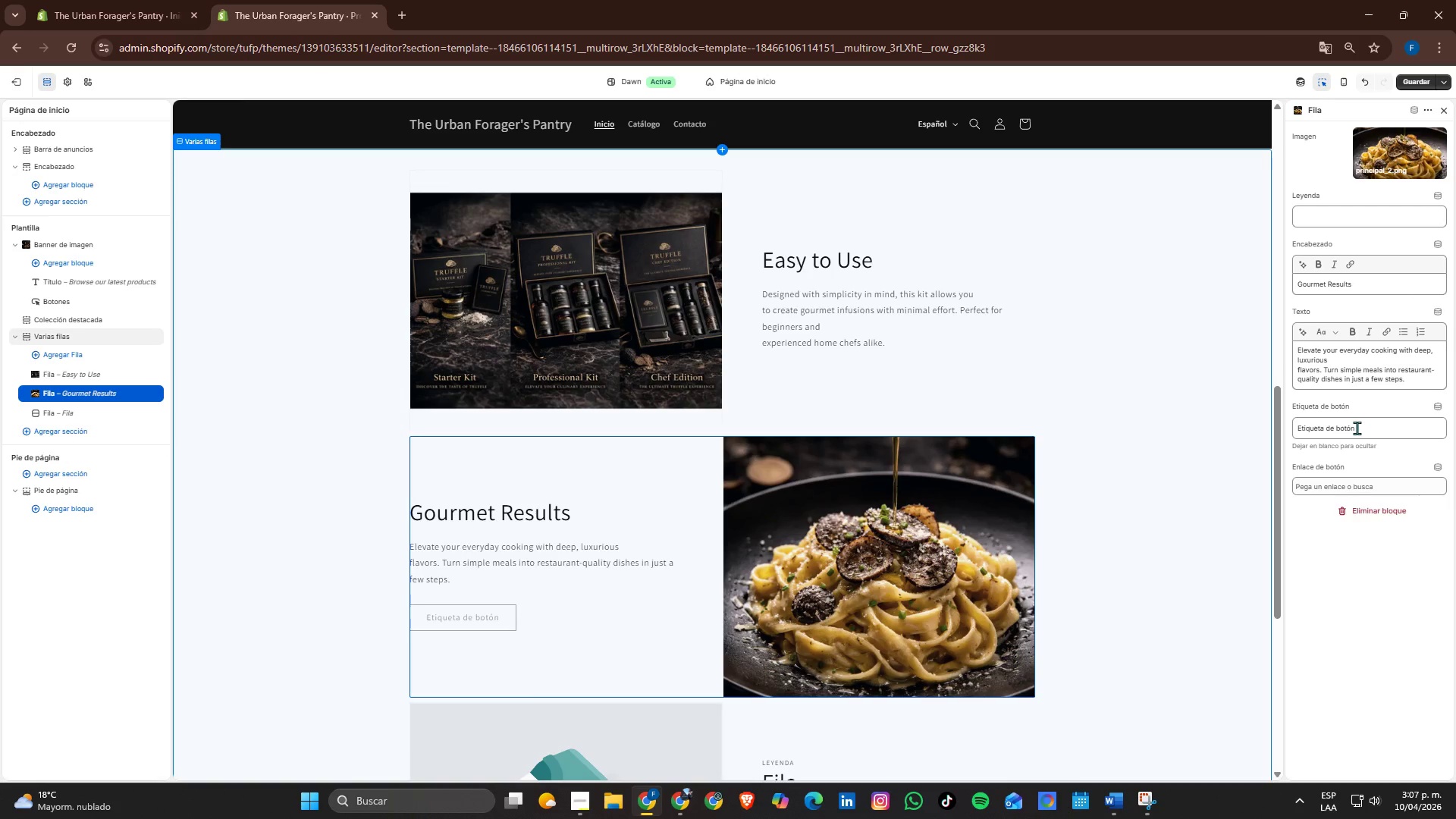 
double_click([1357, 428])
 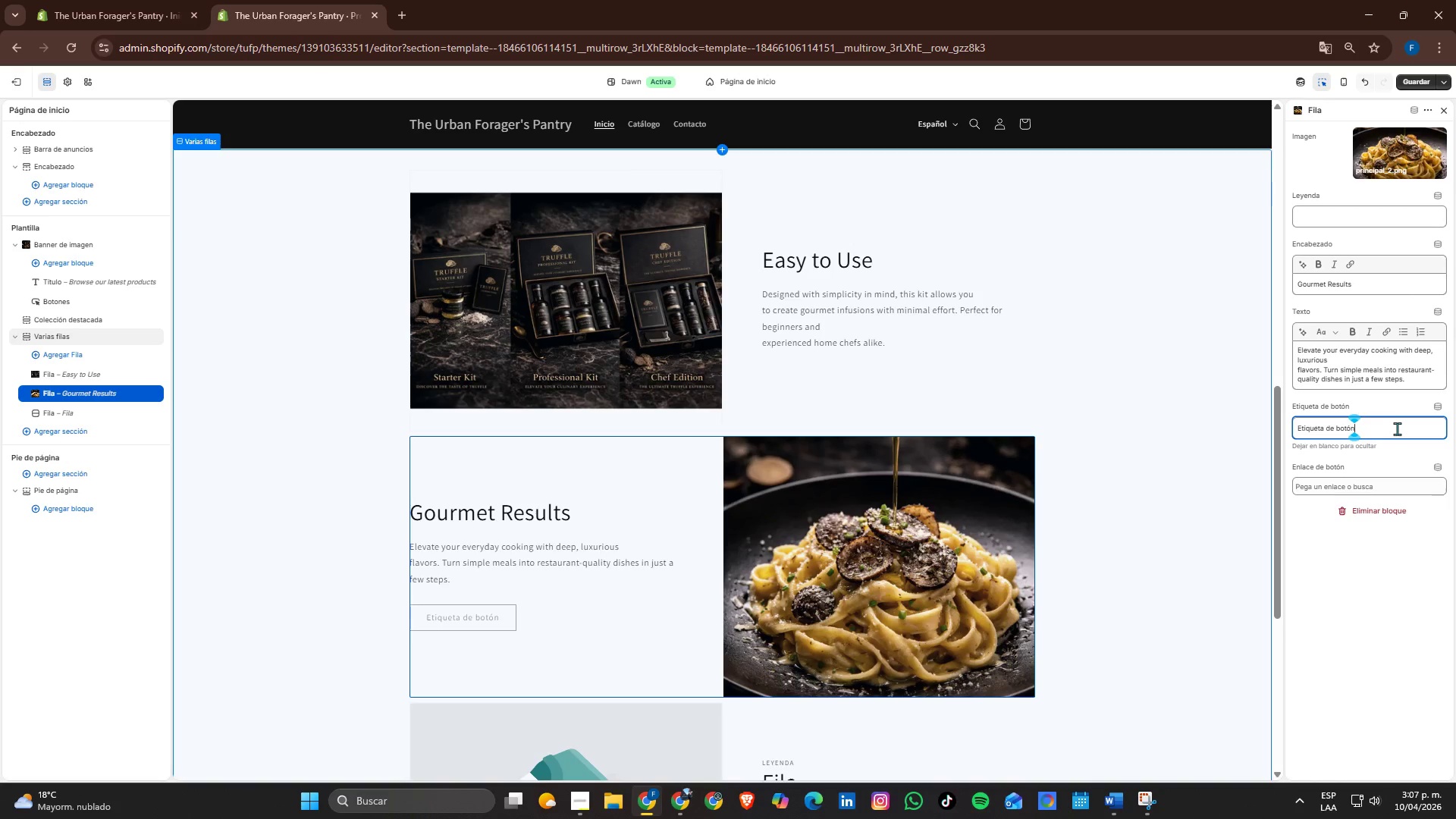 
left_click_drag(start_coordinate=[1389, 428], to_coordinate=[1098, 473])
 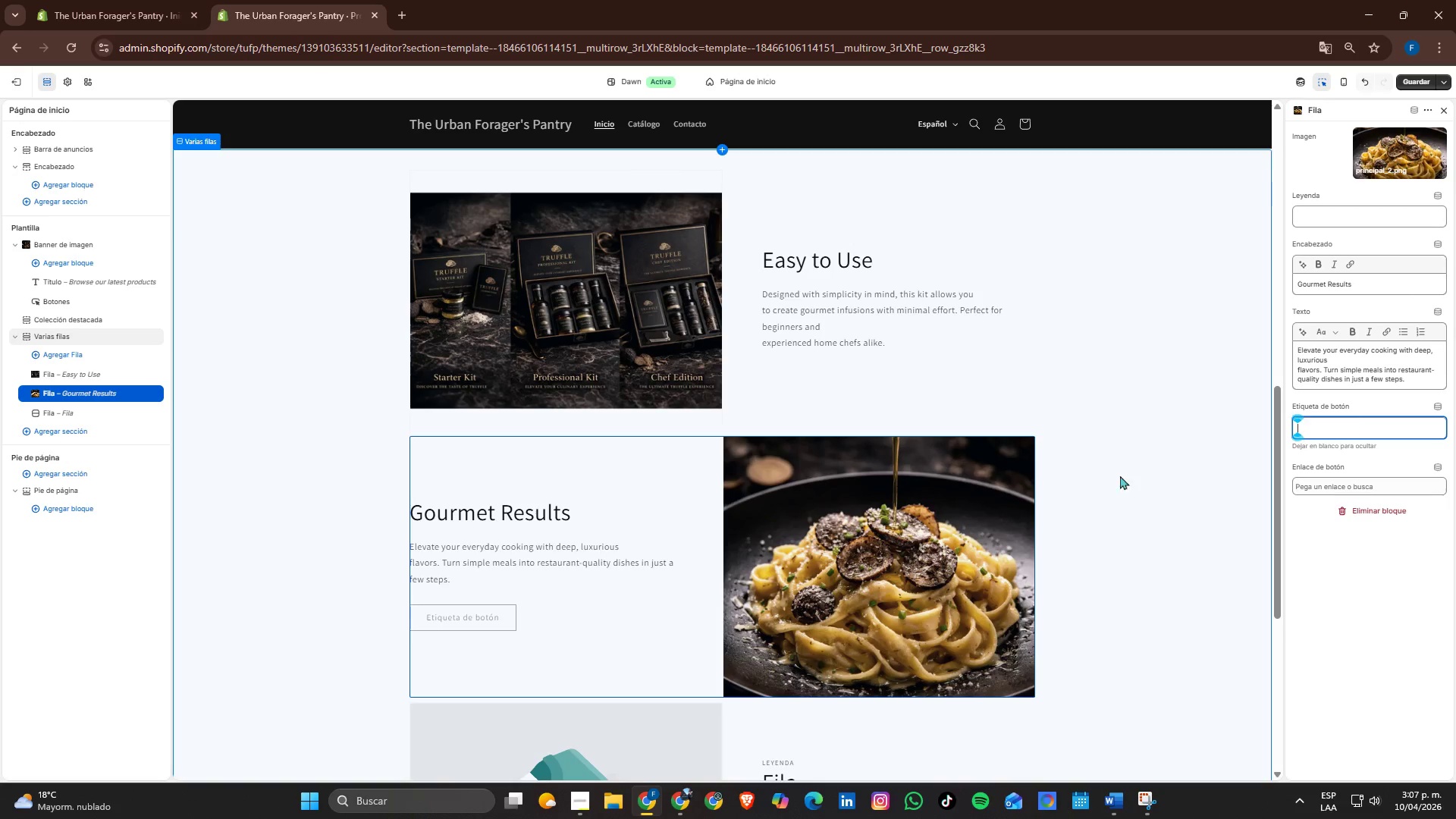 
key(Backspace)
 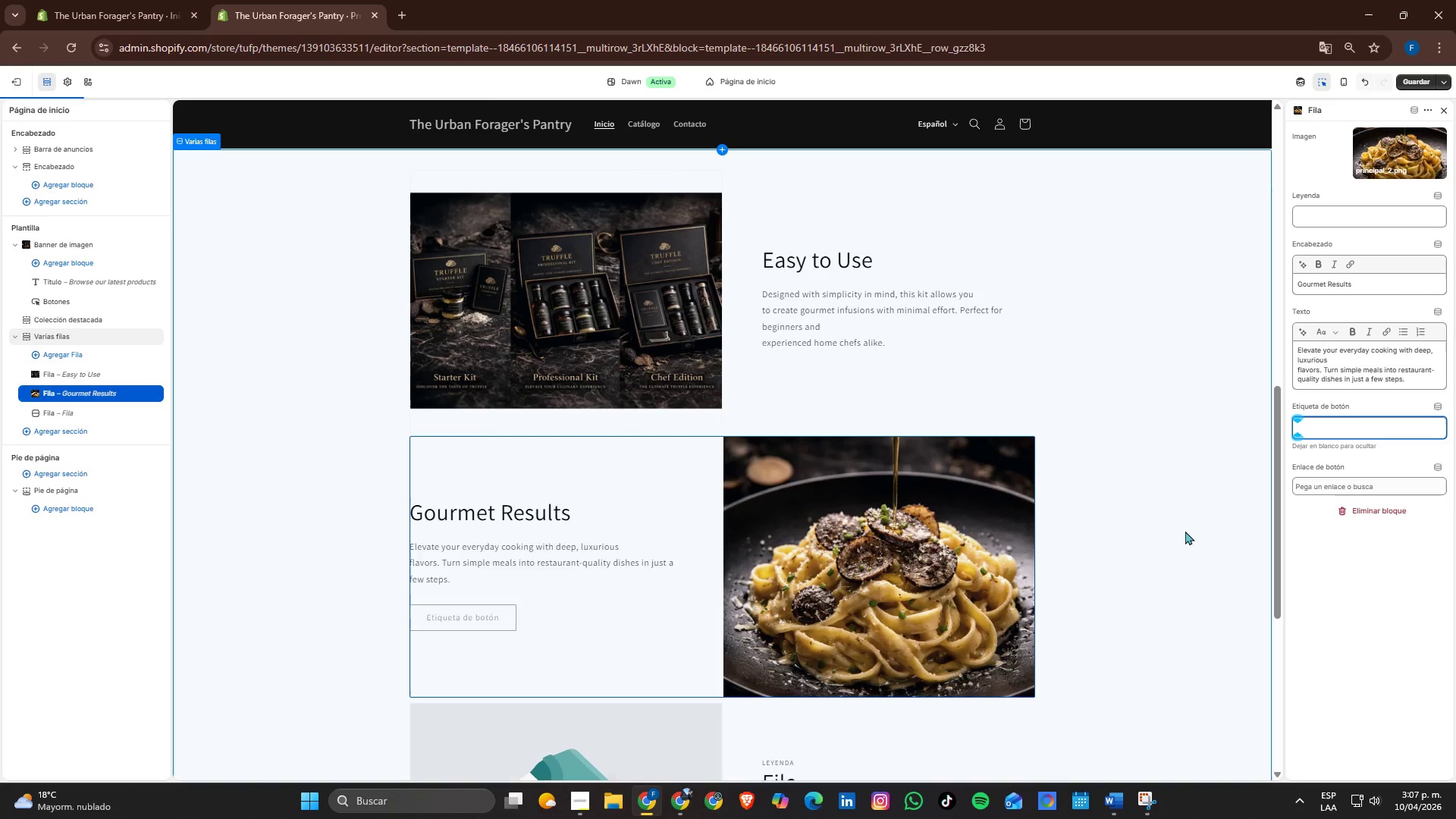 
scroll: coordinate [1183, 538], scroll_direction: down, amount: 2.0
 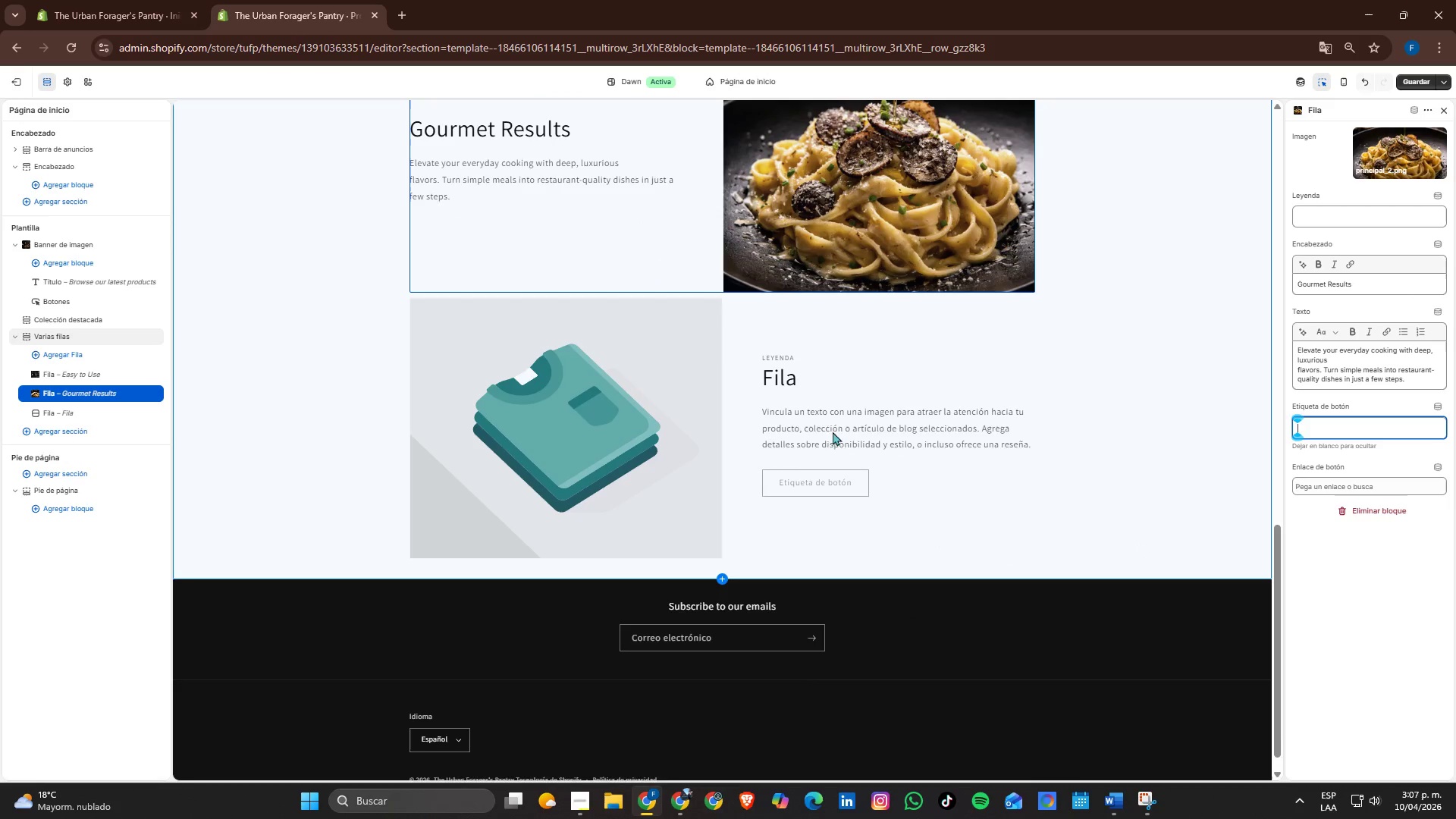 
left_click([830, 413])
 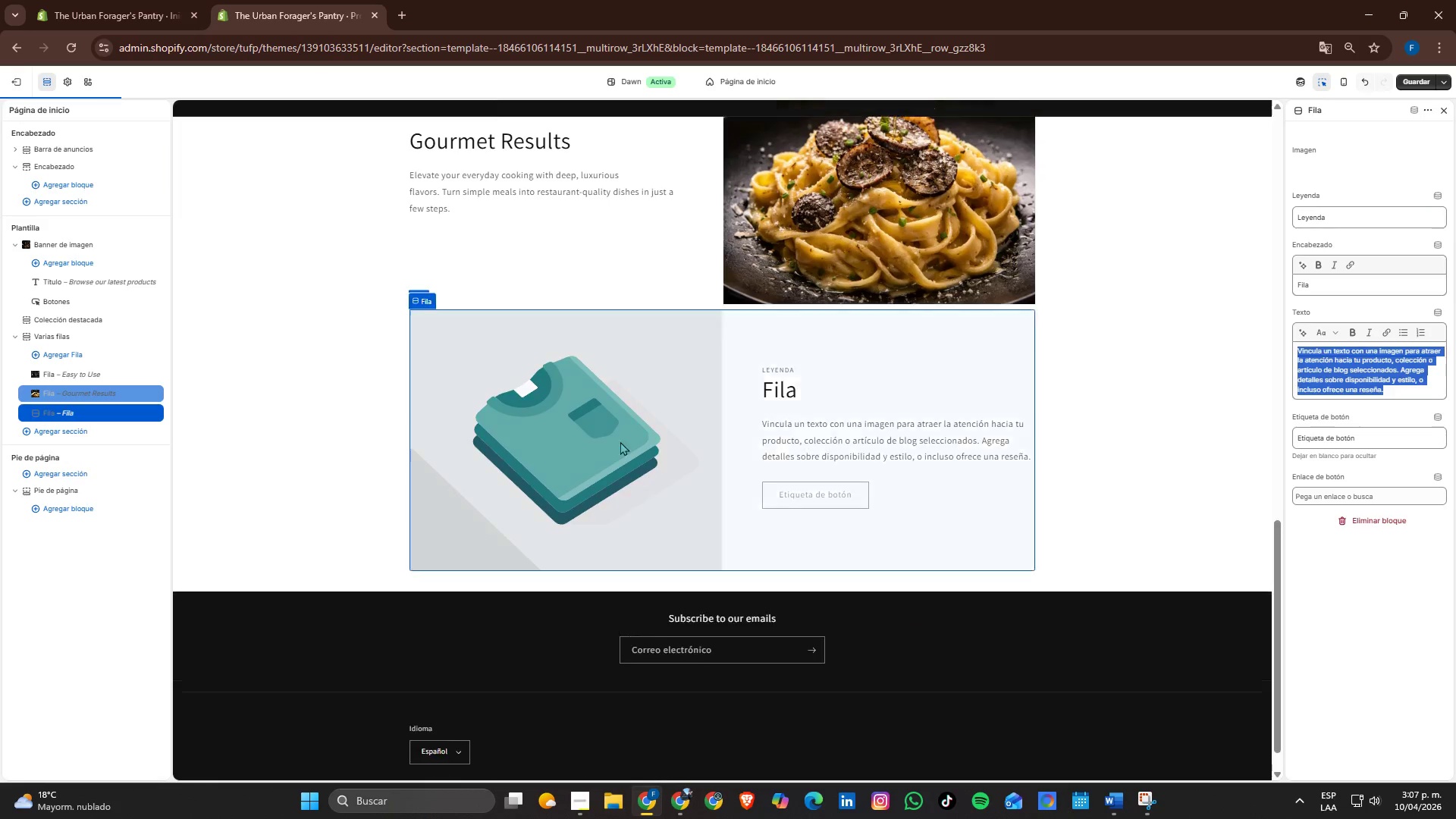 
left_click([632, 549])
 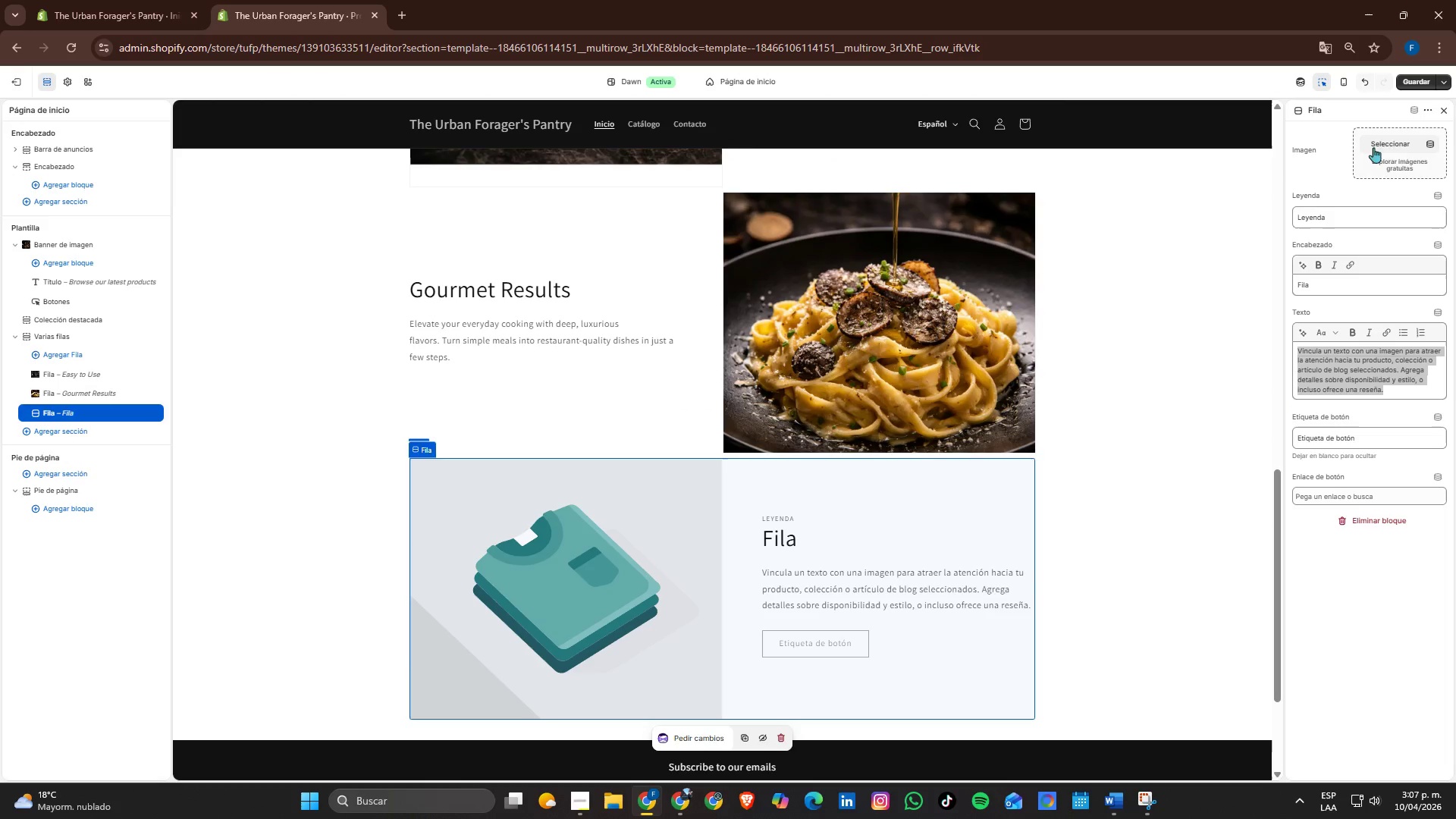 
scroll: coordinate [620, 441], scroll_direction: up, amount: 1.0
 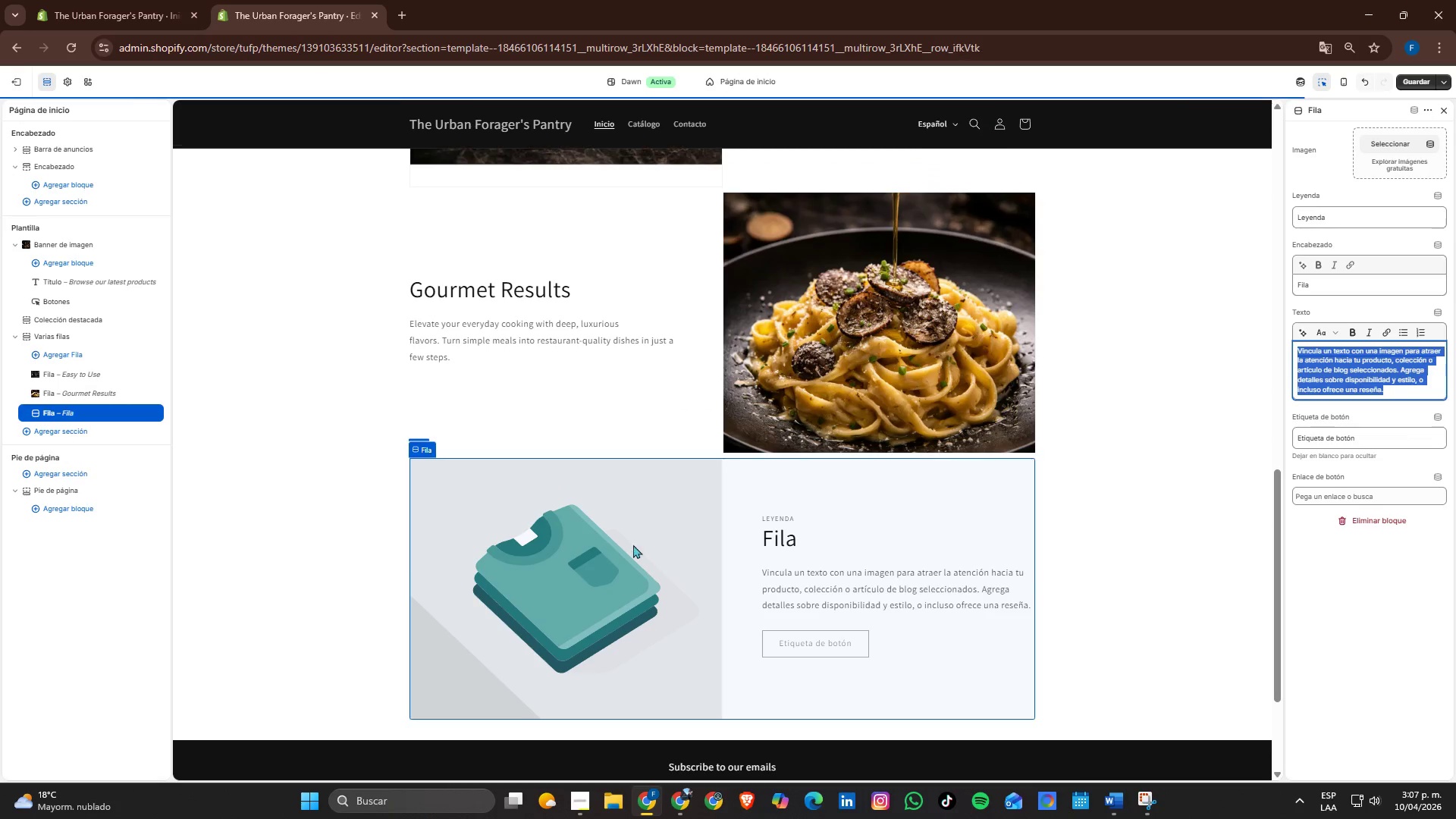 
left_click([1385, 135])
 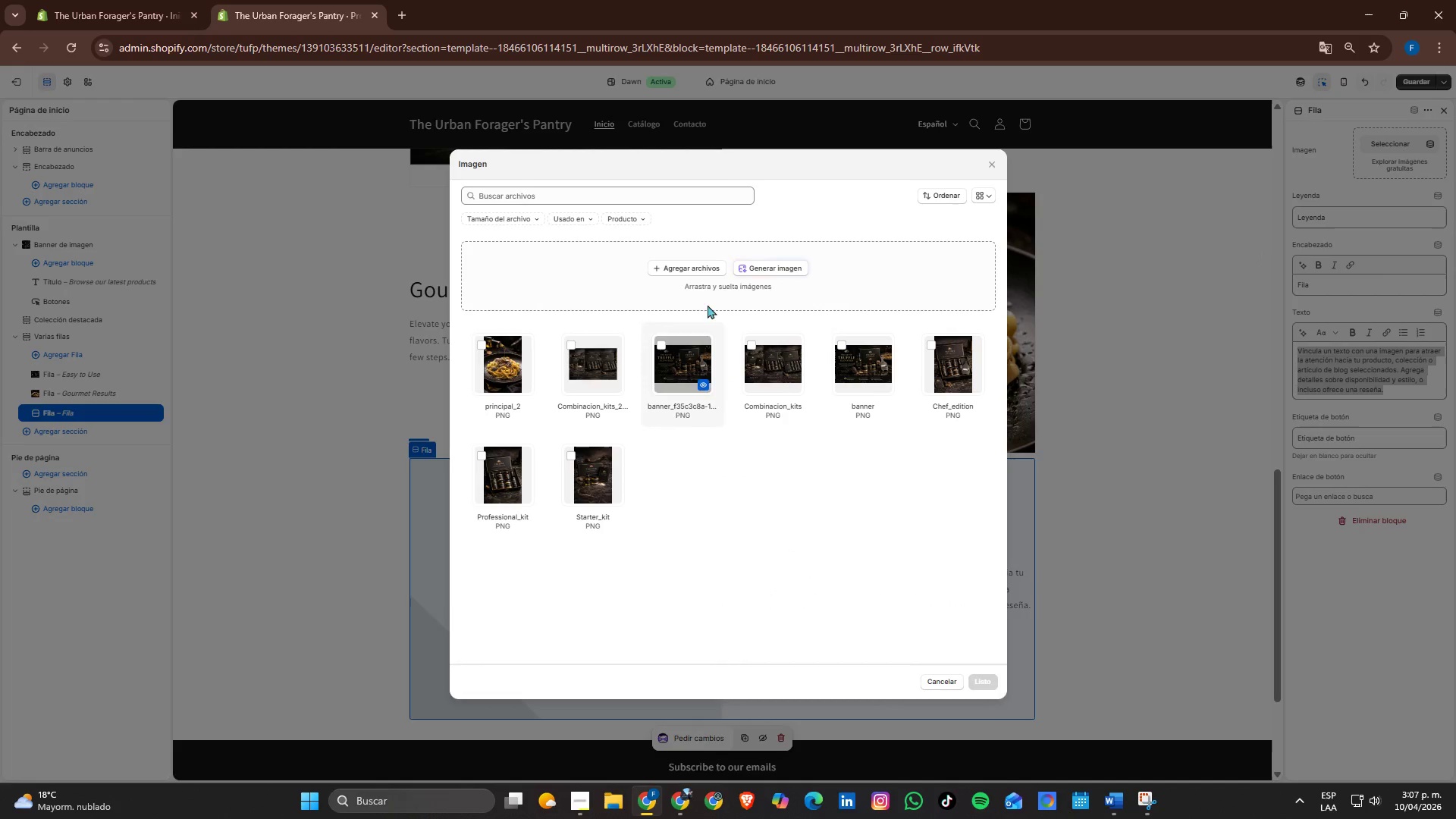 
left_click([703, 270])
 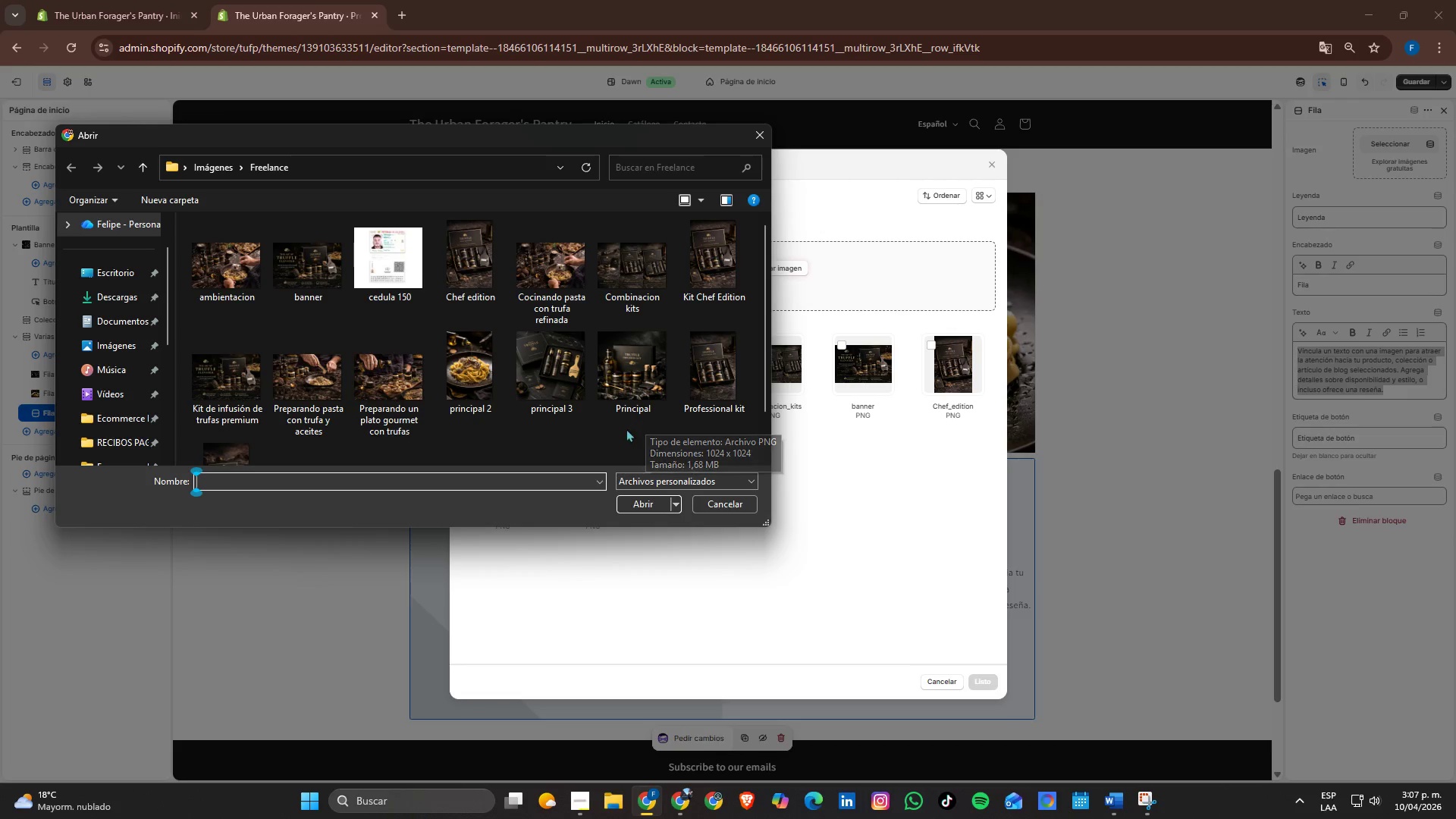 
left_click([560, 368])
 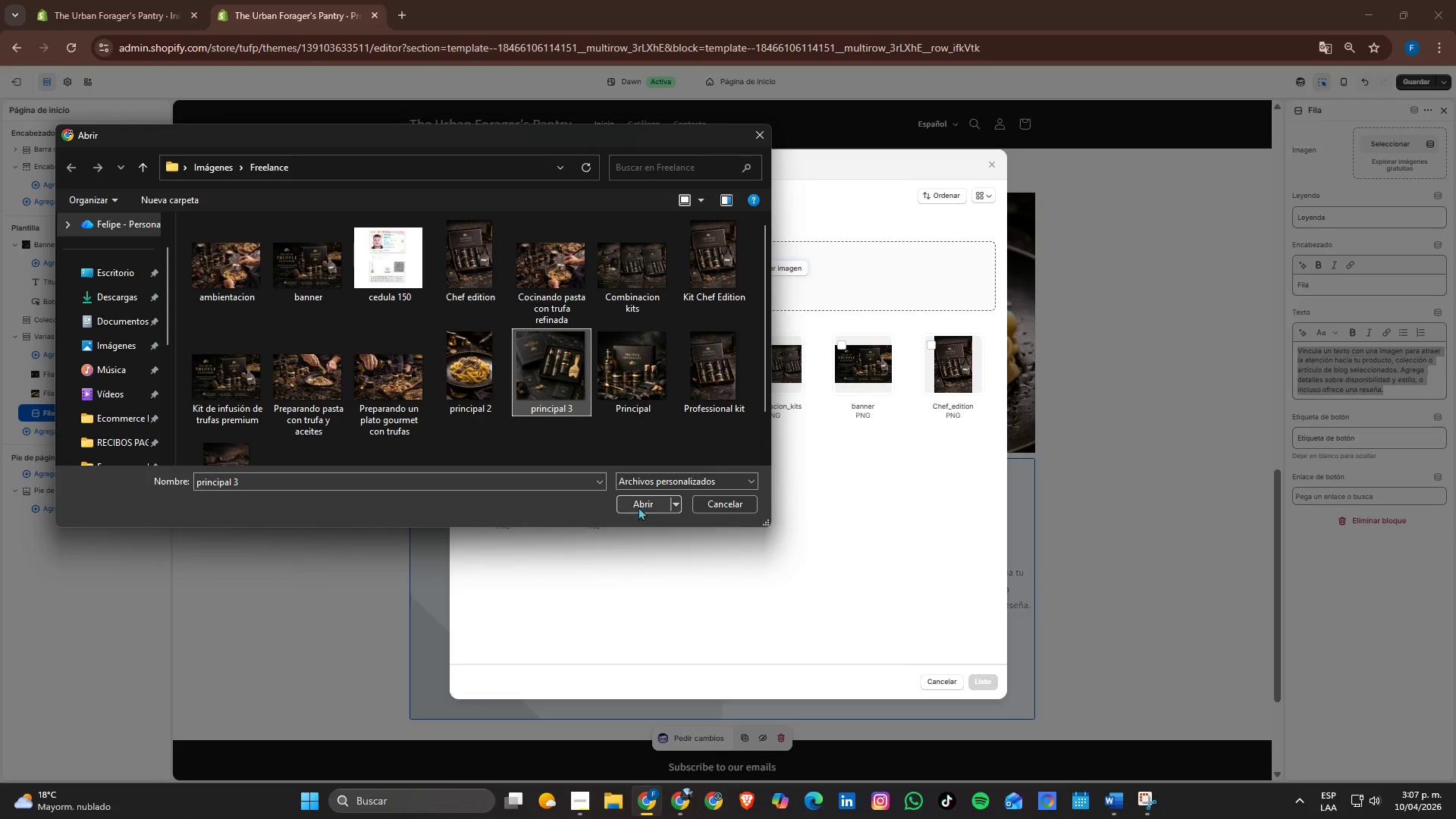 
left_click([633, 504])
 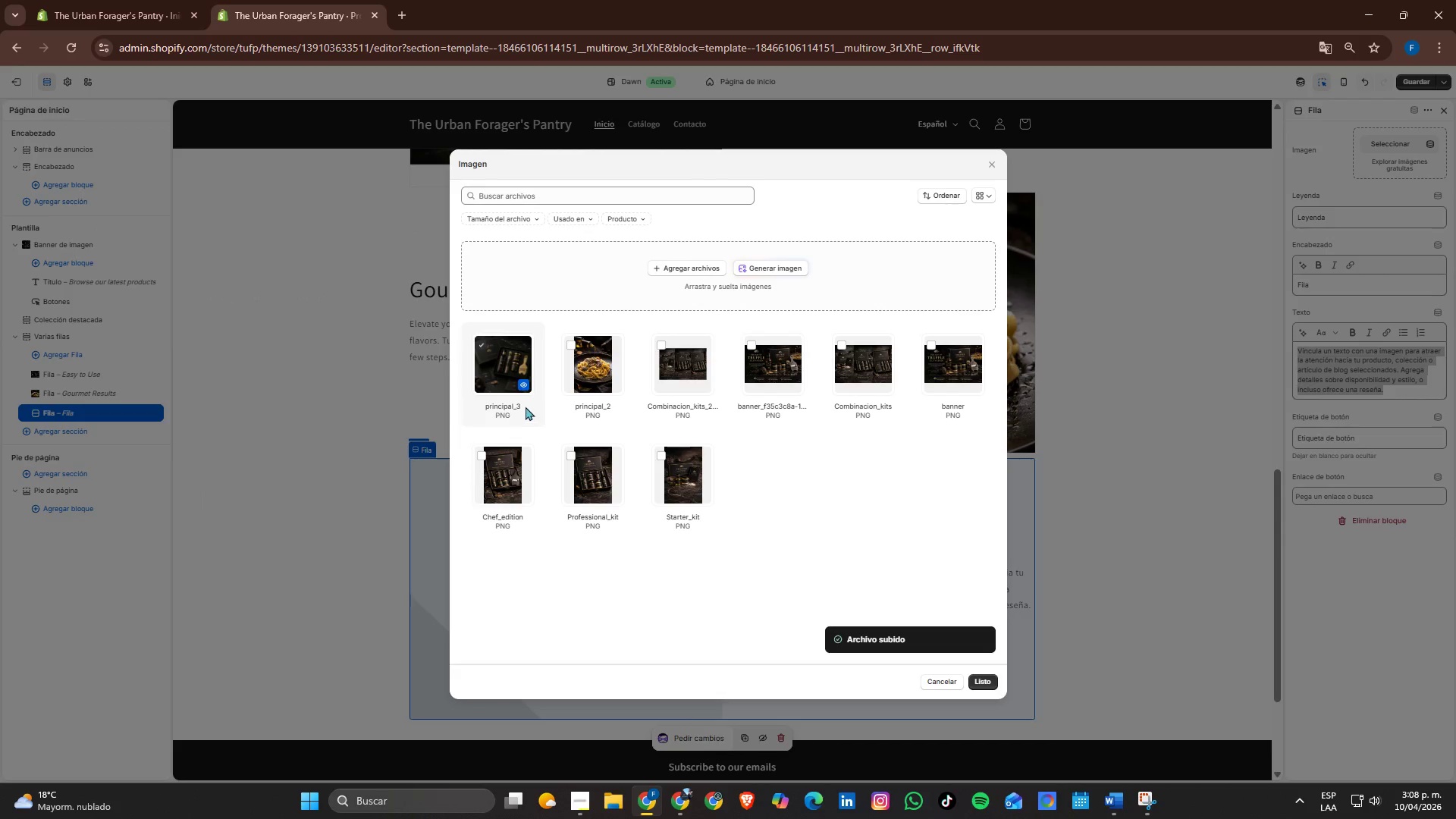 
wait(6.36)
 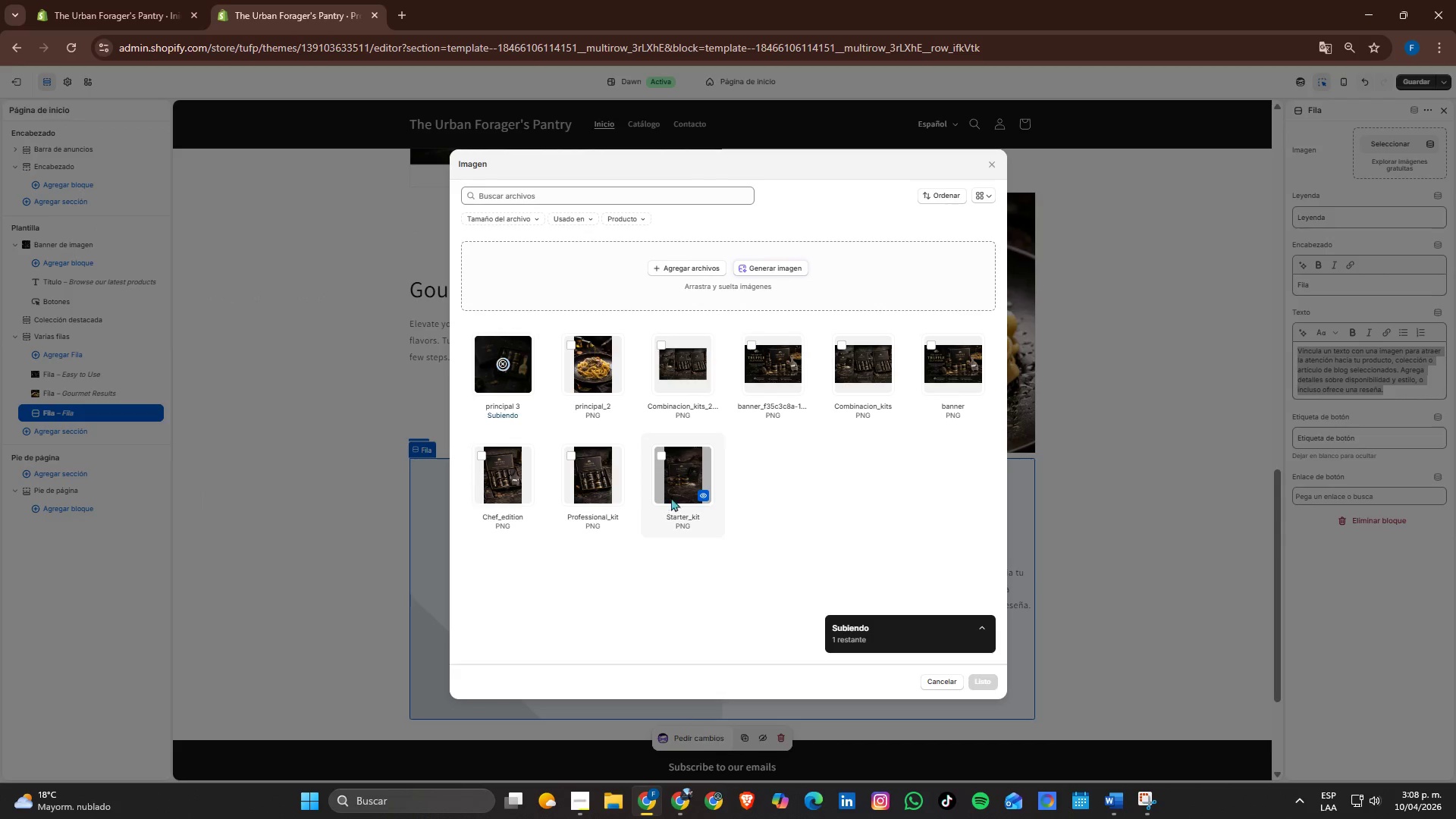 
left_click([977, 679])
 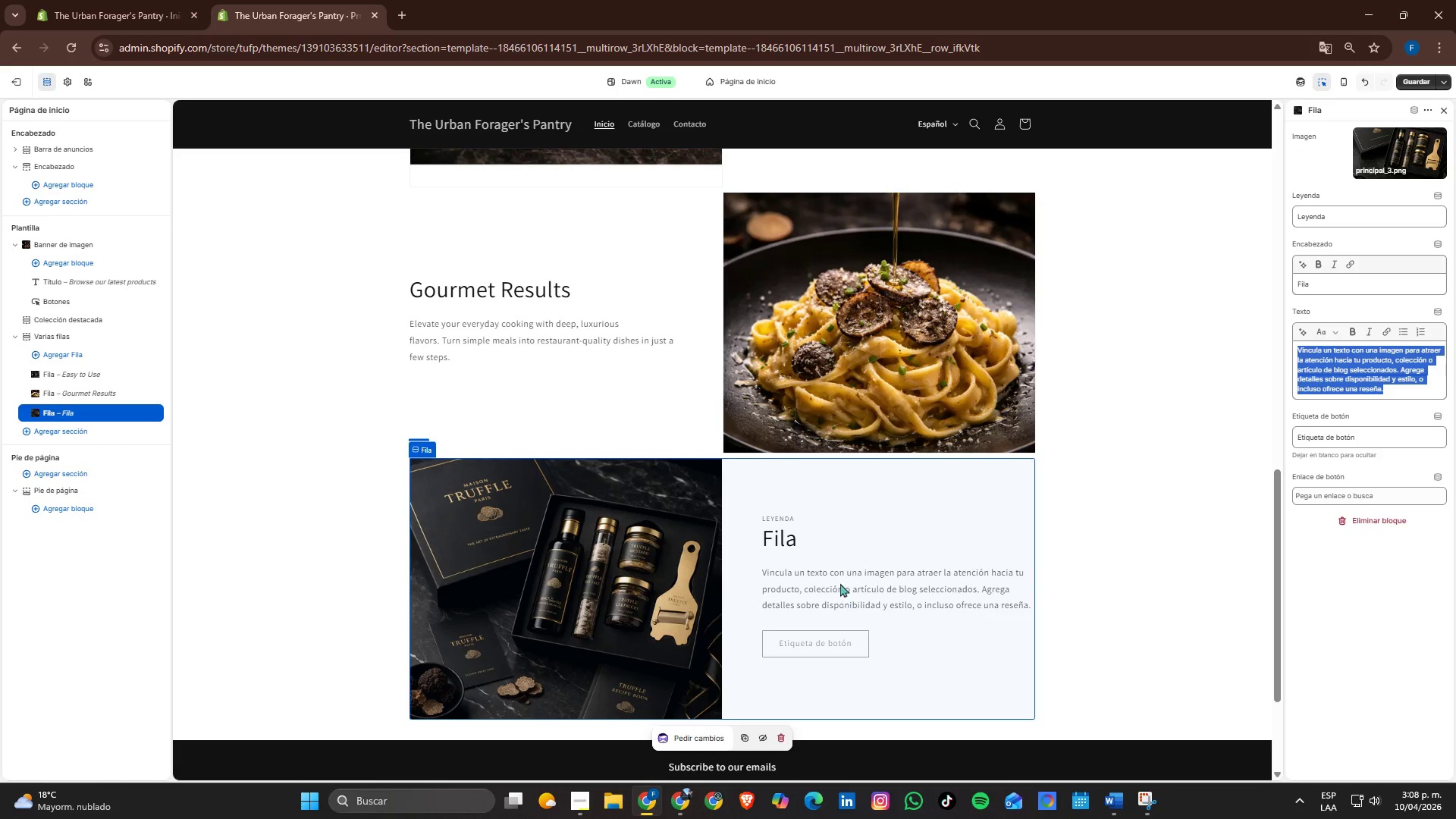 
left_click([791, 522])
 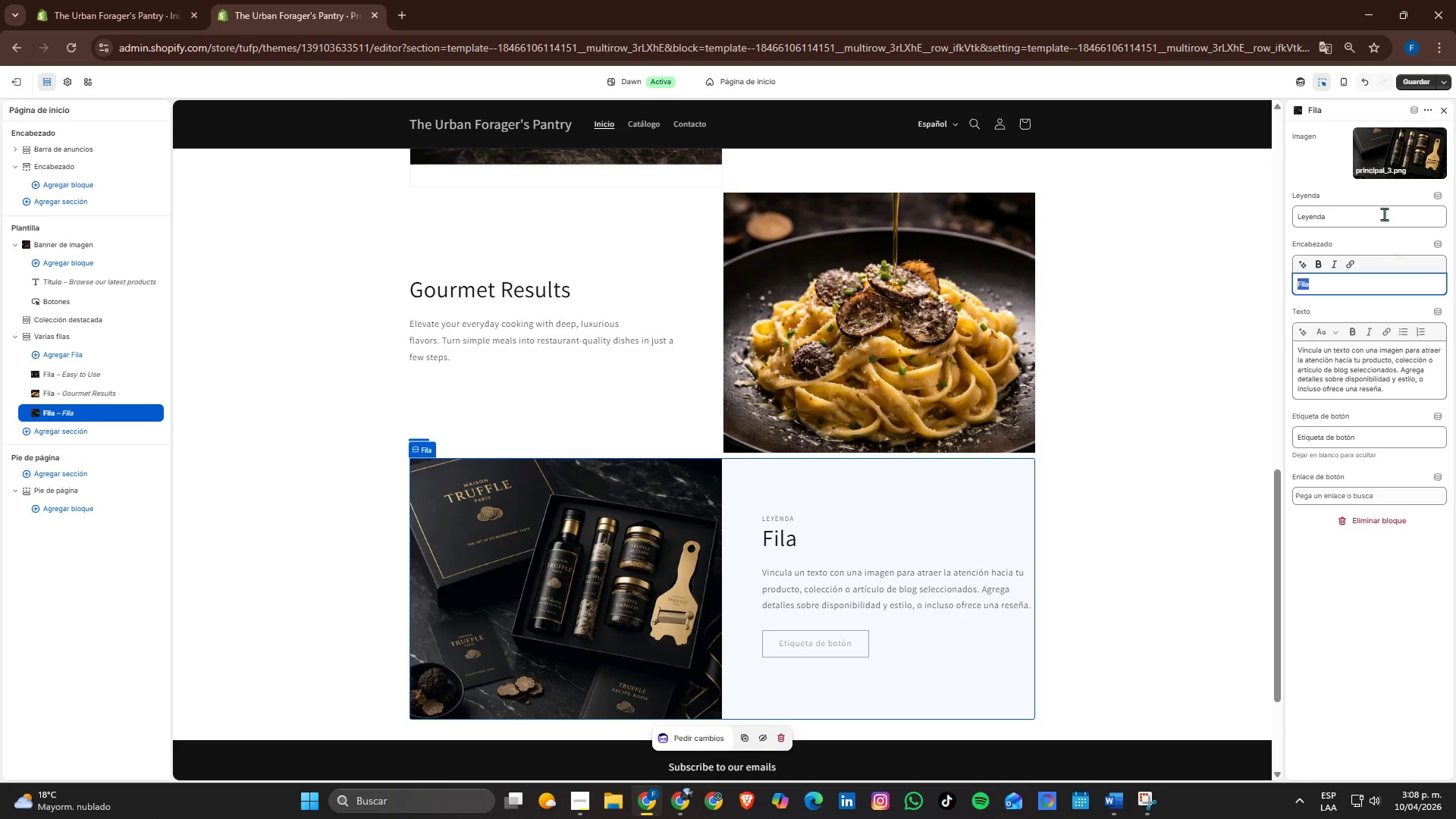 
left_click([1379, 210])
 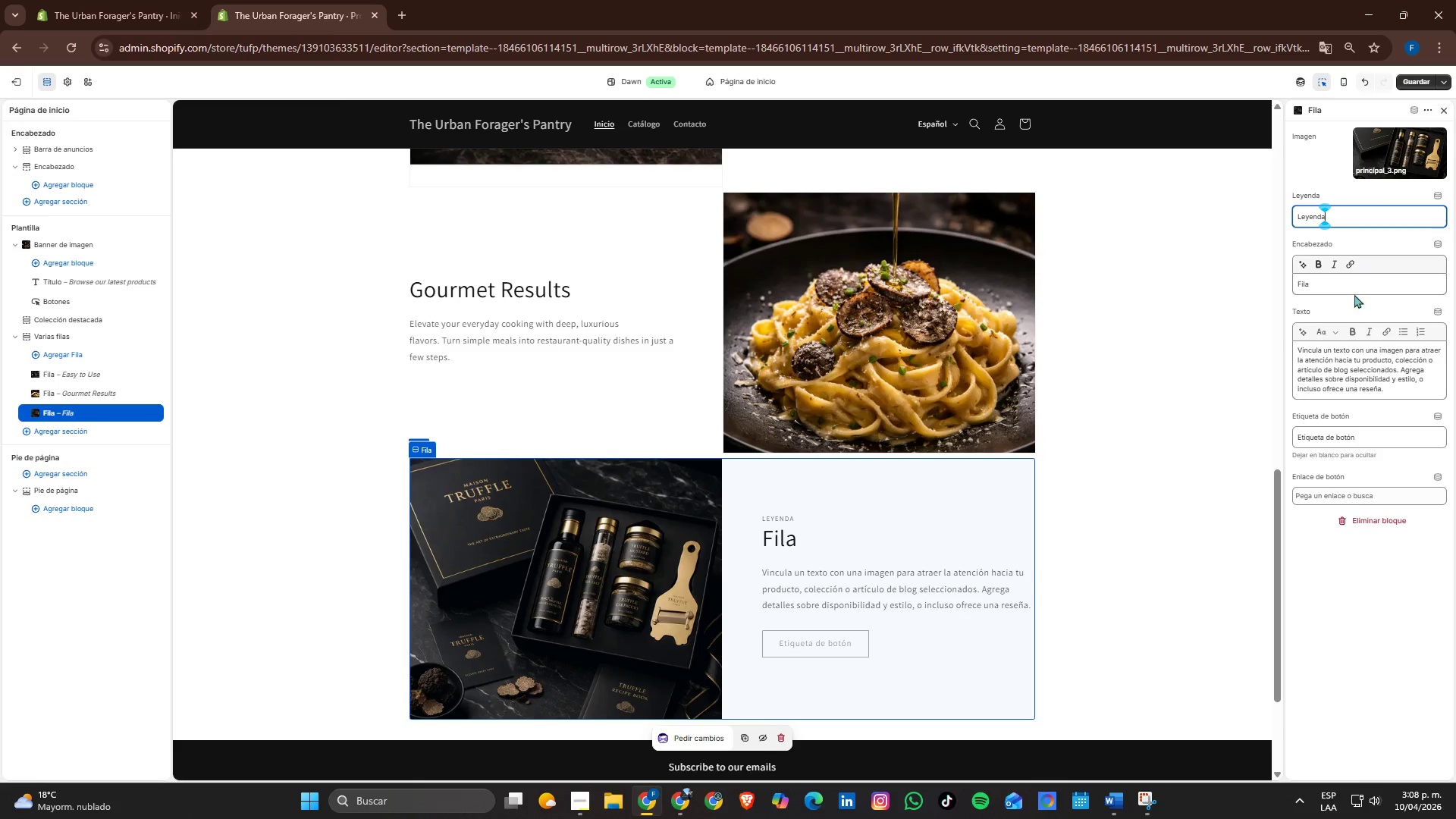 
hold_key(key=Backspace, duration=0.67)
 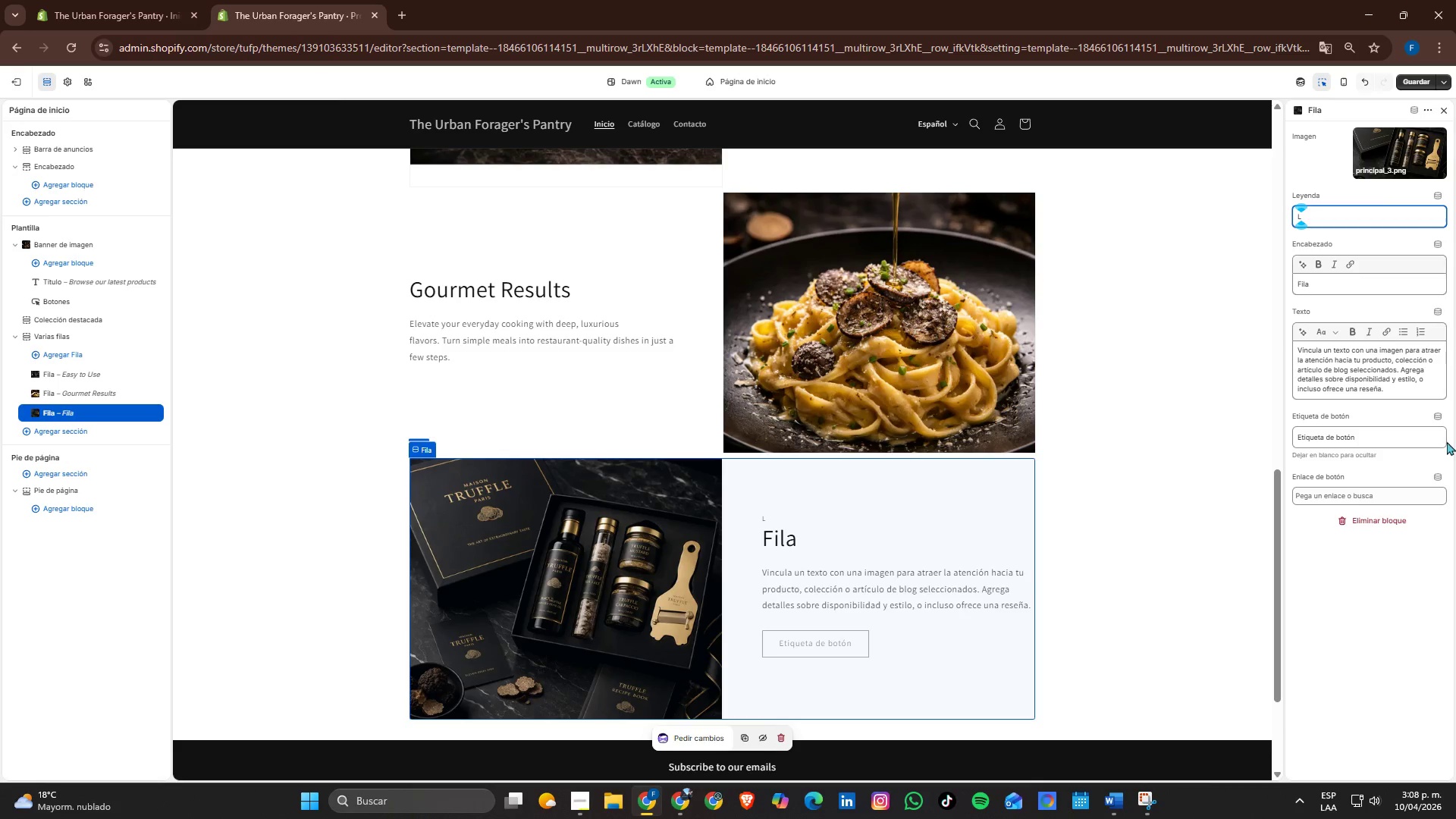 
key(Backspace)
 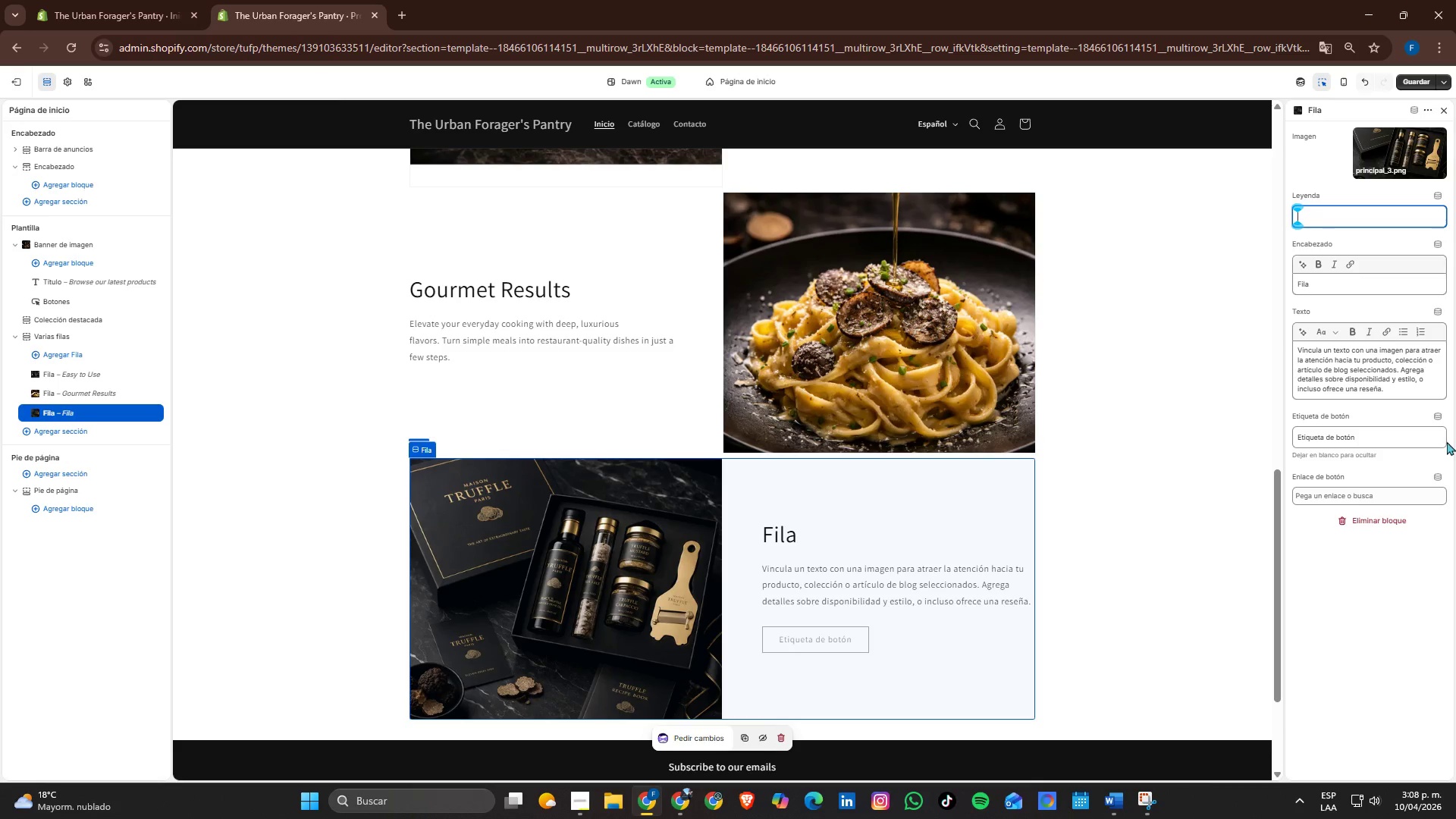 
key(Alt+Tab)
 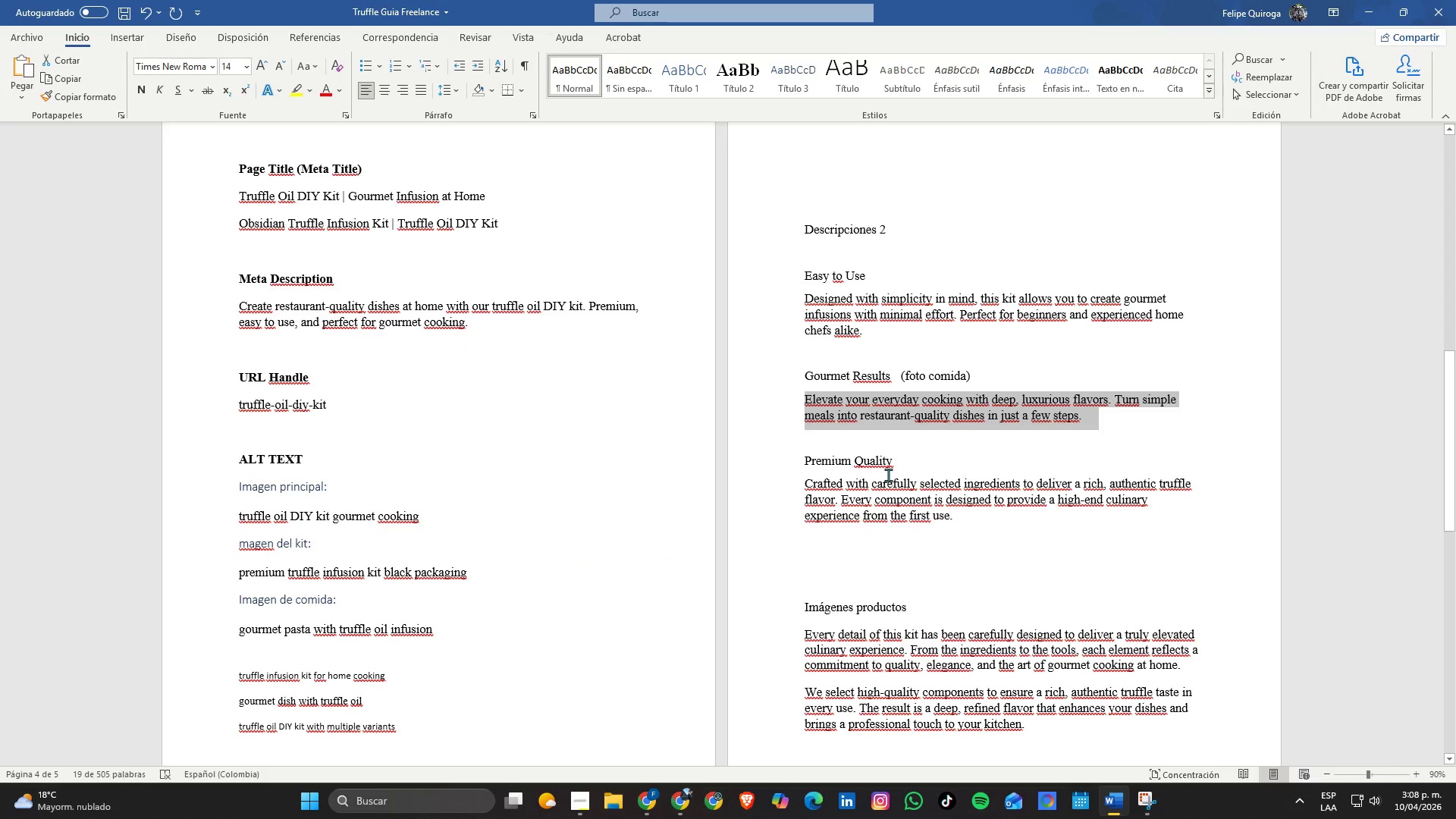 
double_click([888, 475])
 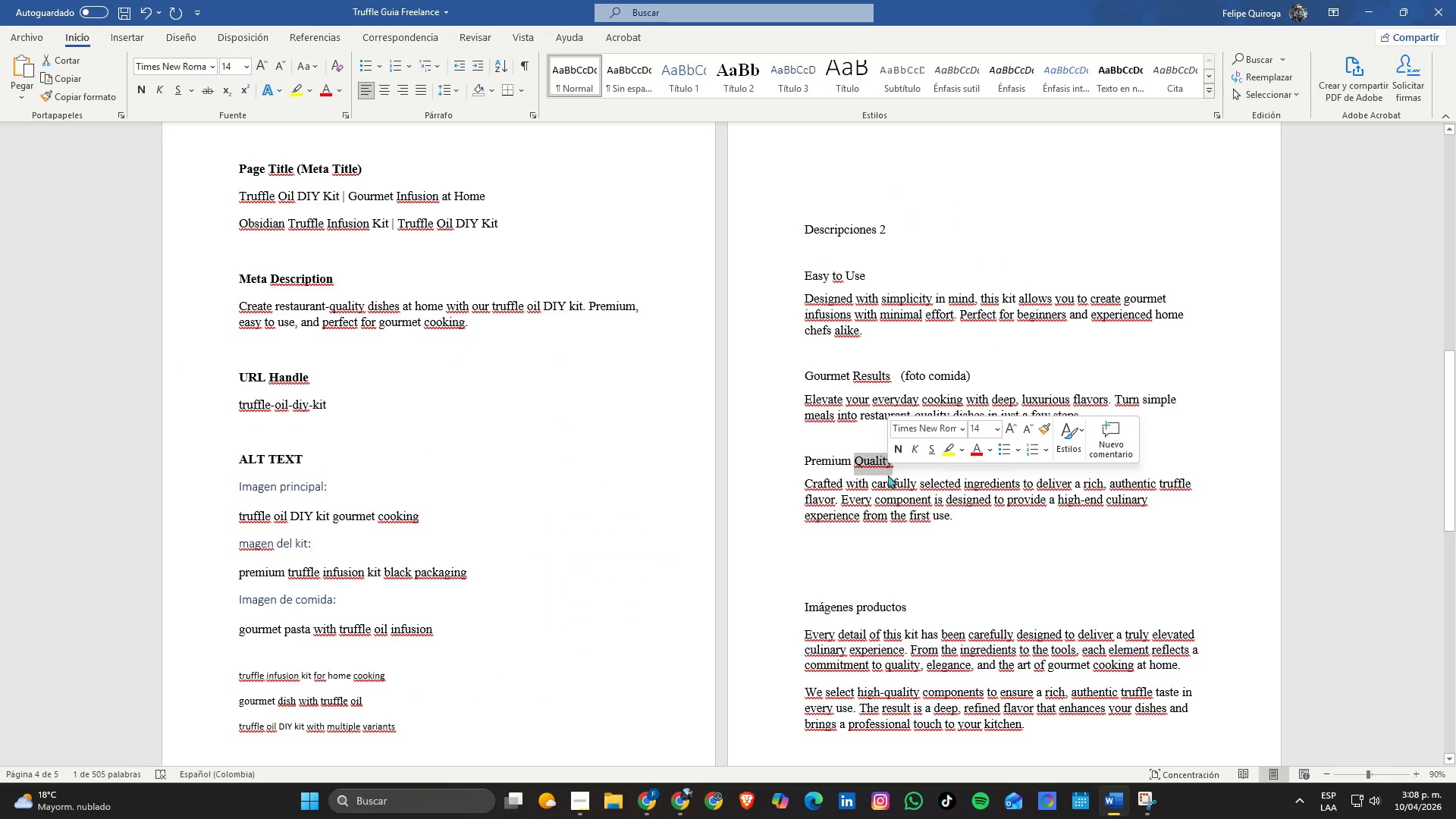 
key(Control+ControlLeft)
 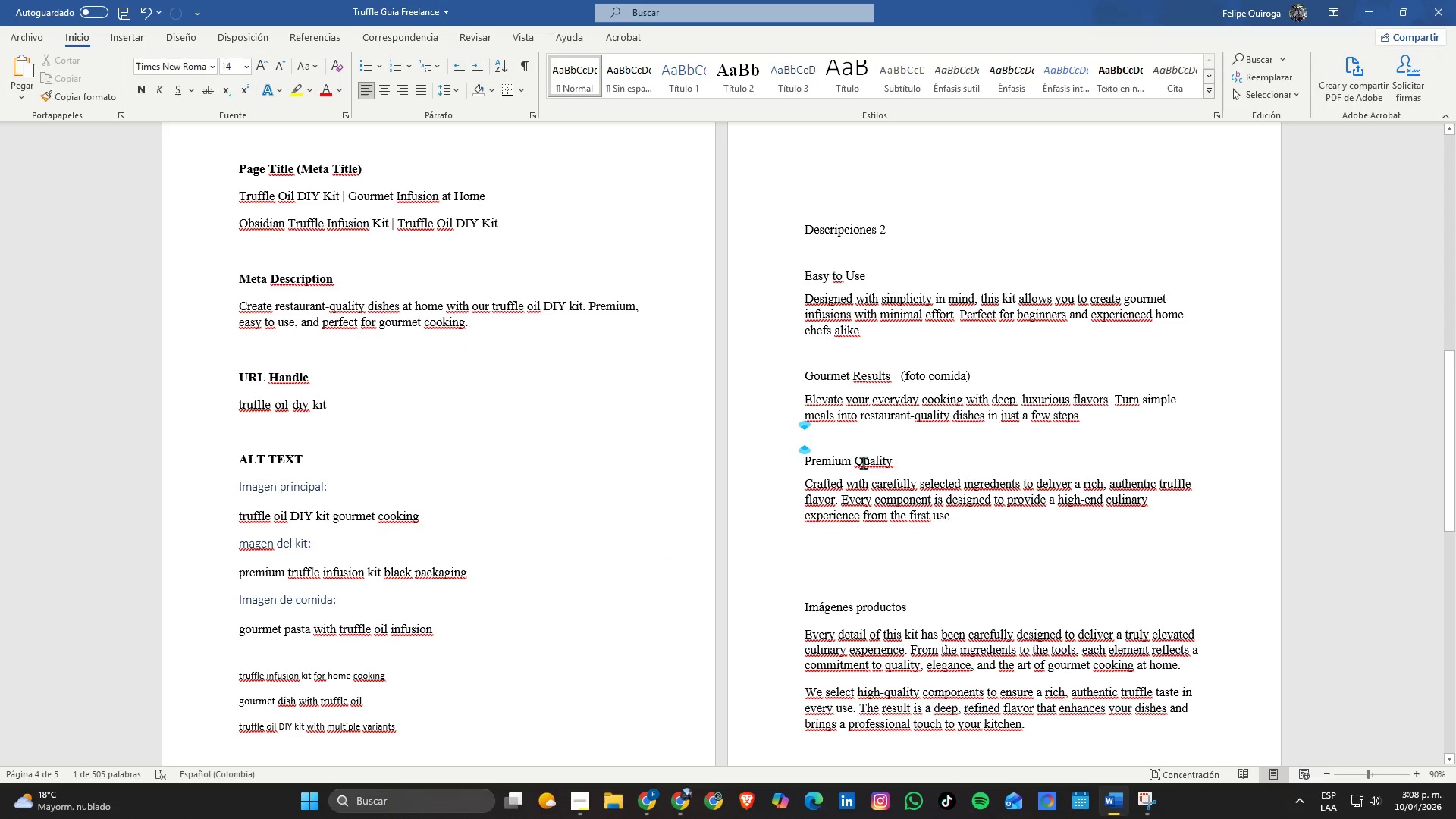 
double_click([863, 463])
 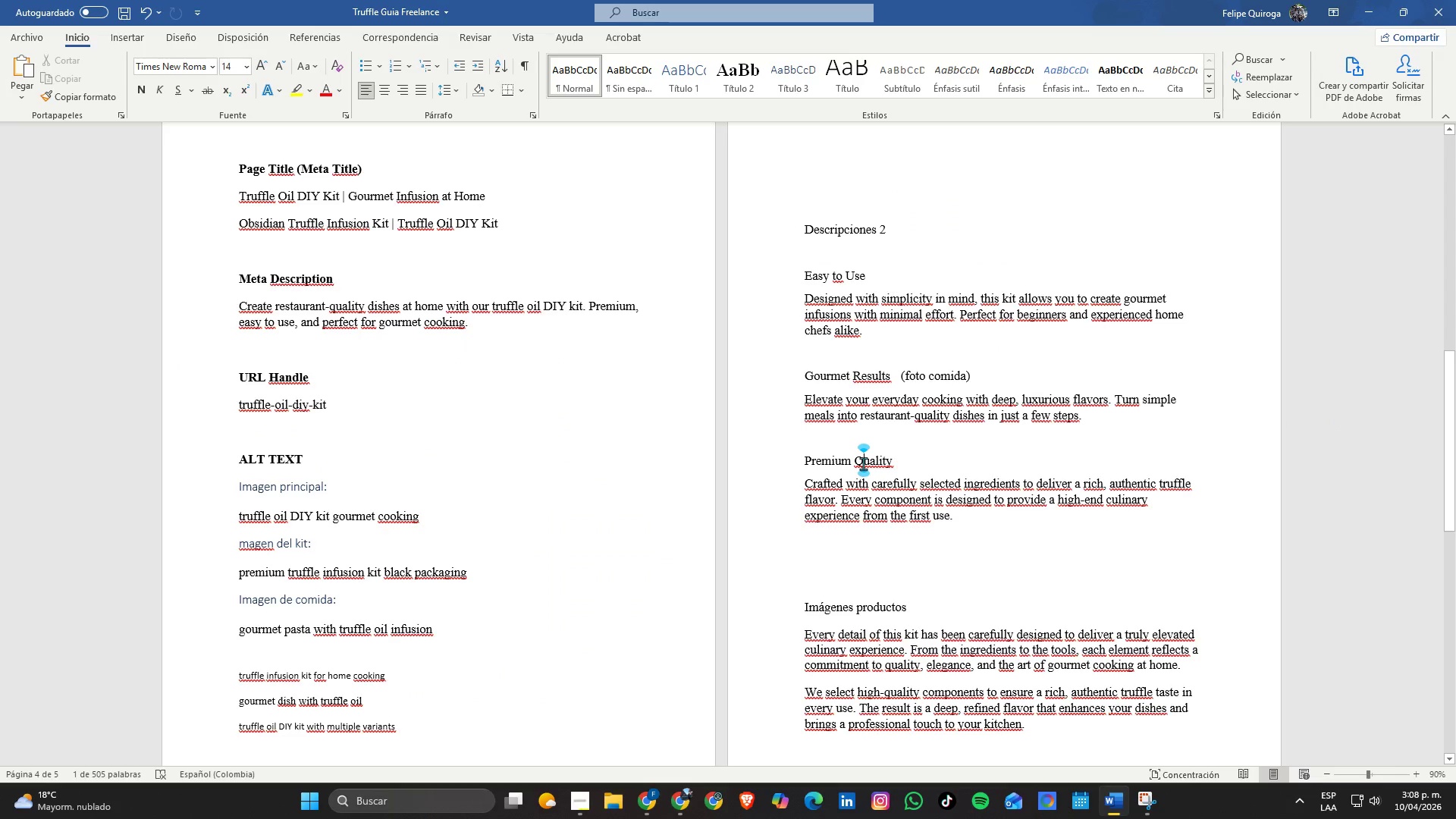 
triple_click([863, 463])
 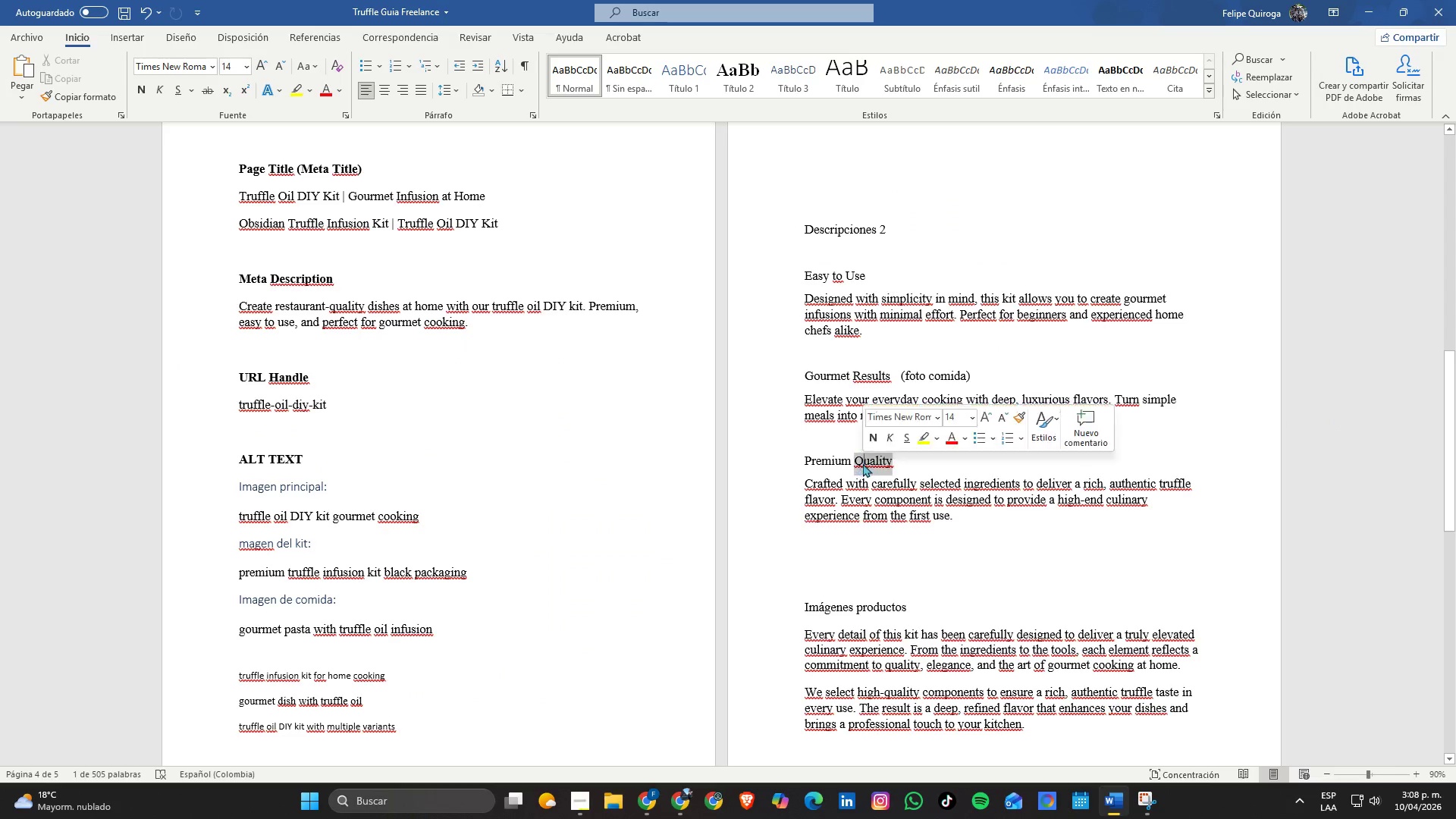 
triple_click([863, 463])
 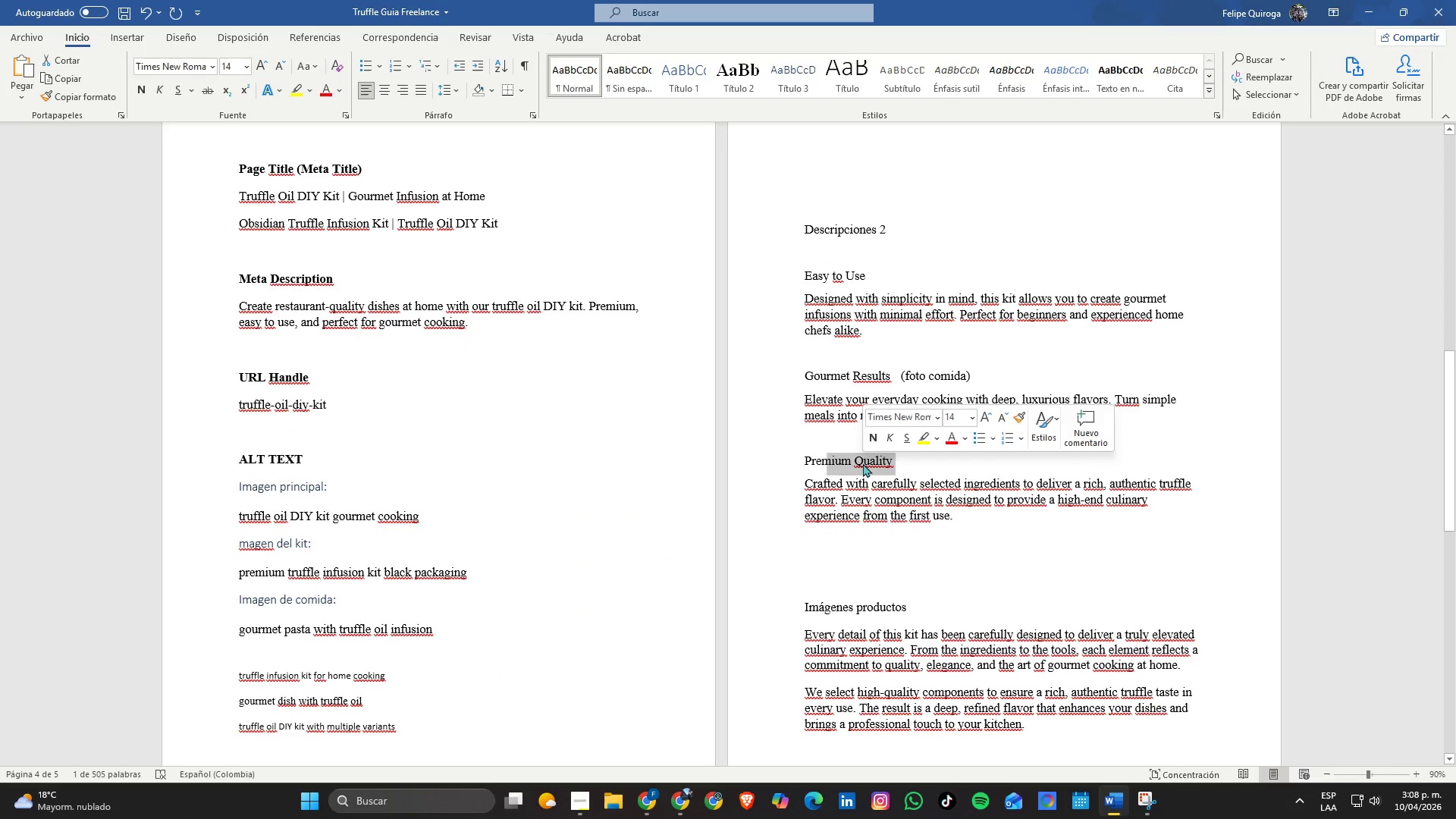 
key(Control+C)
 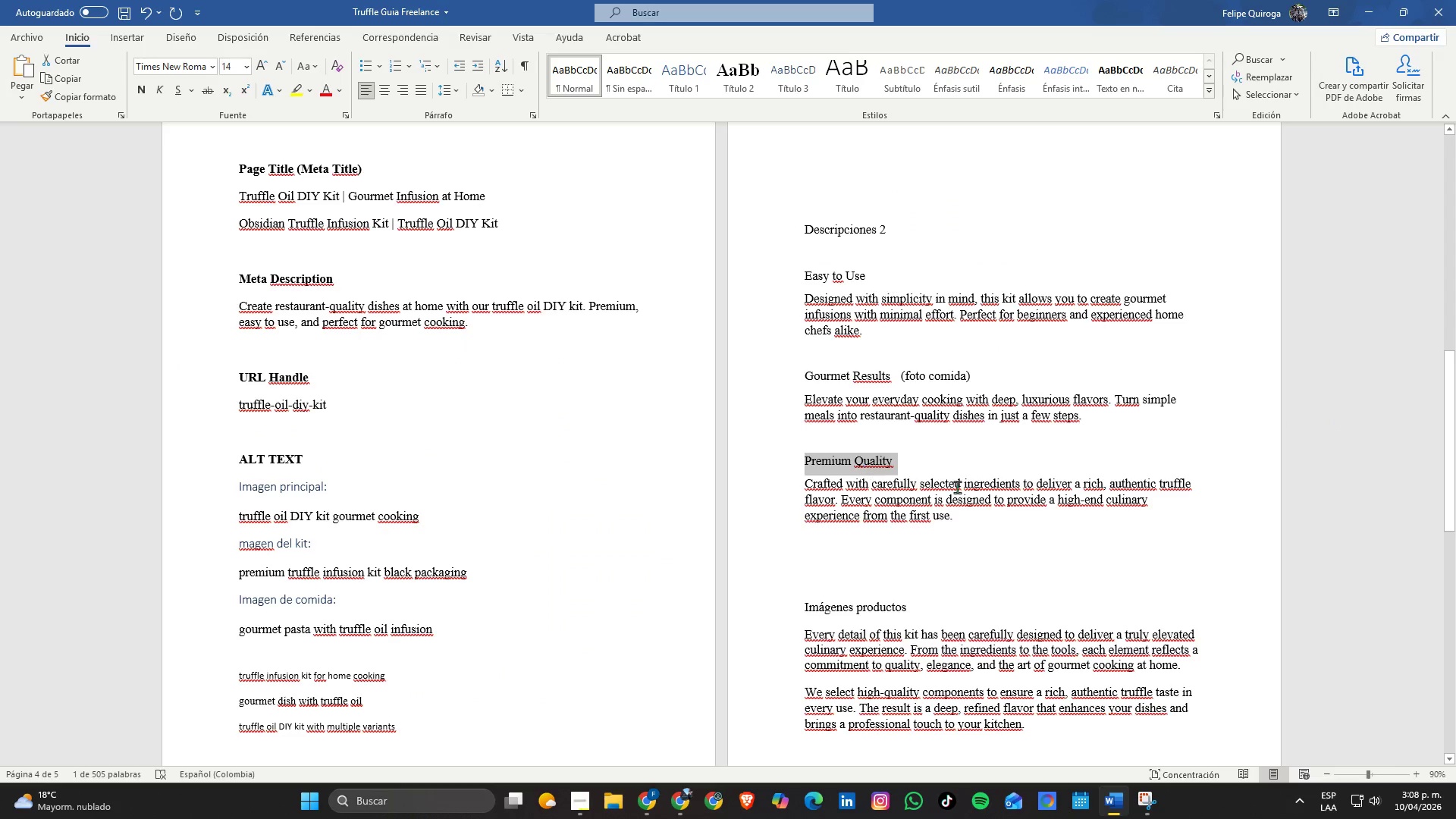 
key(Alt+AltLeft)
 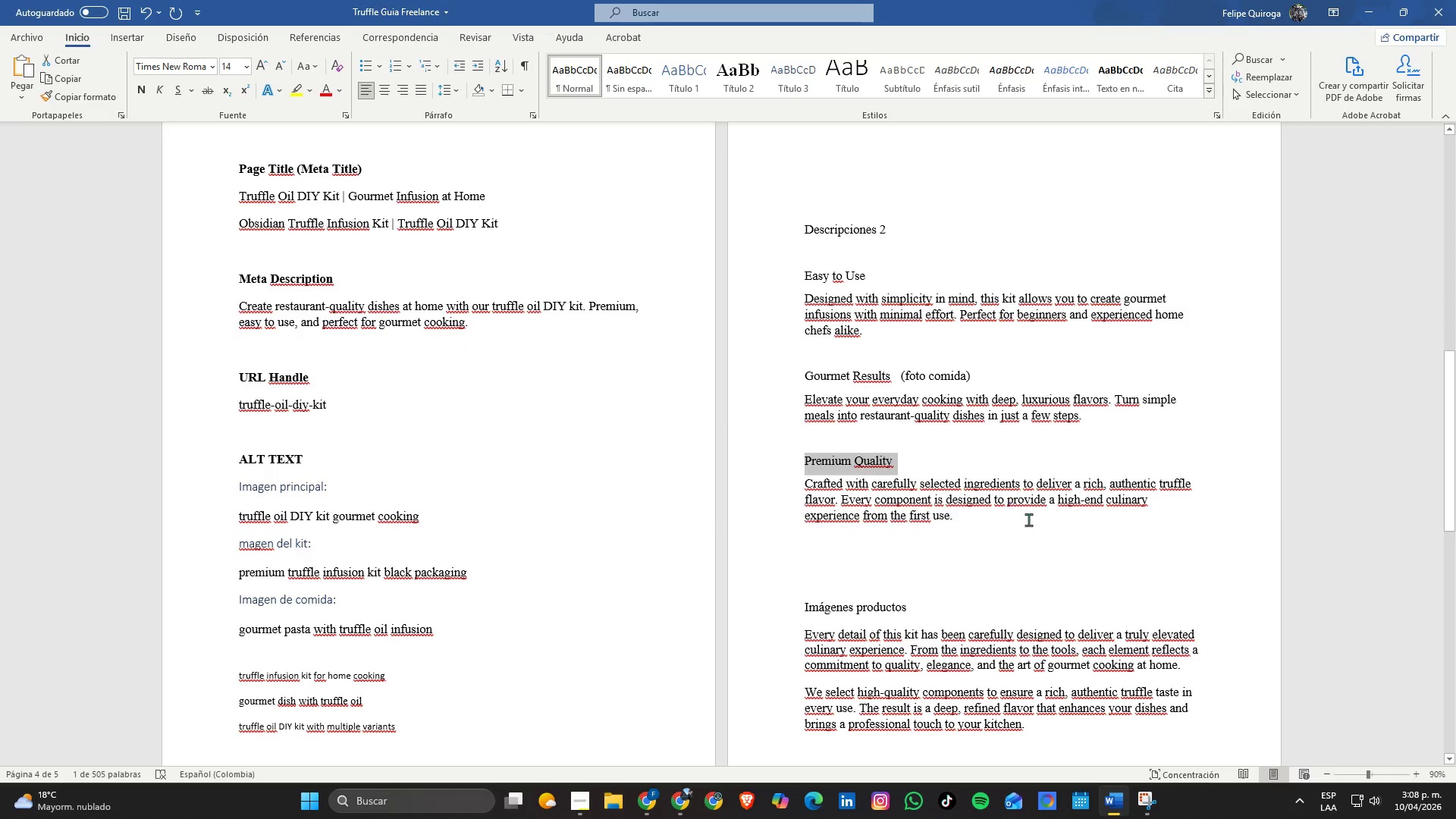 
key(Alt+Tab)
 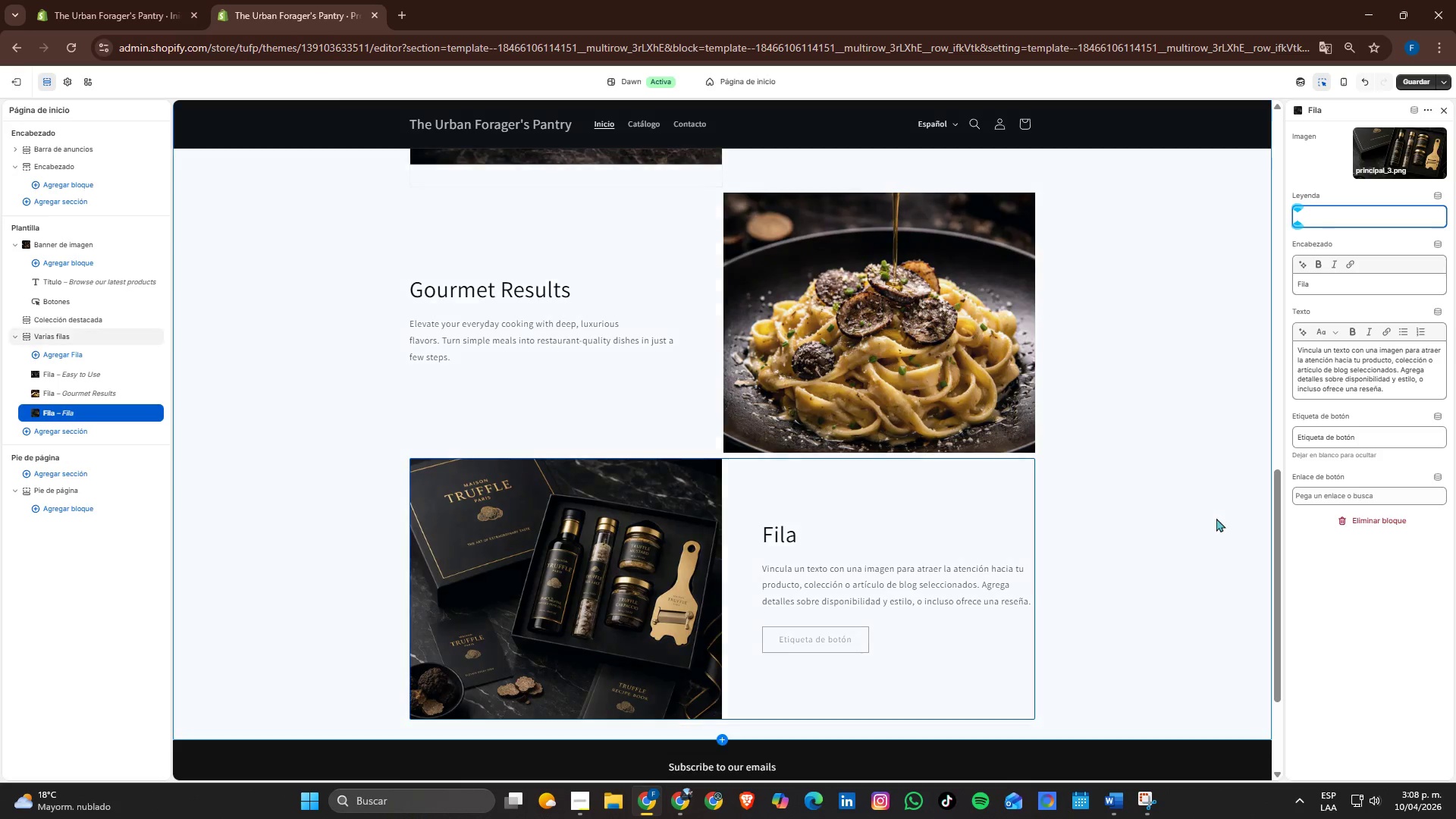 
wait(7.22)
 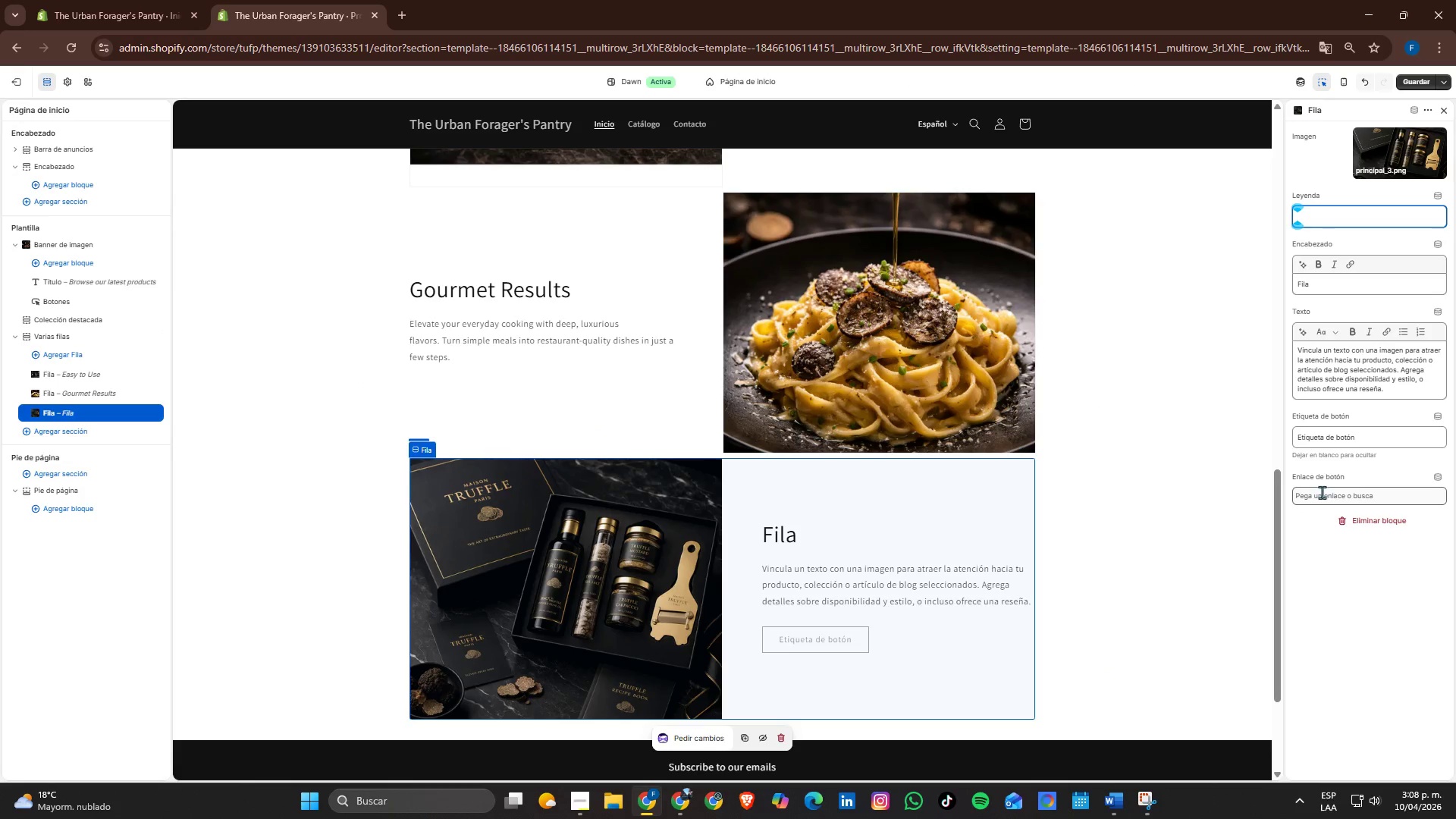 
double_click([1332, 285])
 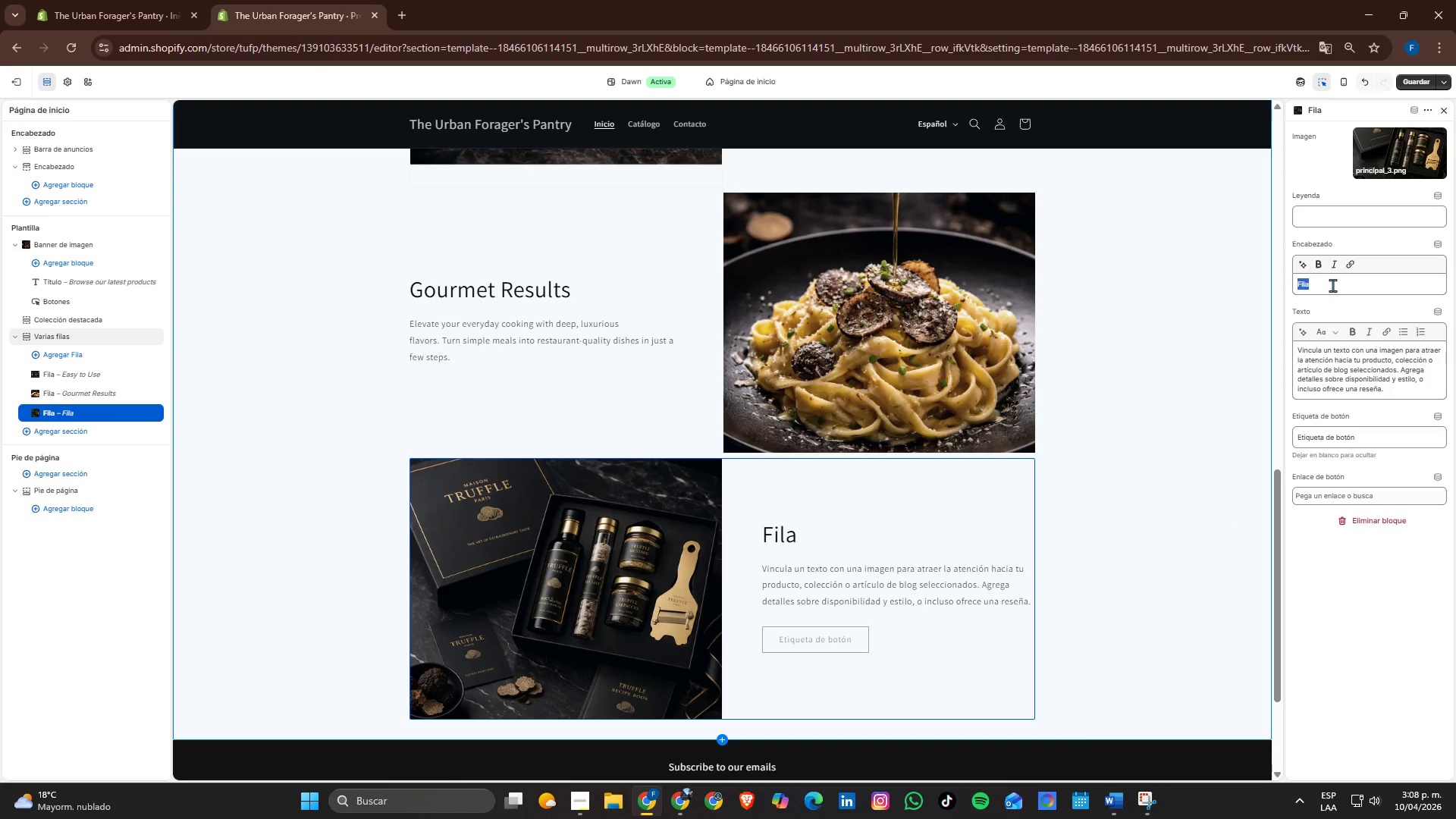 
key(Control+ControlLeft)
 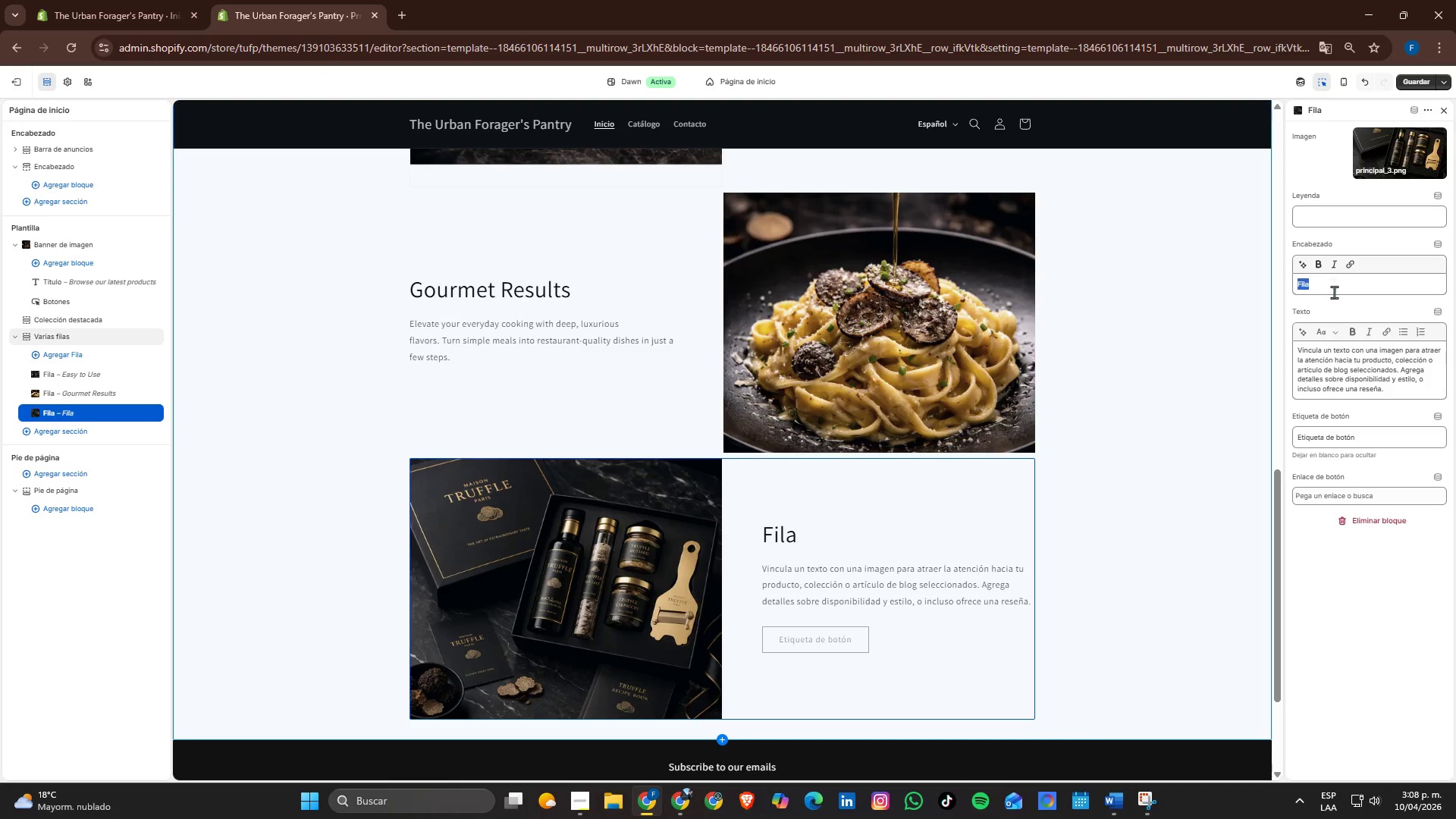 
key(Control+V)
 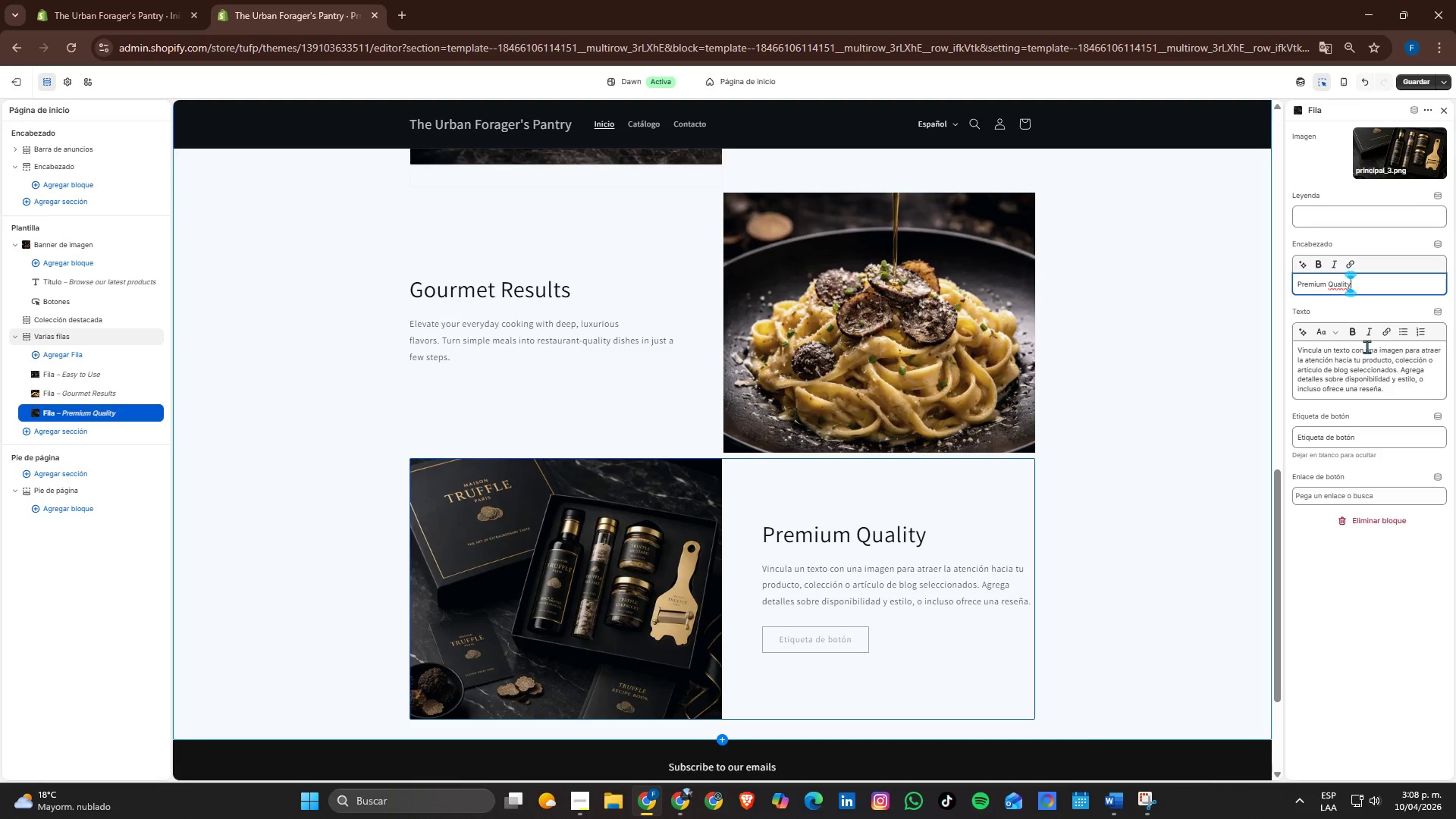 
double_click([1367, 347])
 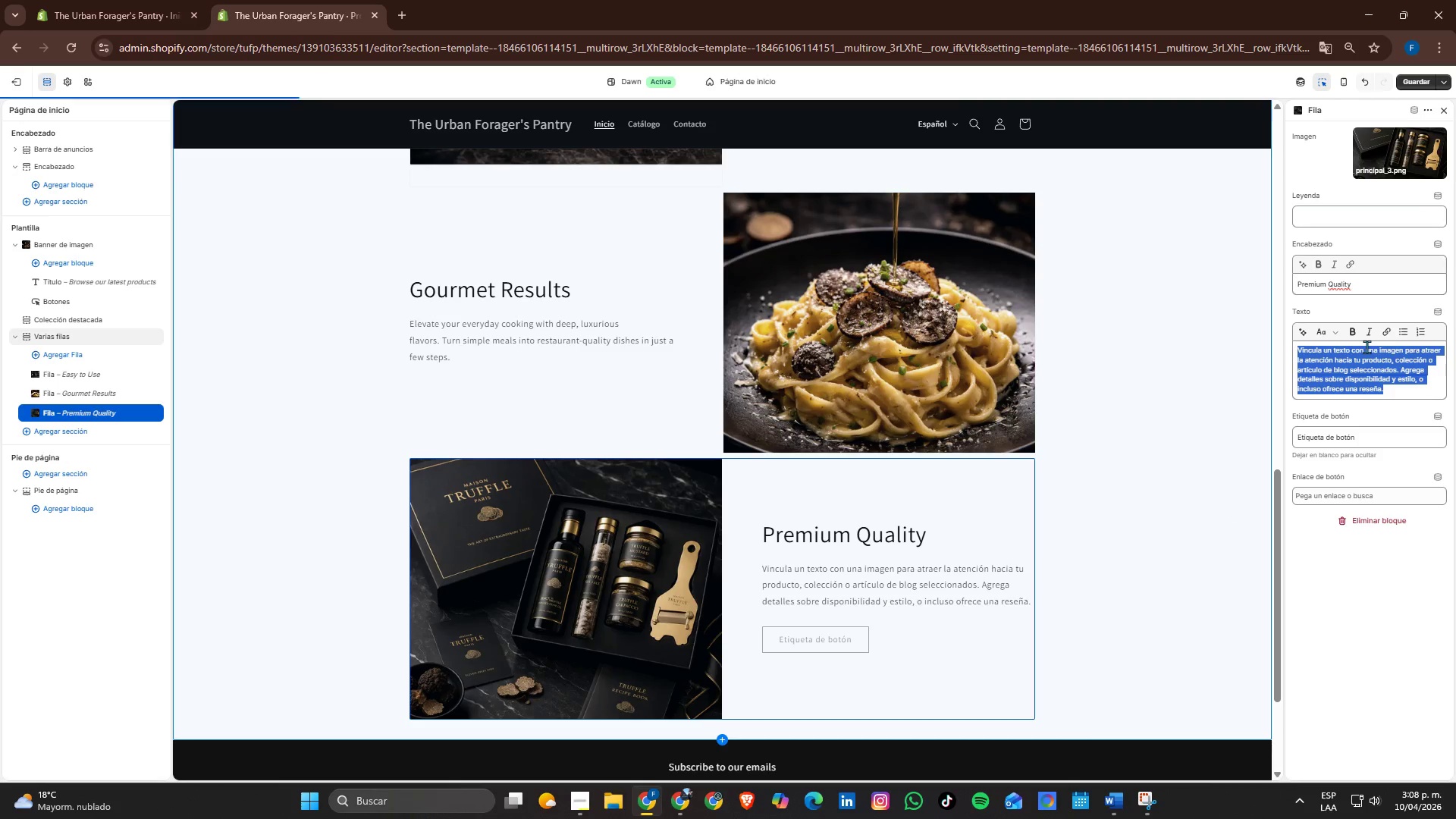 
key(Alt+AltLeft)
 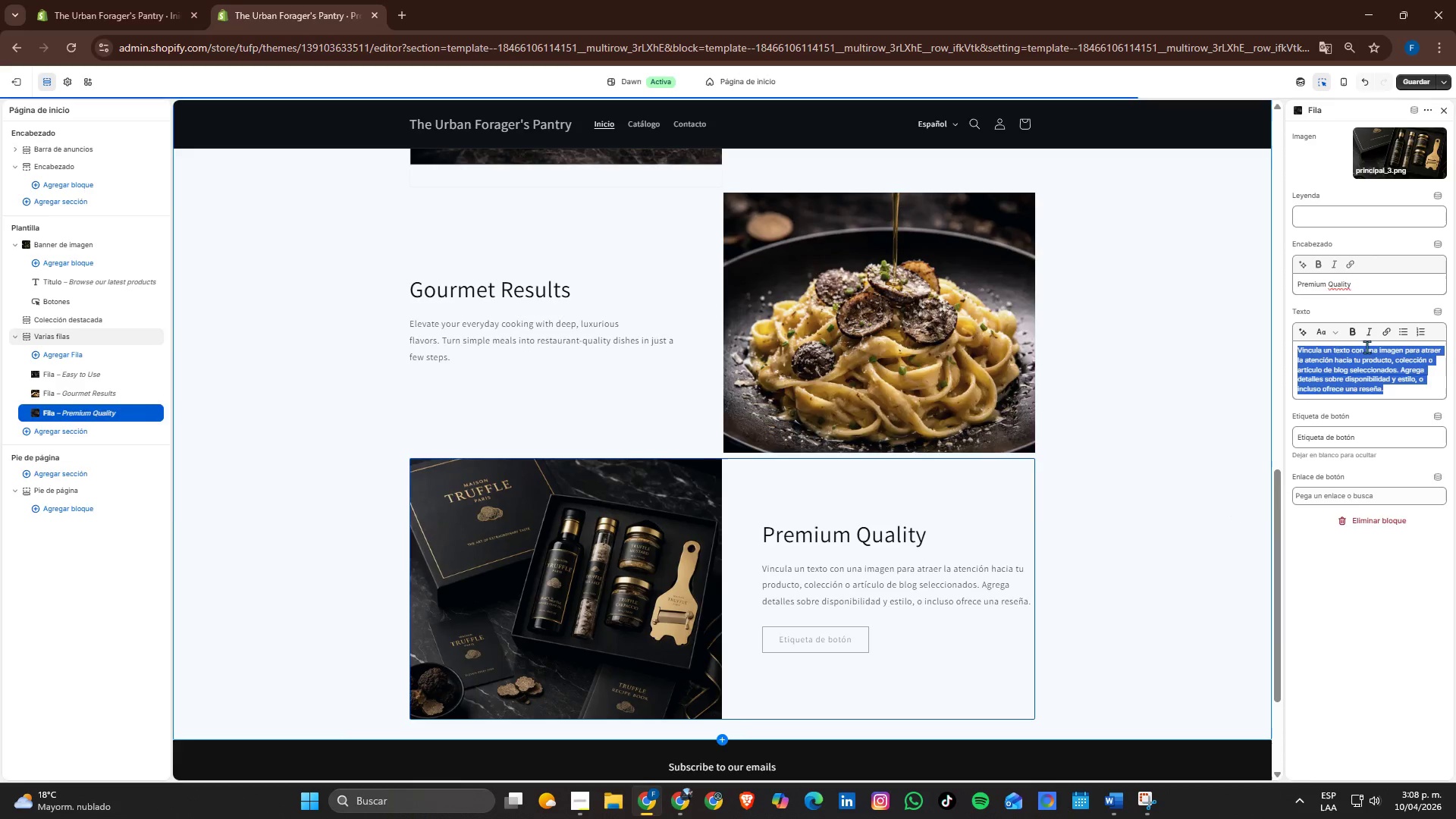 
key(Alt+Tab)
 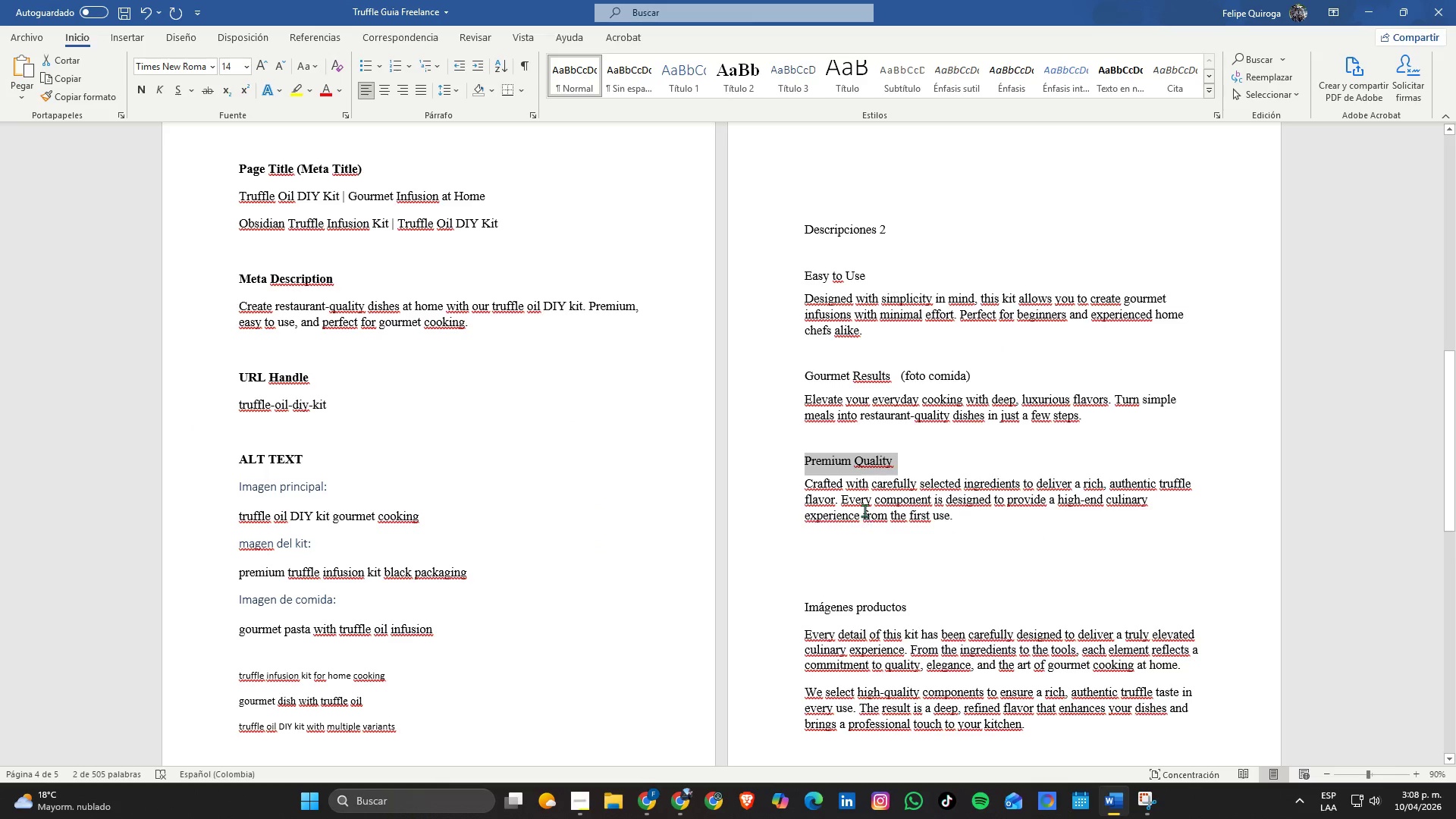 
double_click([867, 504])
 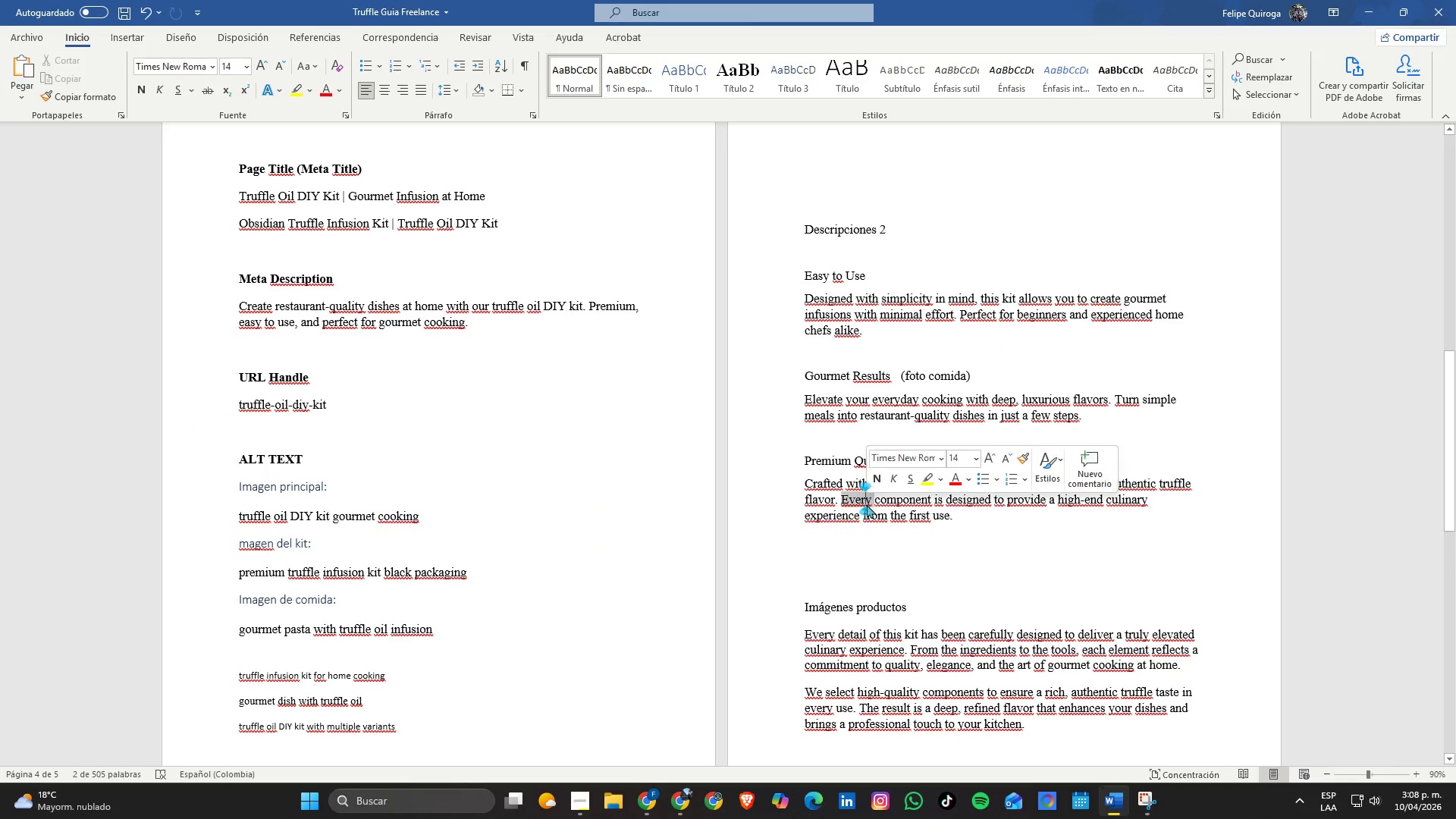 
triple_click([867, 504])
 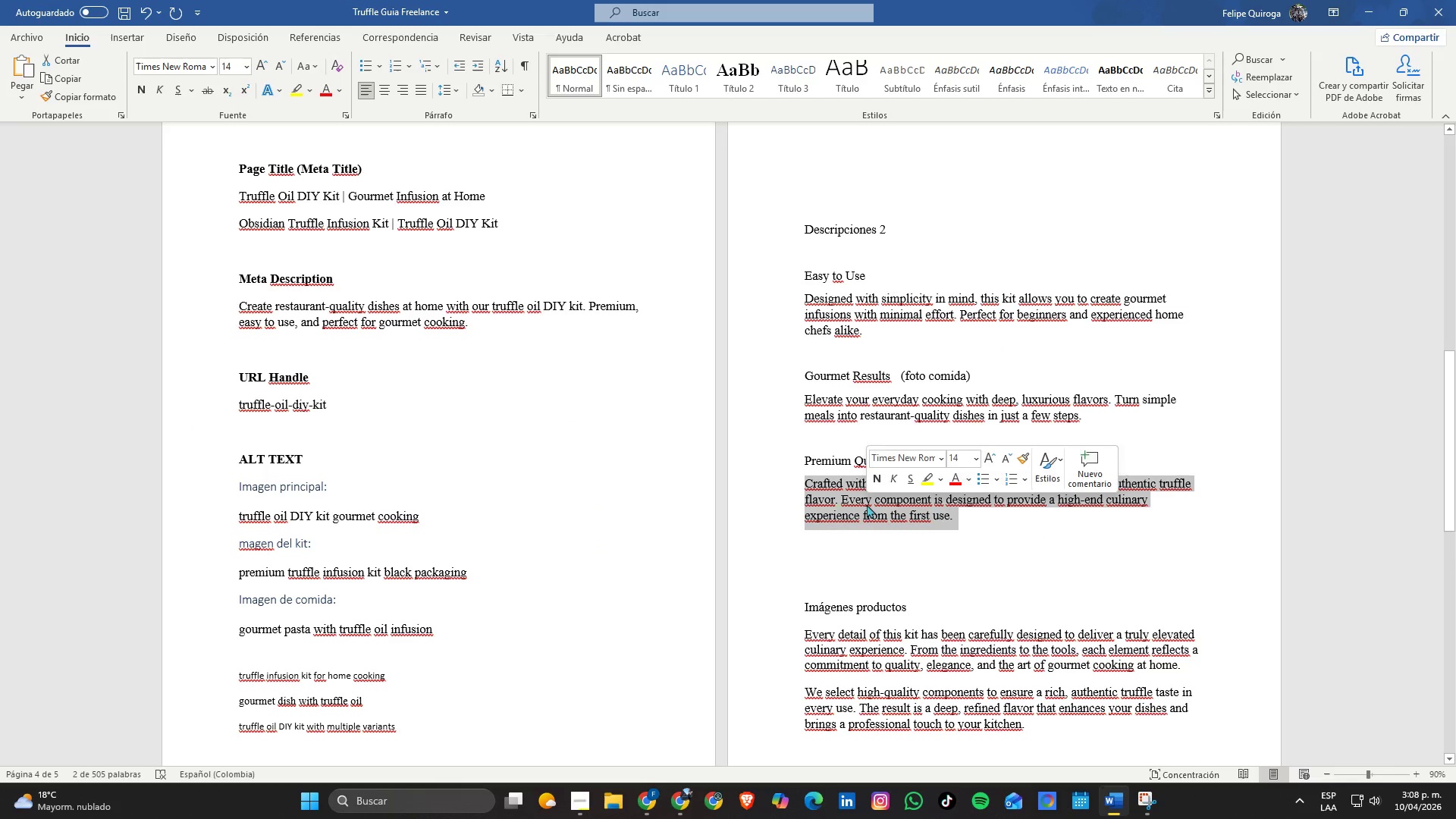 
key(Control+C)
 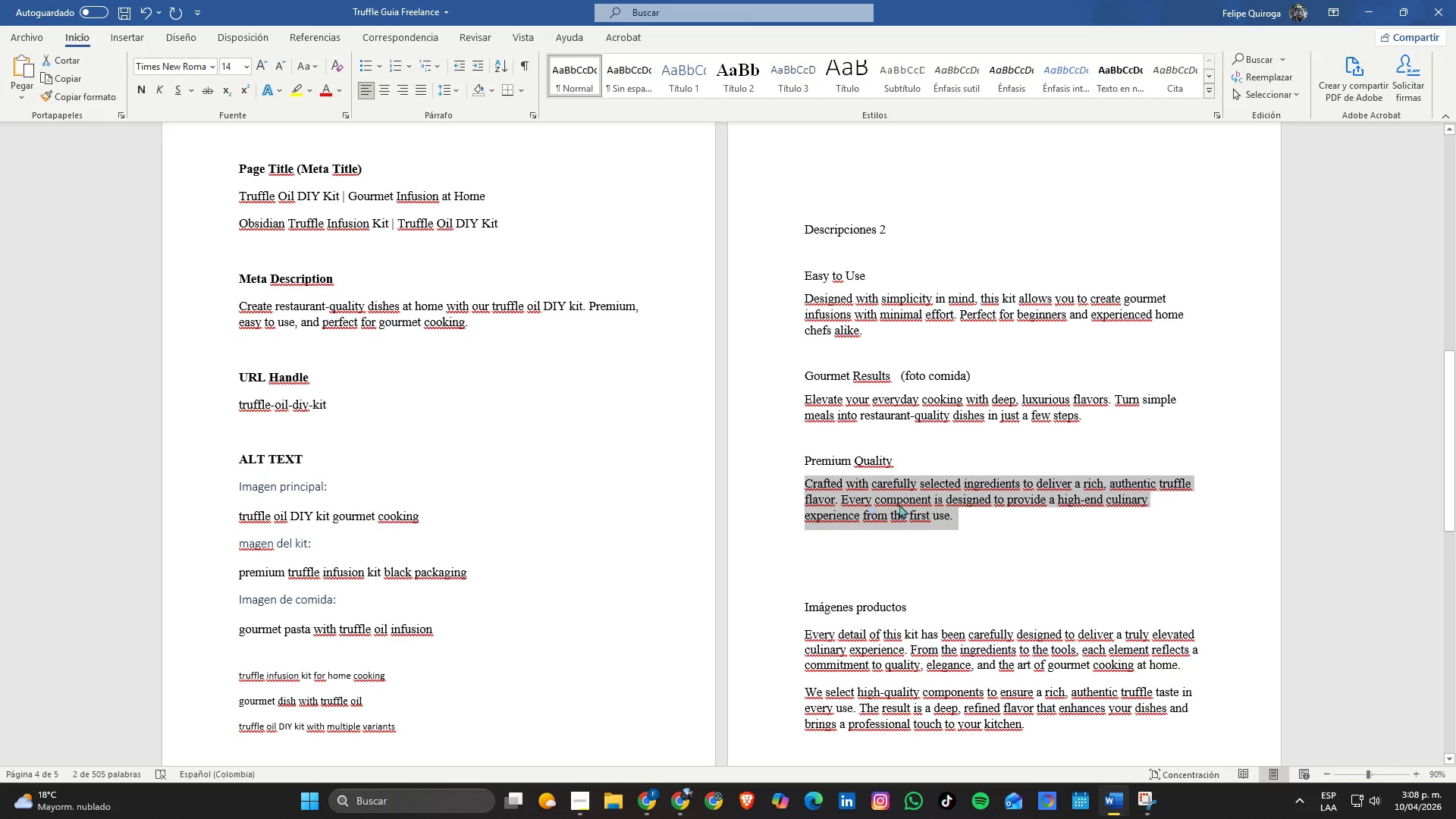 
key(Alt+AltLeft)
 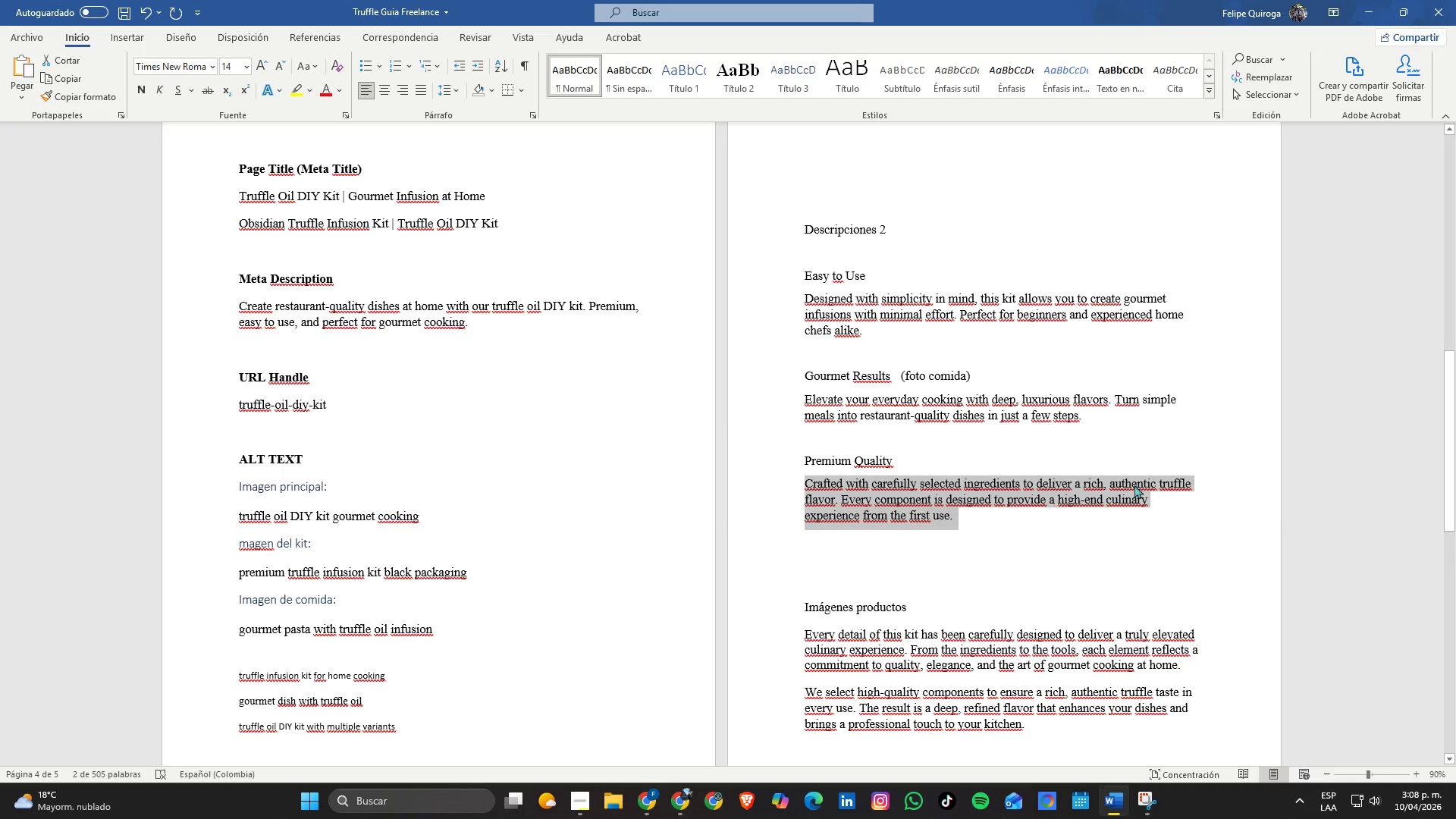 
key(Alt+Tab)
 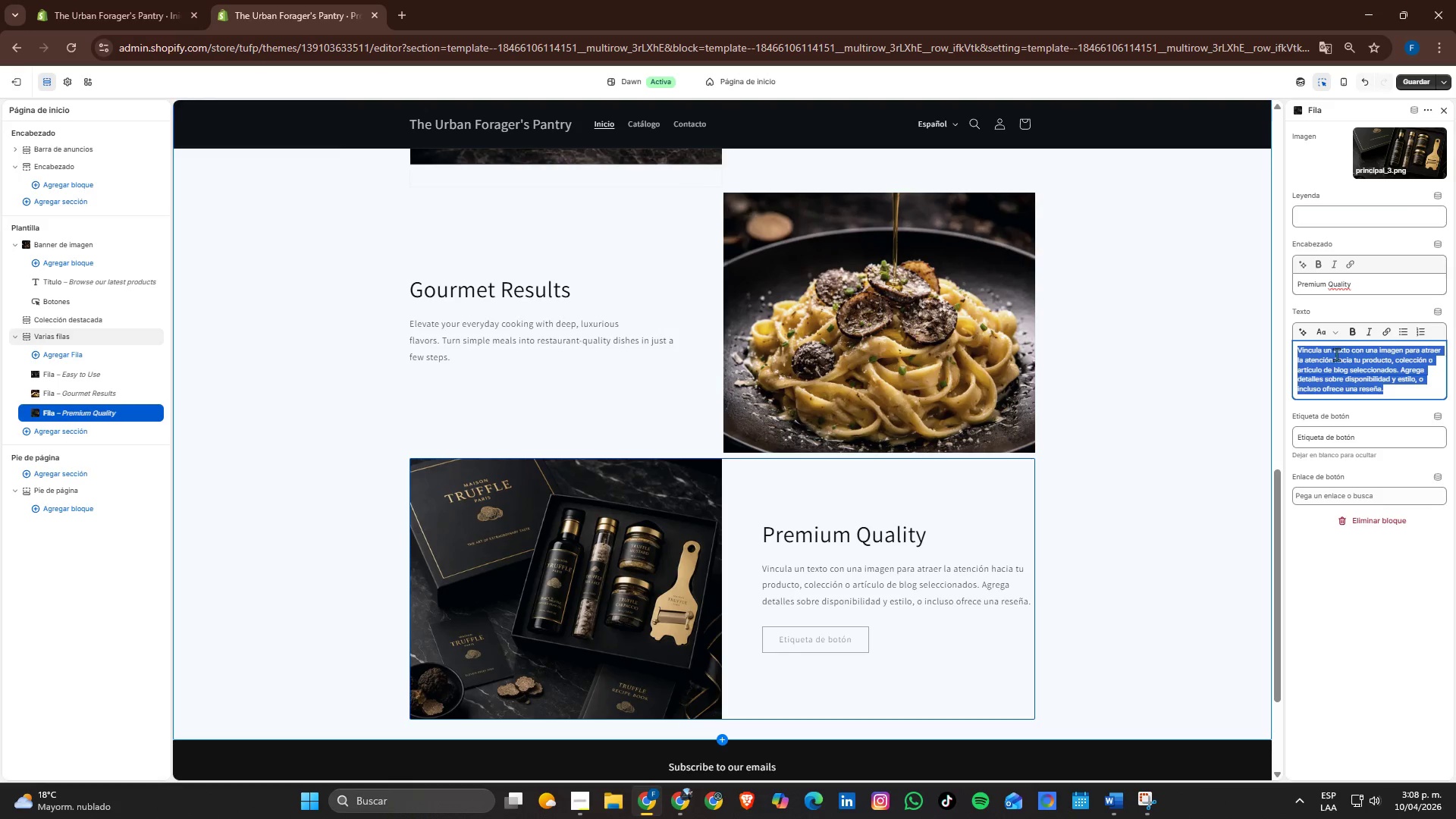 
key(Control+ControlLeft)
 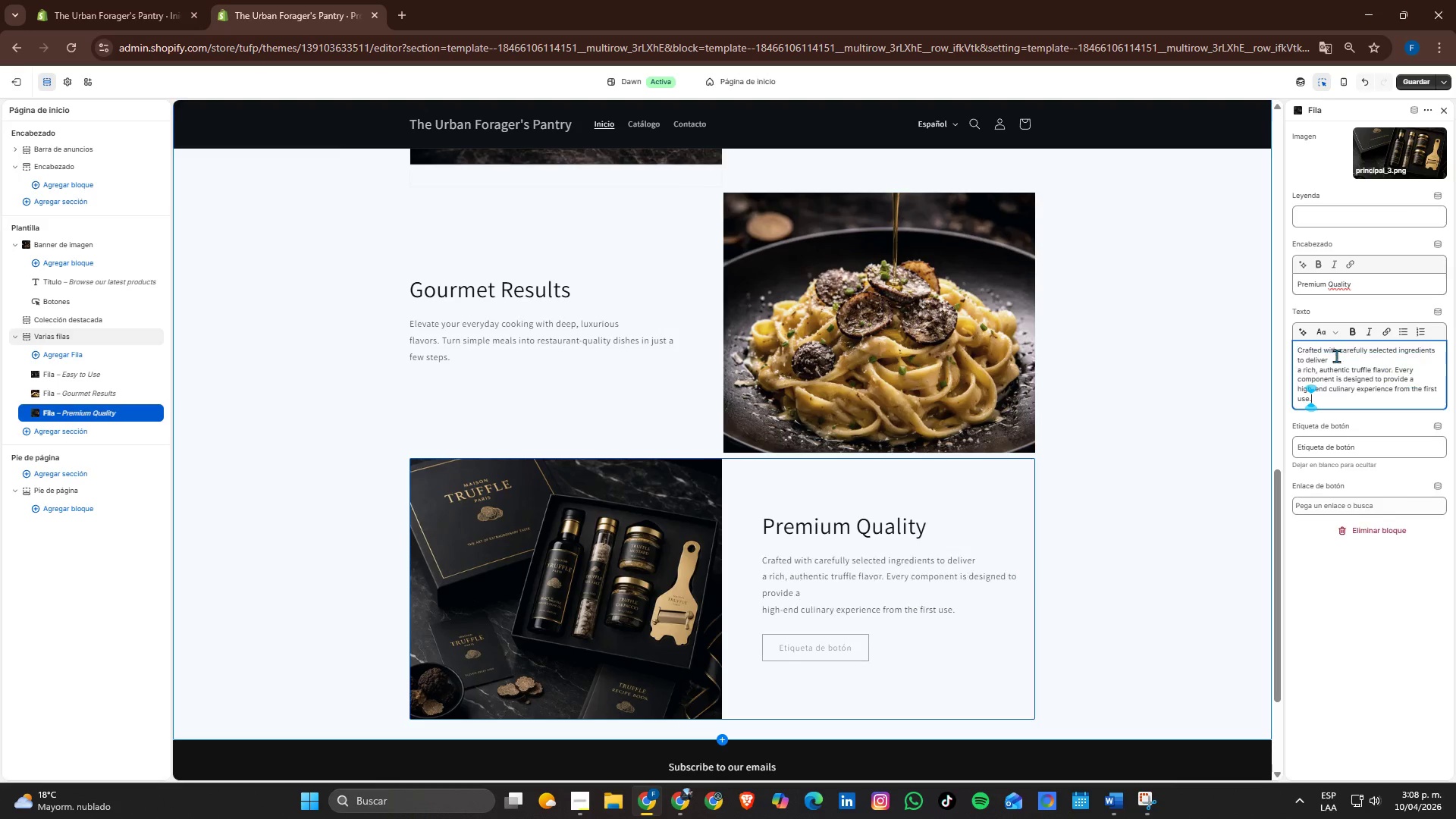 
key(Control+V)
 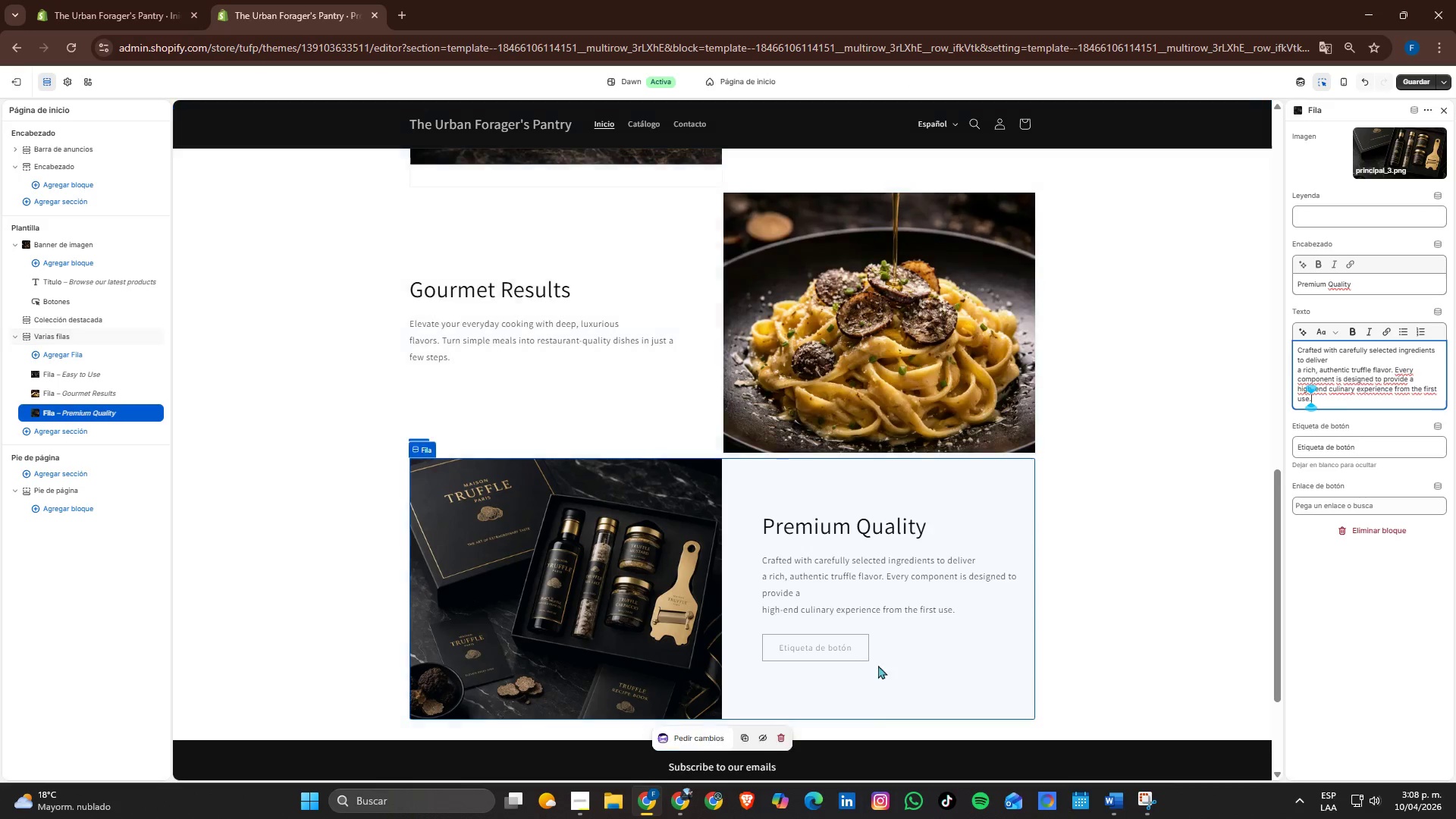 
left_click([850, 642])
 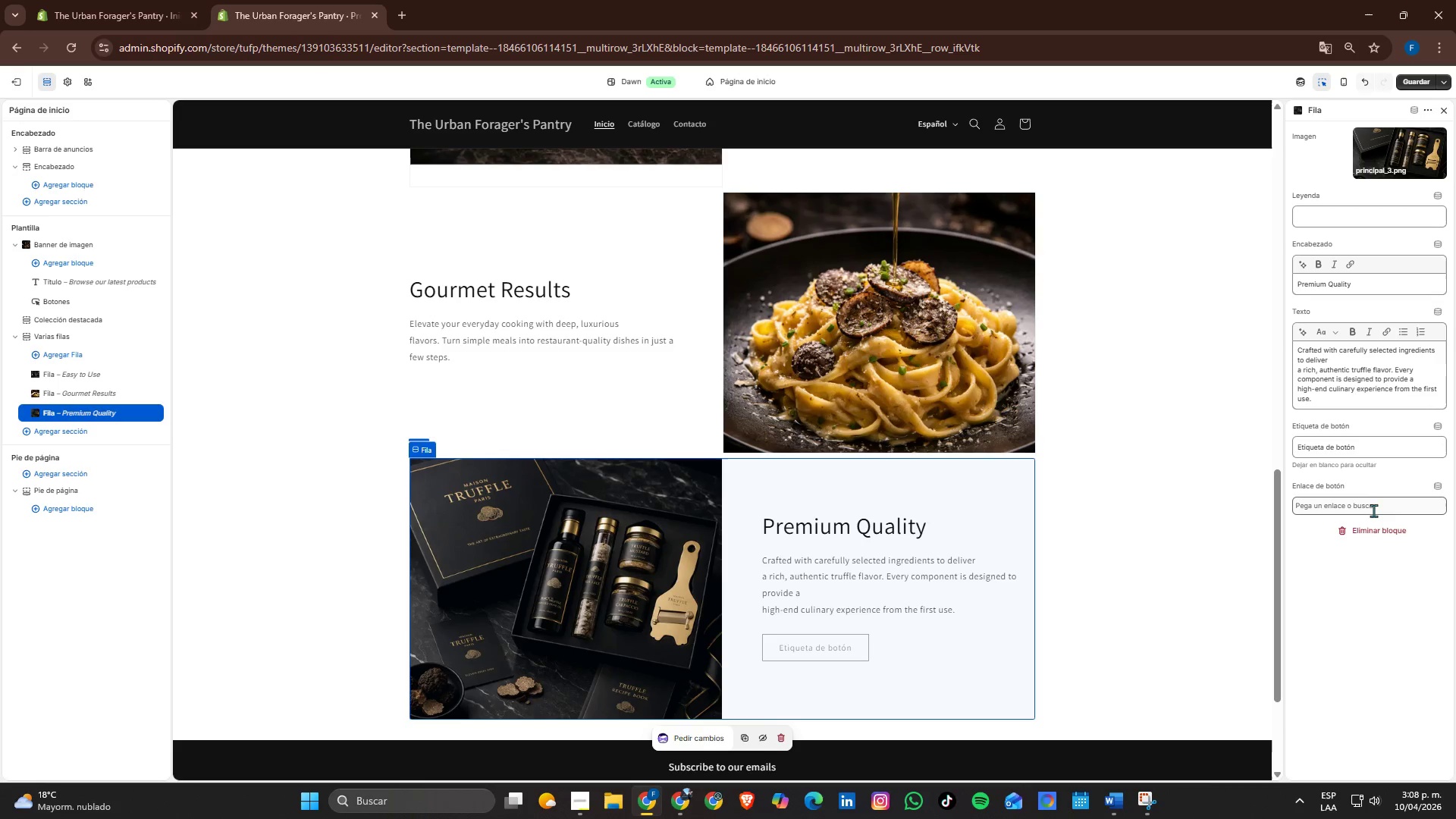 
left_click_drag(start_coordinate=[1363, 446], to_coordinate=[1141, 446])
 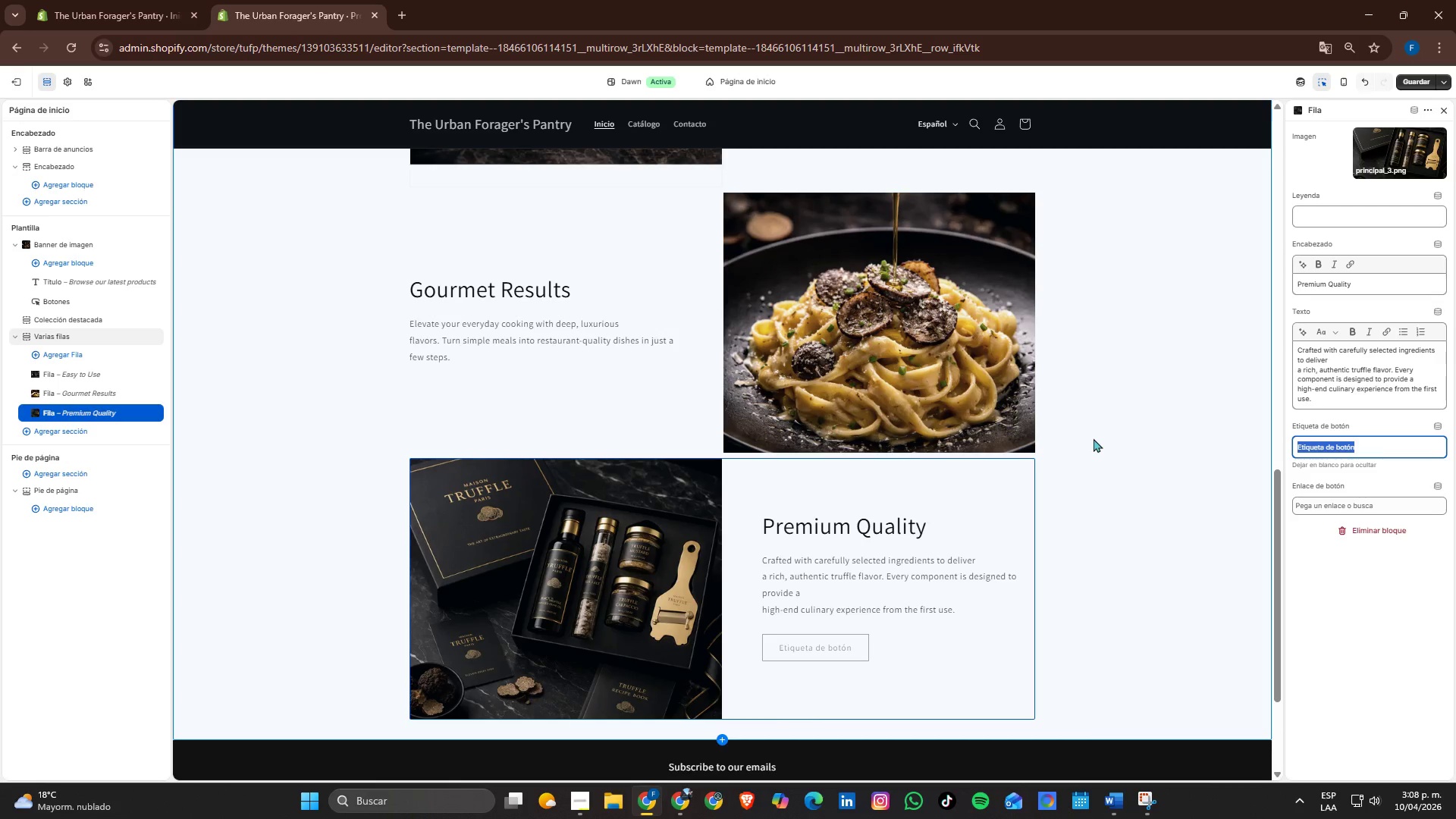 
type(Shop)
key(Backspace)
key(Backspace)
key(Backspace)
type(HOP NOW)
 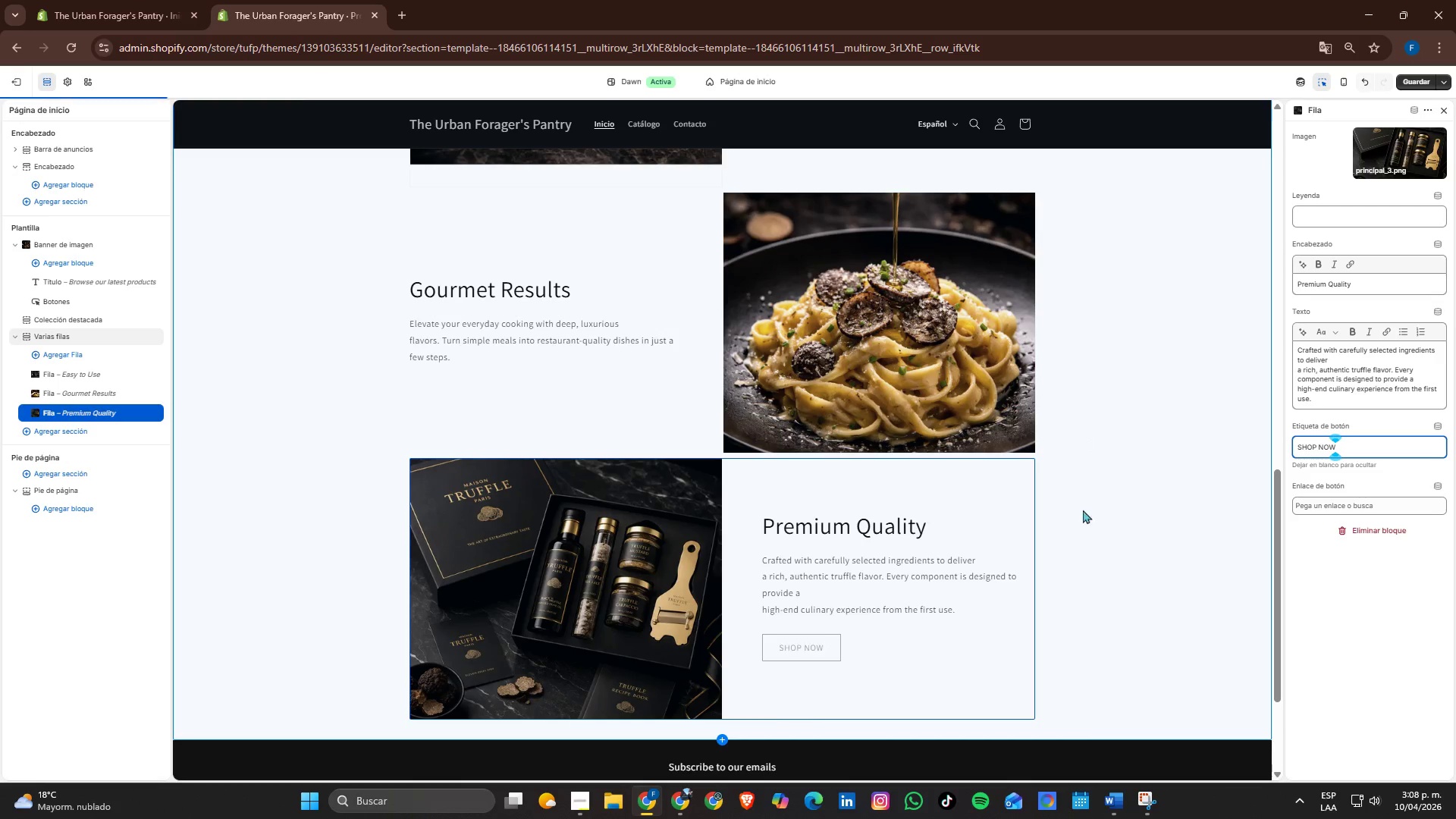 
left_click([1071, 630])
 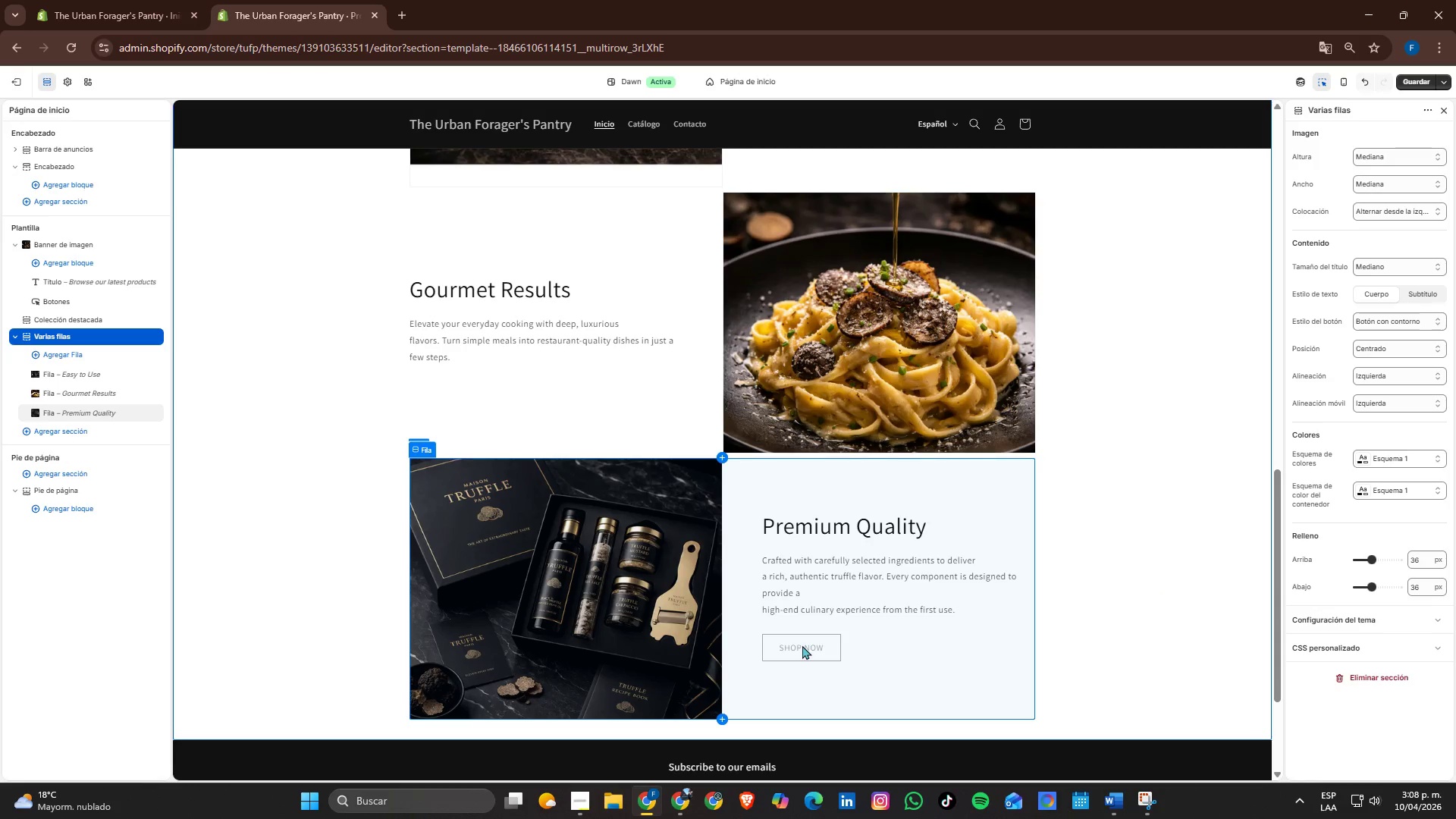 
wait(5.25)
 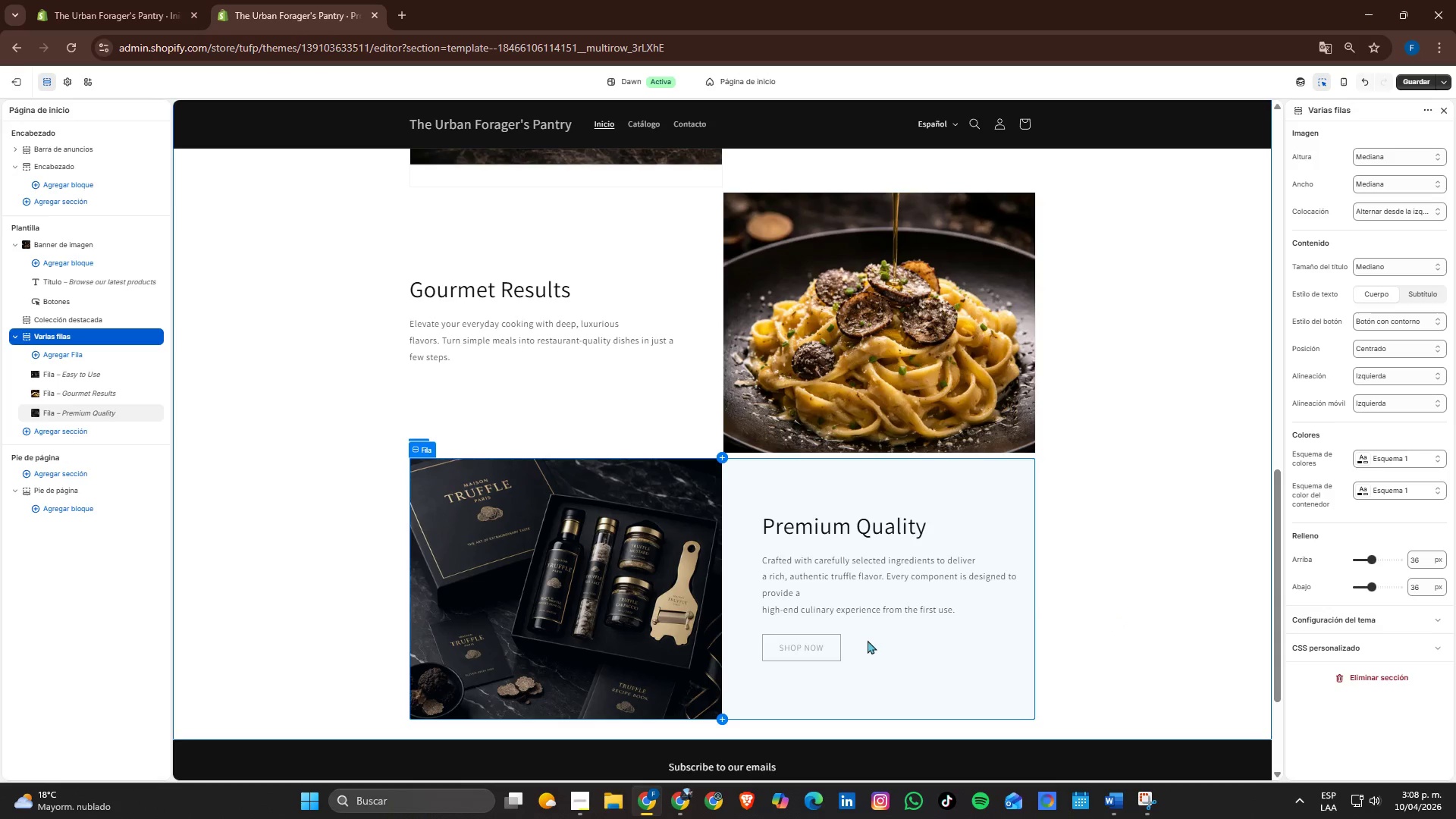 
scroll: coordinate [1087, 608], scroll_direction: up, amount: 2.0
 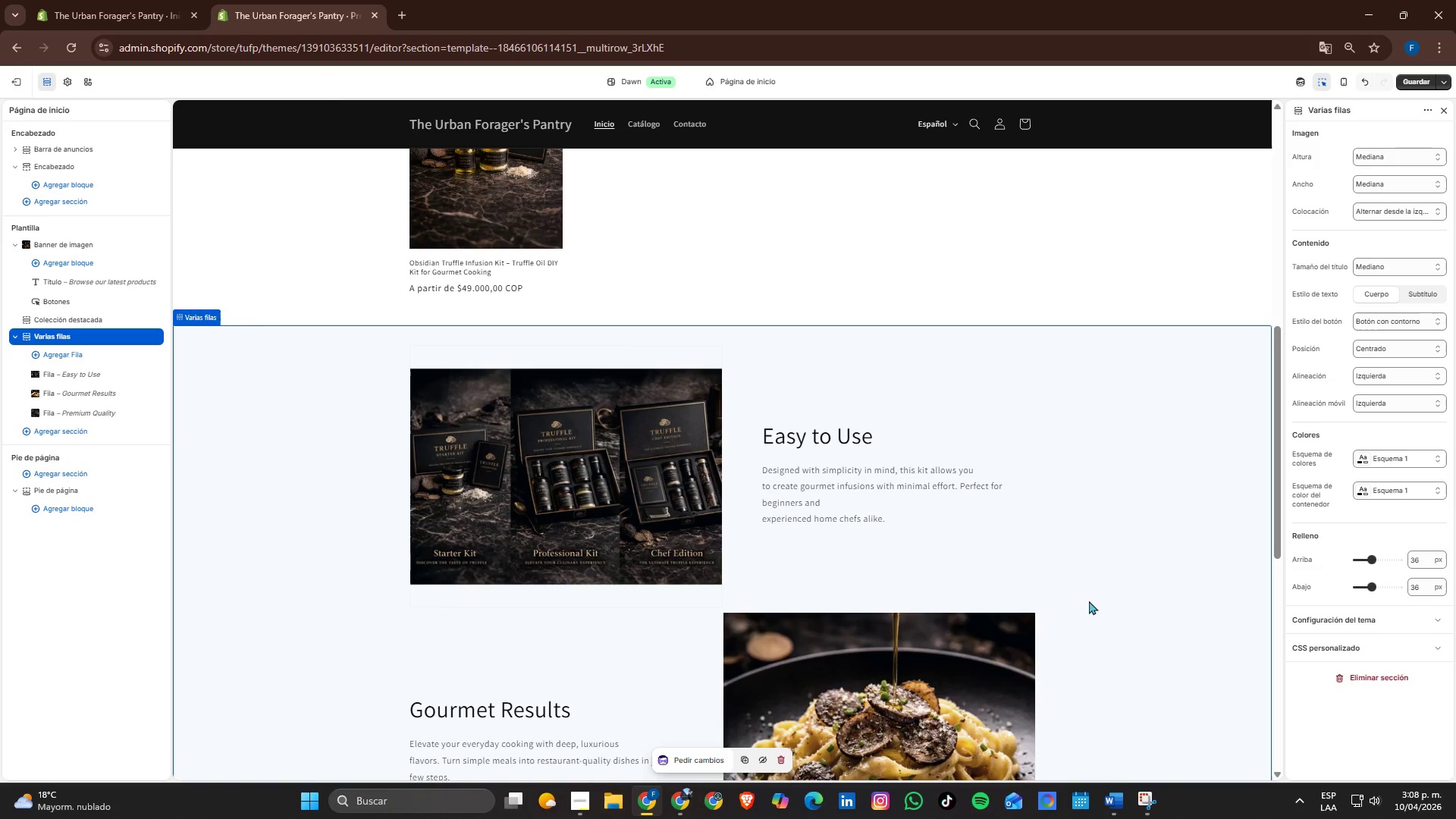 
scroll: coordinate [1091, 595], scroll_direction: down, amount: 2.0
 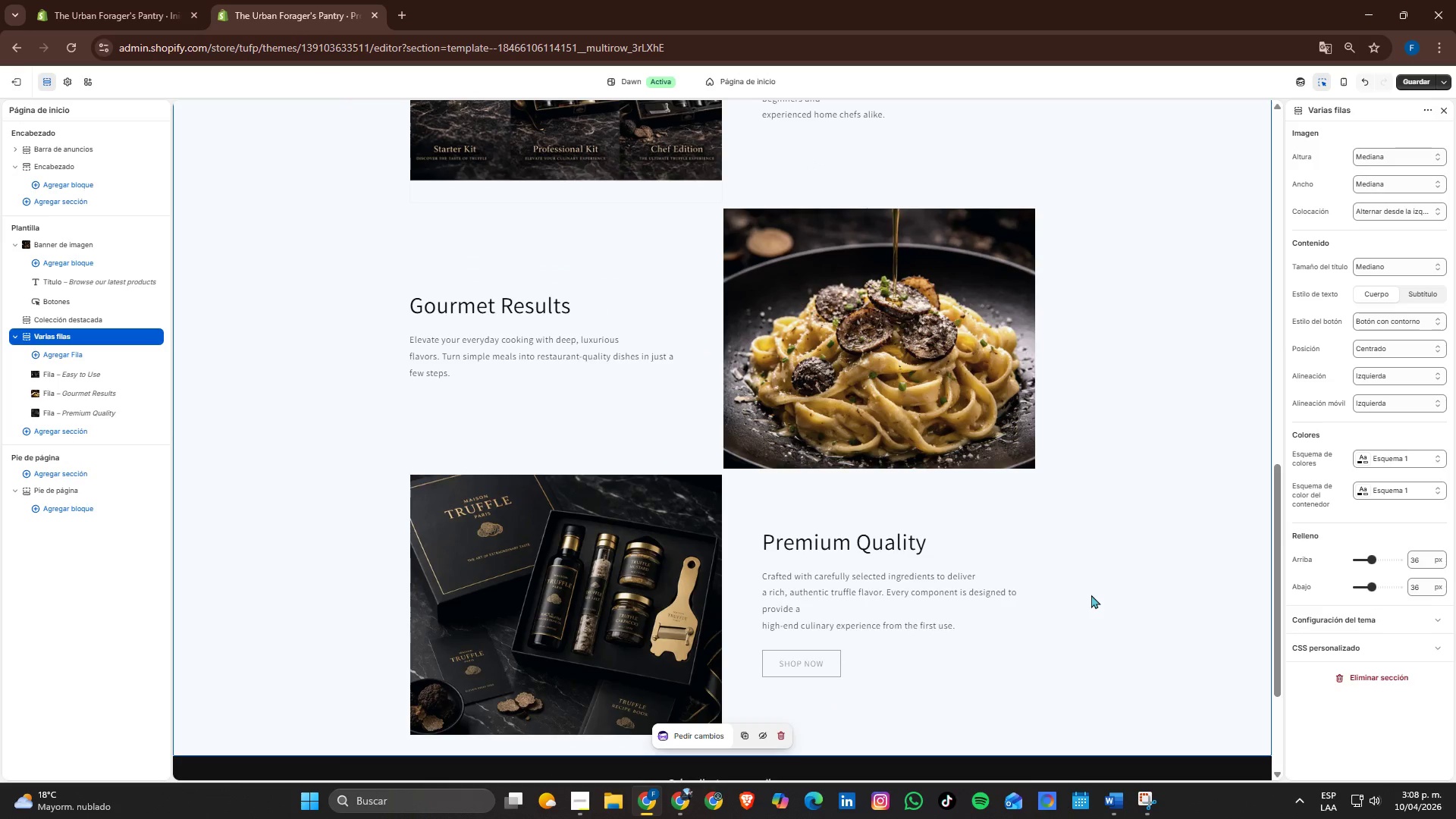 
scroll: coordinate [1091, 592], scroll_direction: up, amount: 6.0
 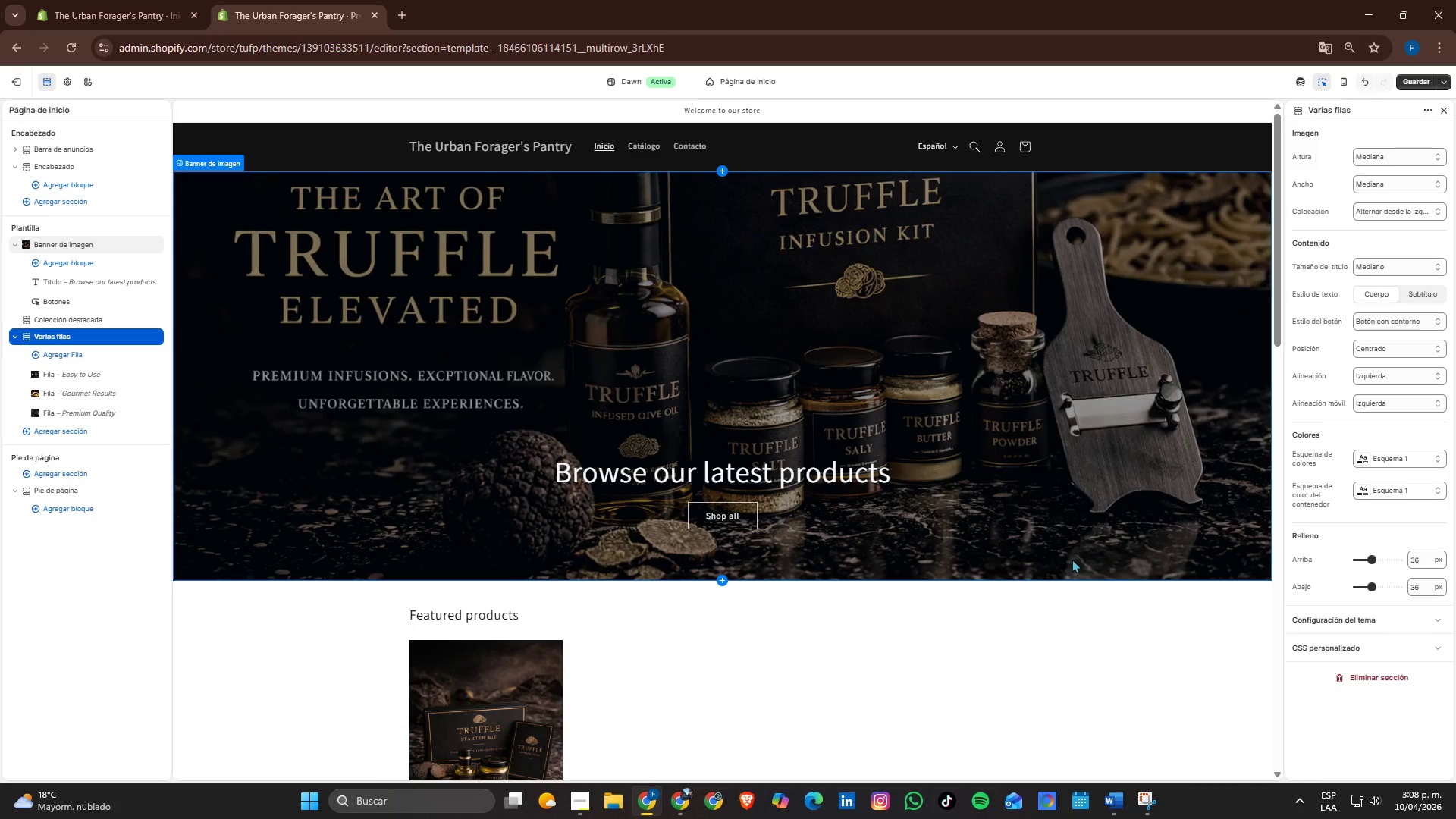 
wait(7.48)
 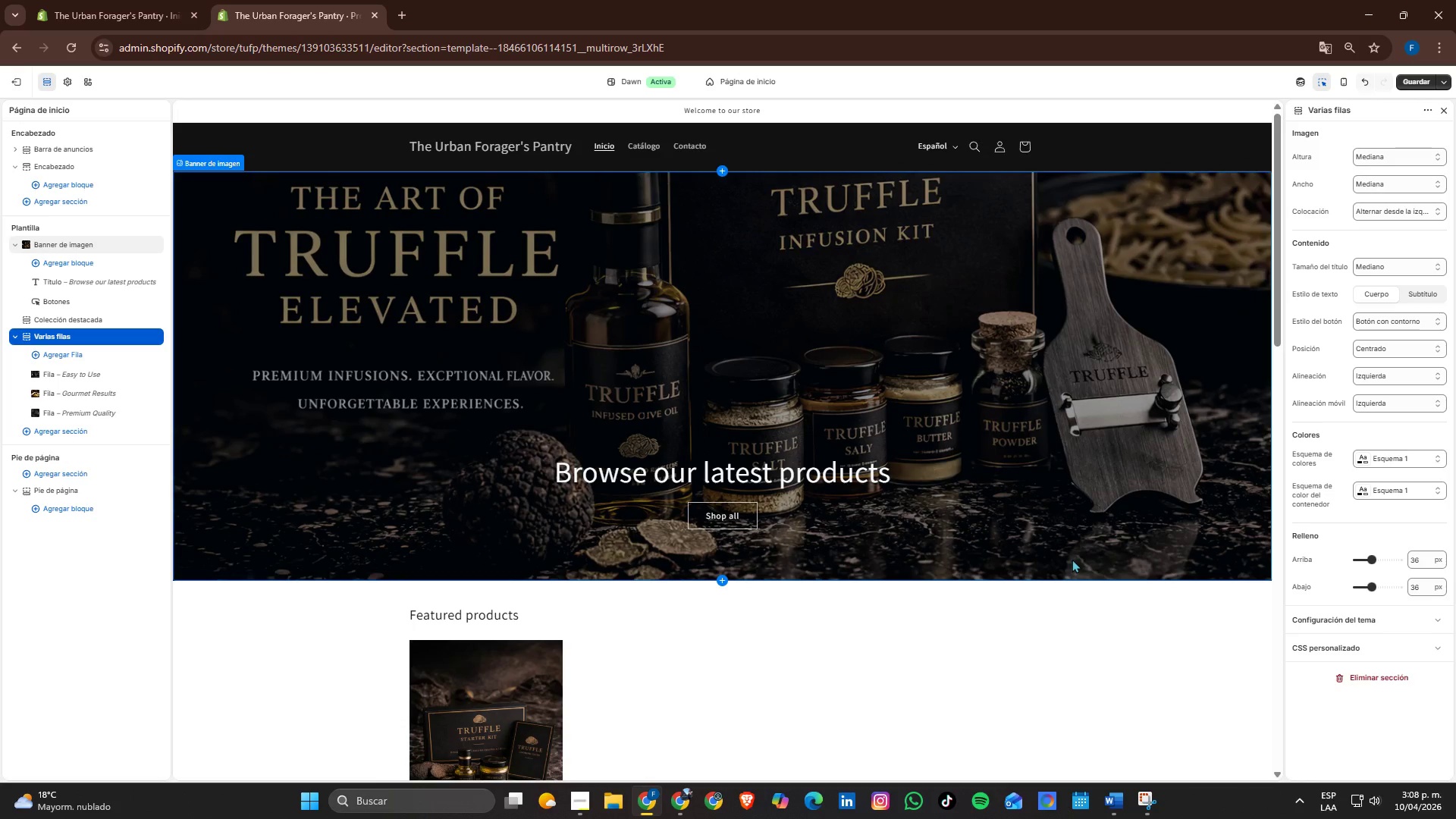 
scroll: coordinate [839, 469], scroll_direction: down, amount: 6.0
 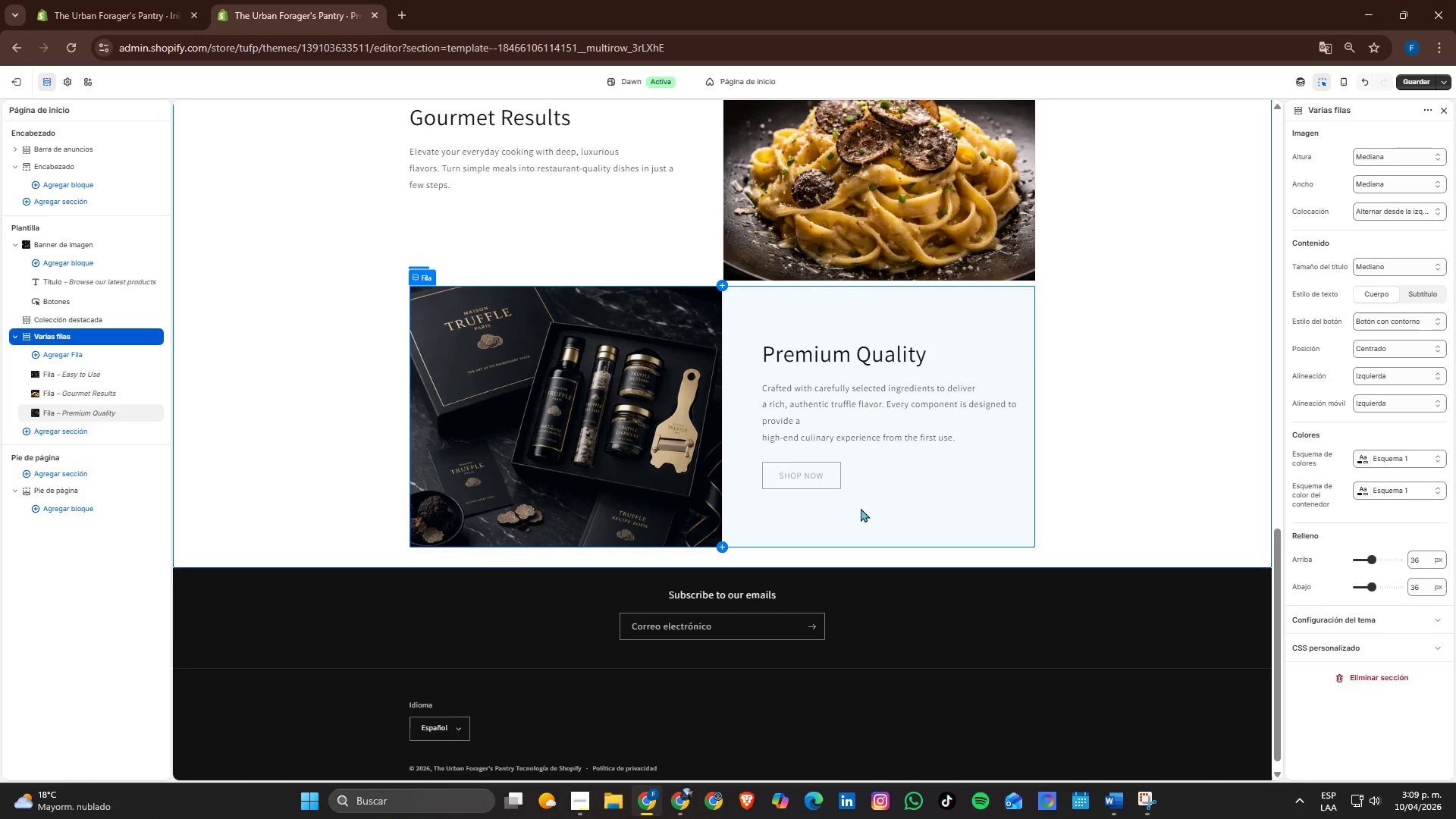 
scroll: coordinate [861, 509], scroll_direction: up, amount: 1.0
 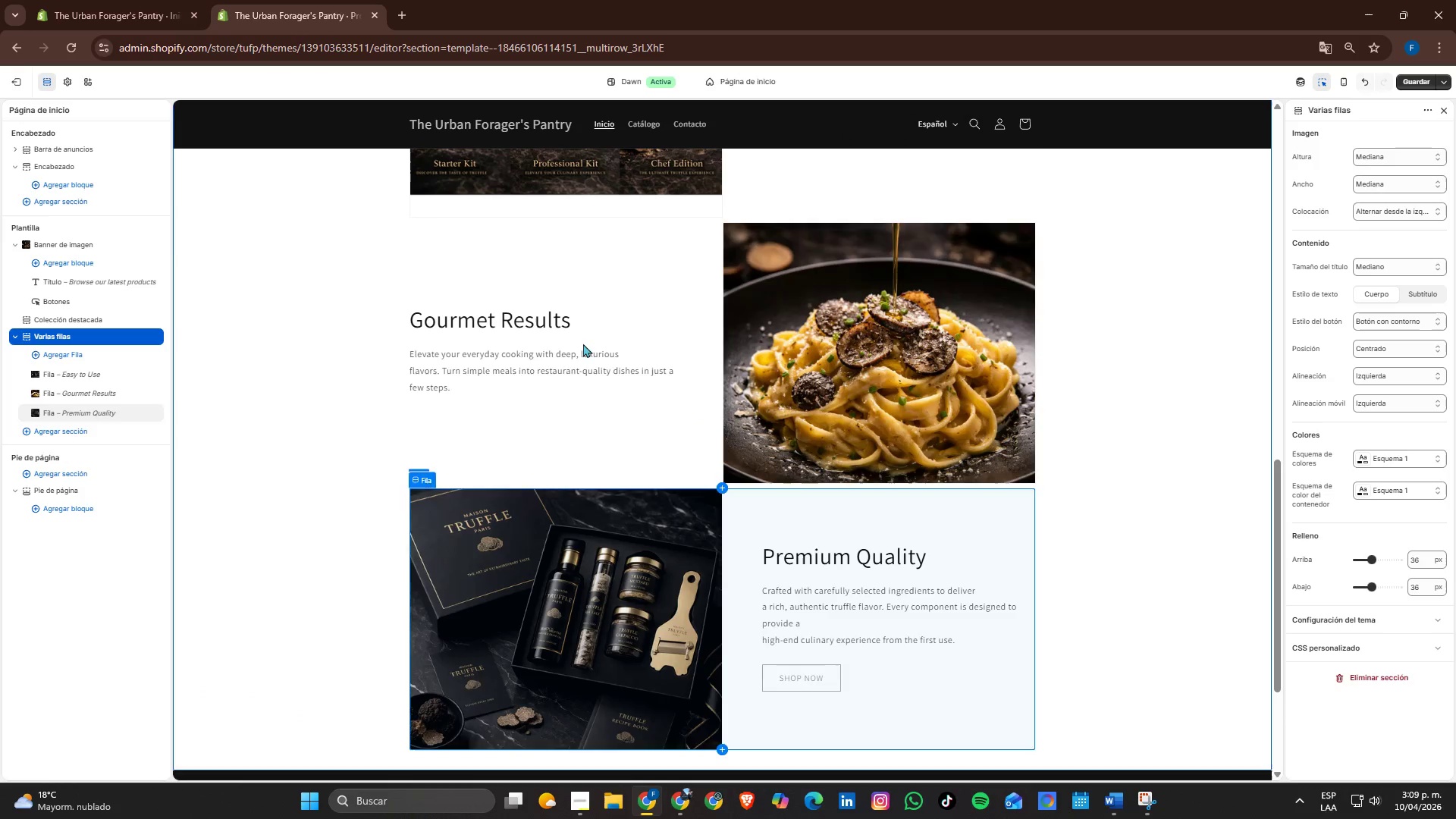 
left_click([575, 356])
 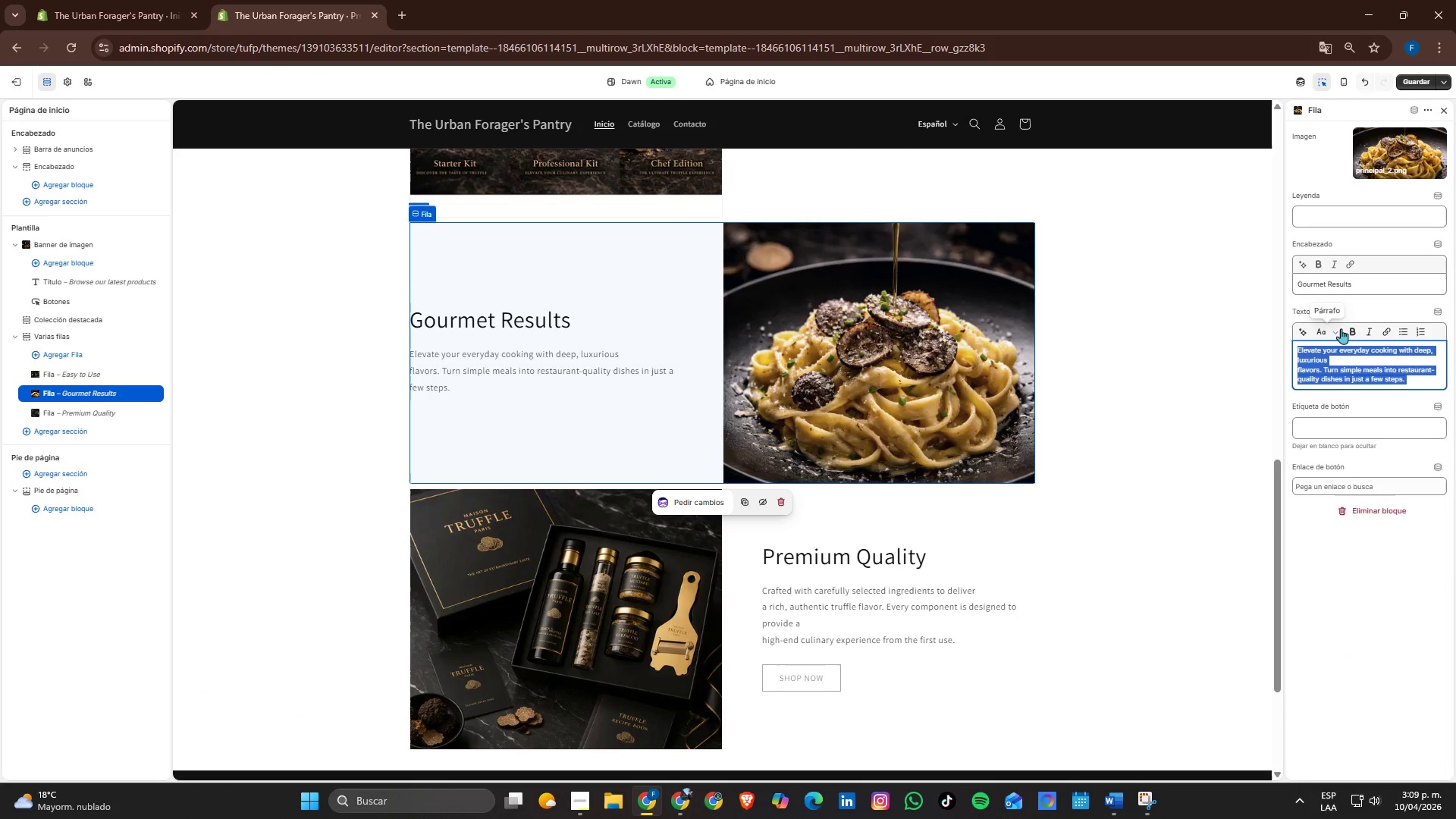 
left_click([1341, 328])
 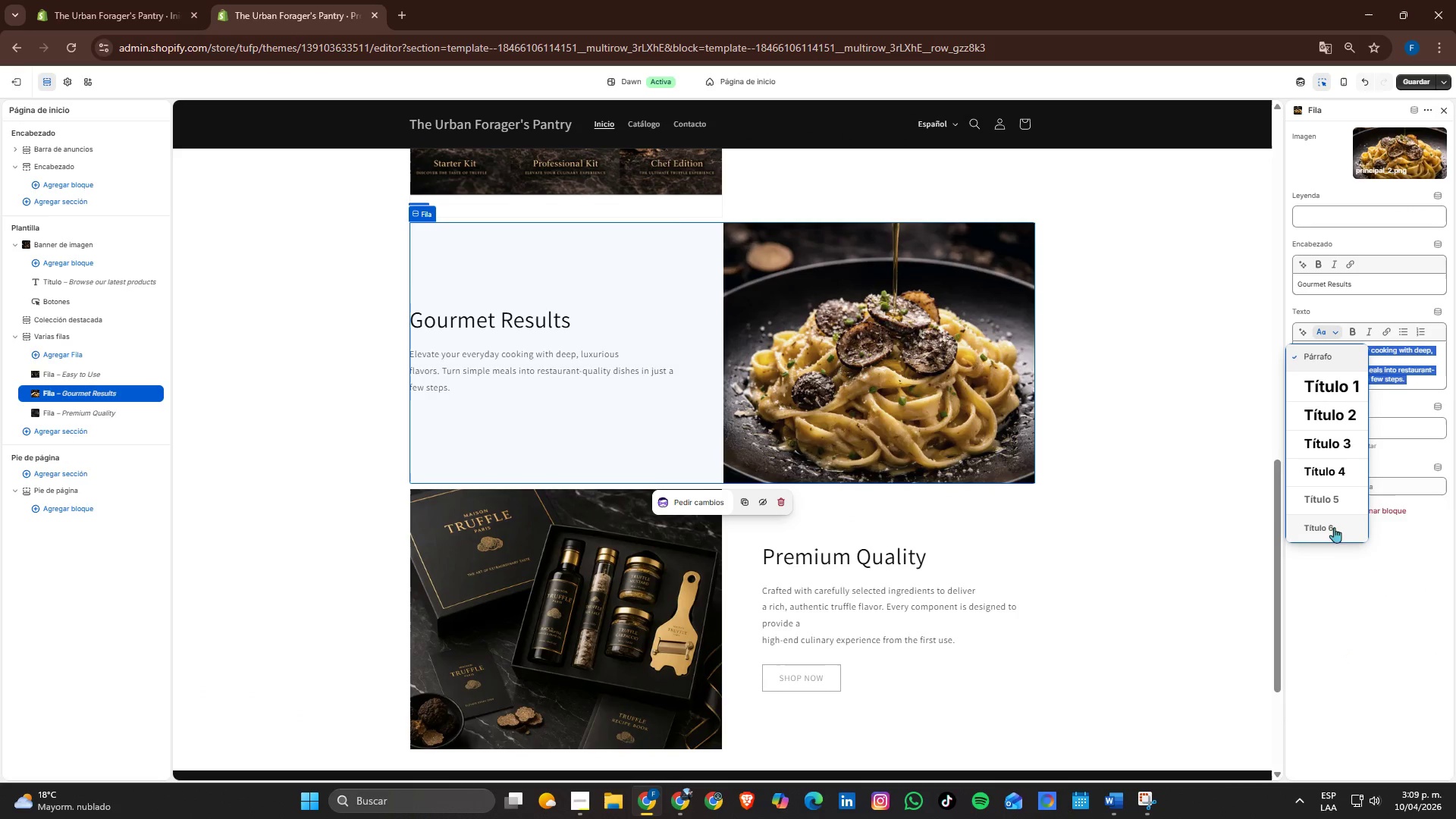 
wait(8.83)
 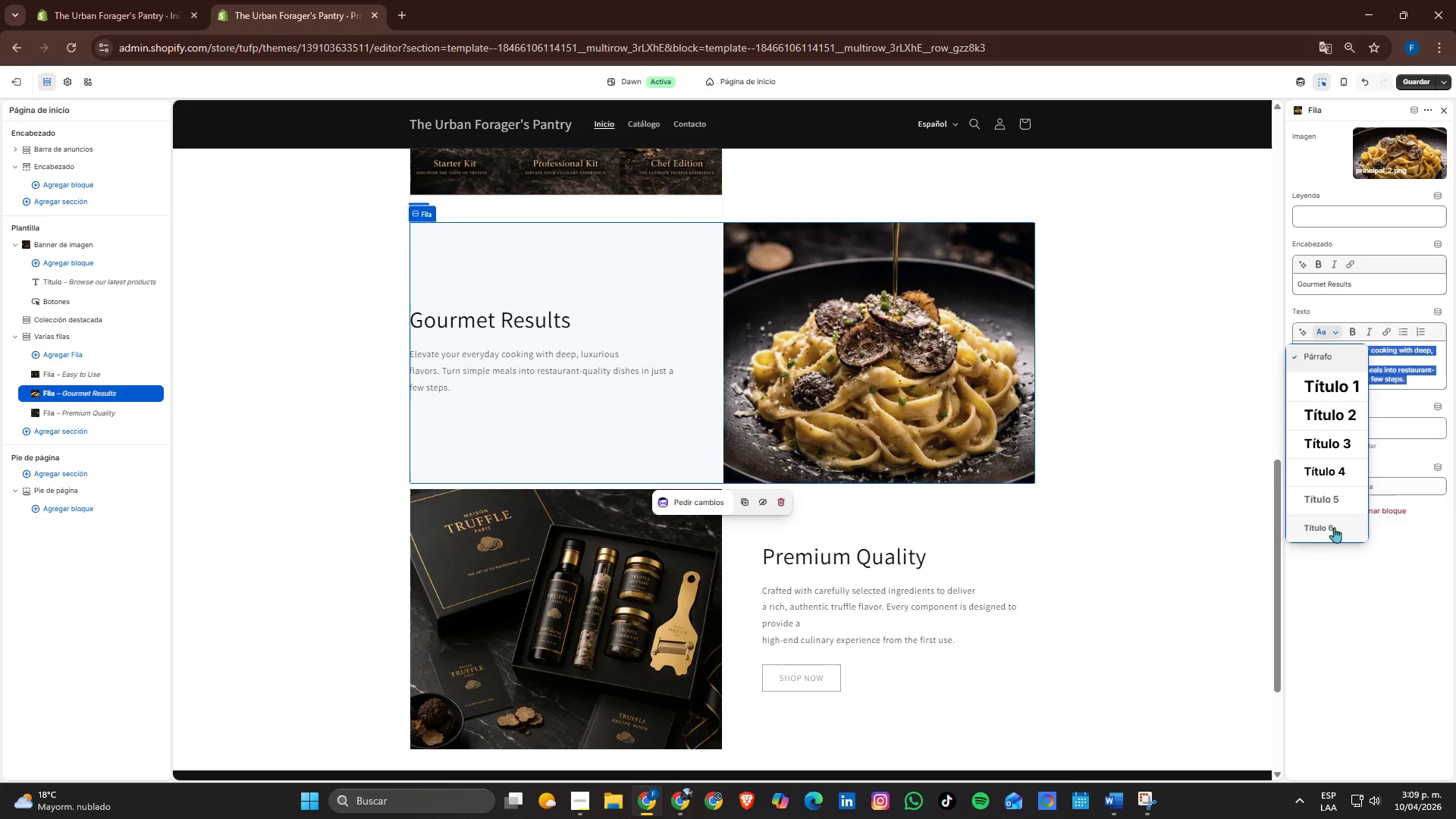 
left_click([1323, 499])
 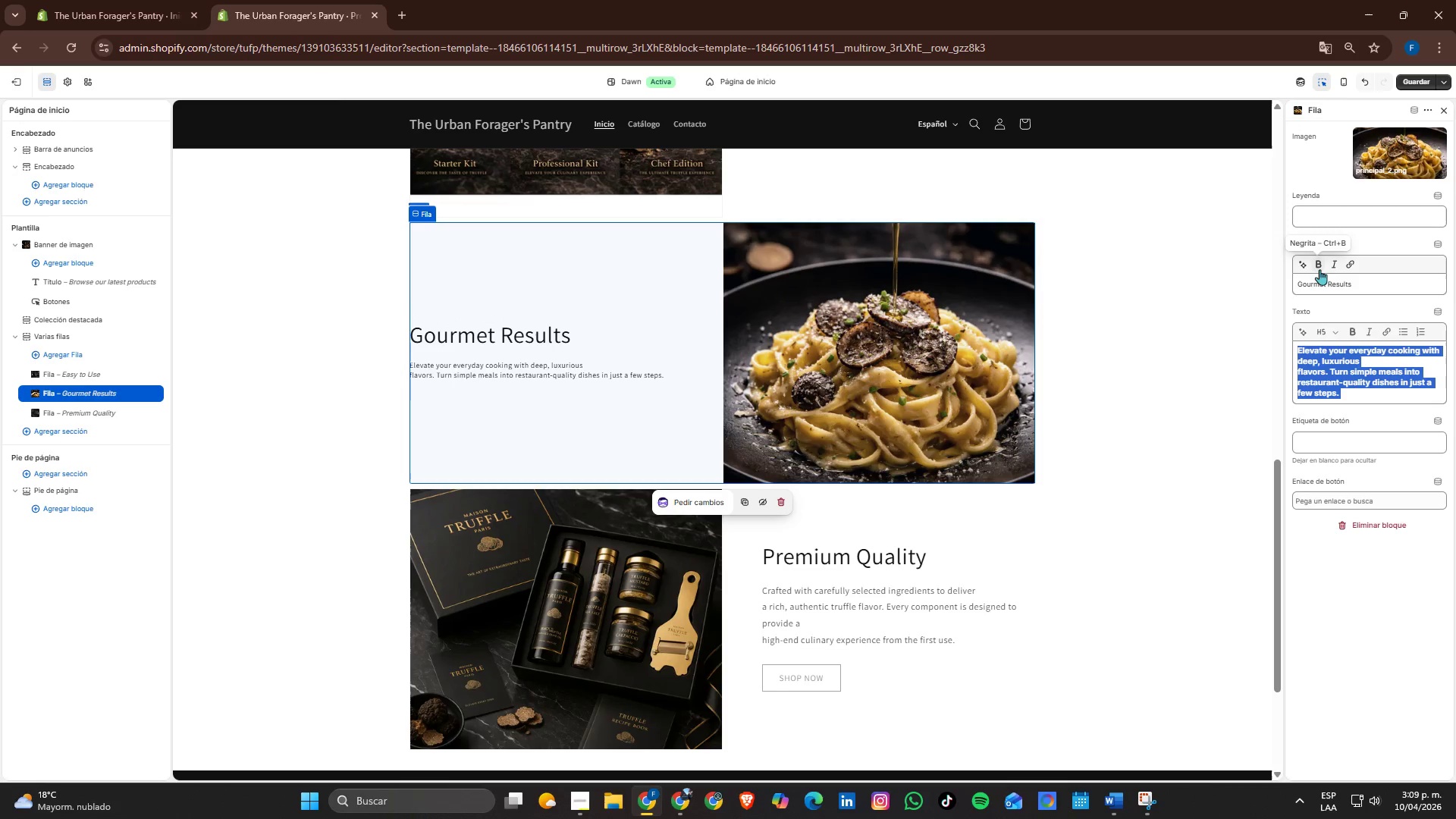 
left_click([1320, 328])
 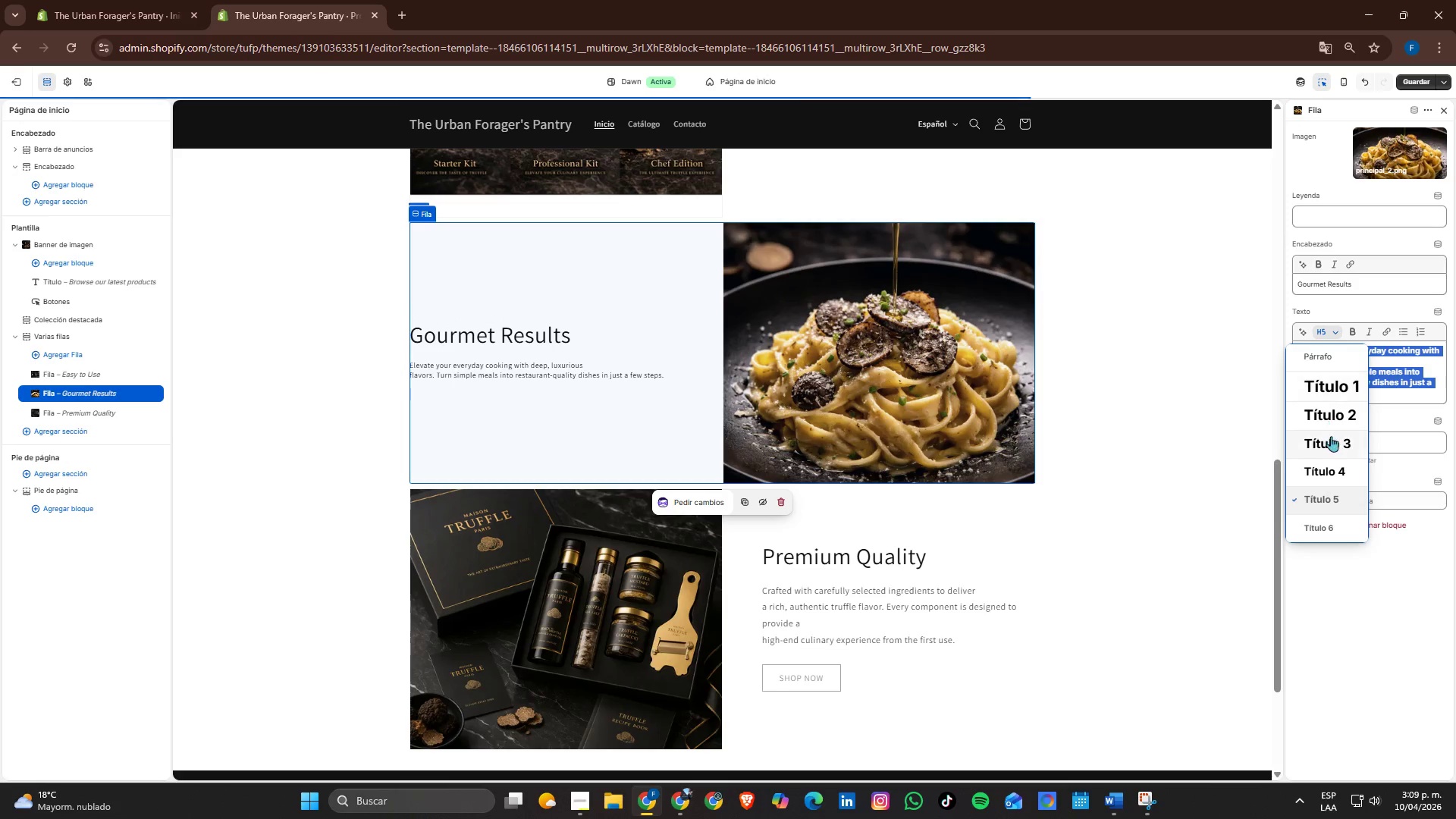 
left_click([1332, 438])
 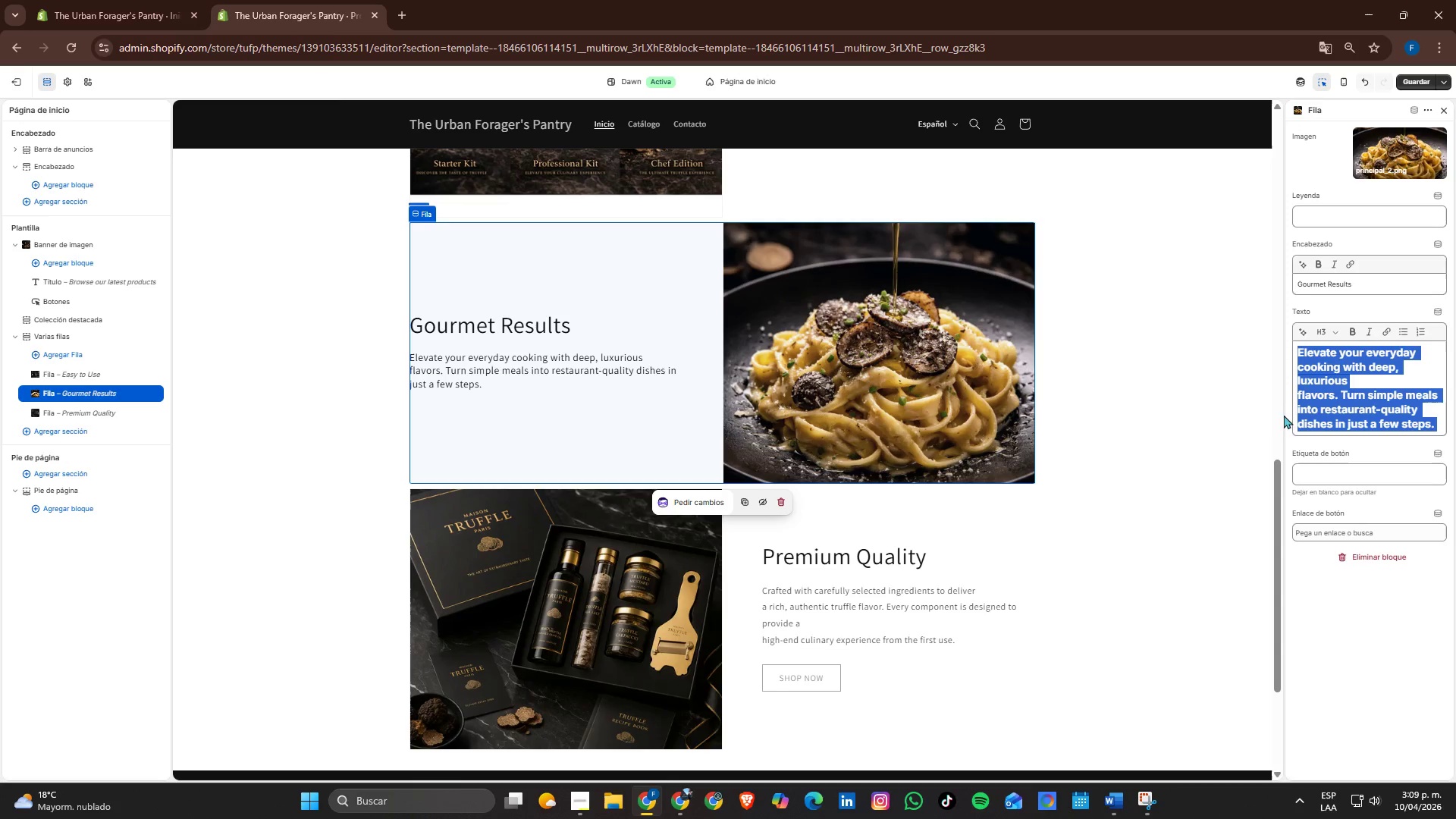 
left_click([1156, 399])
 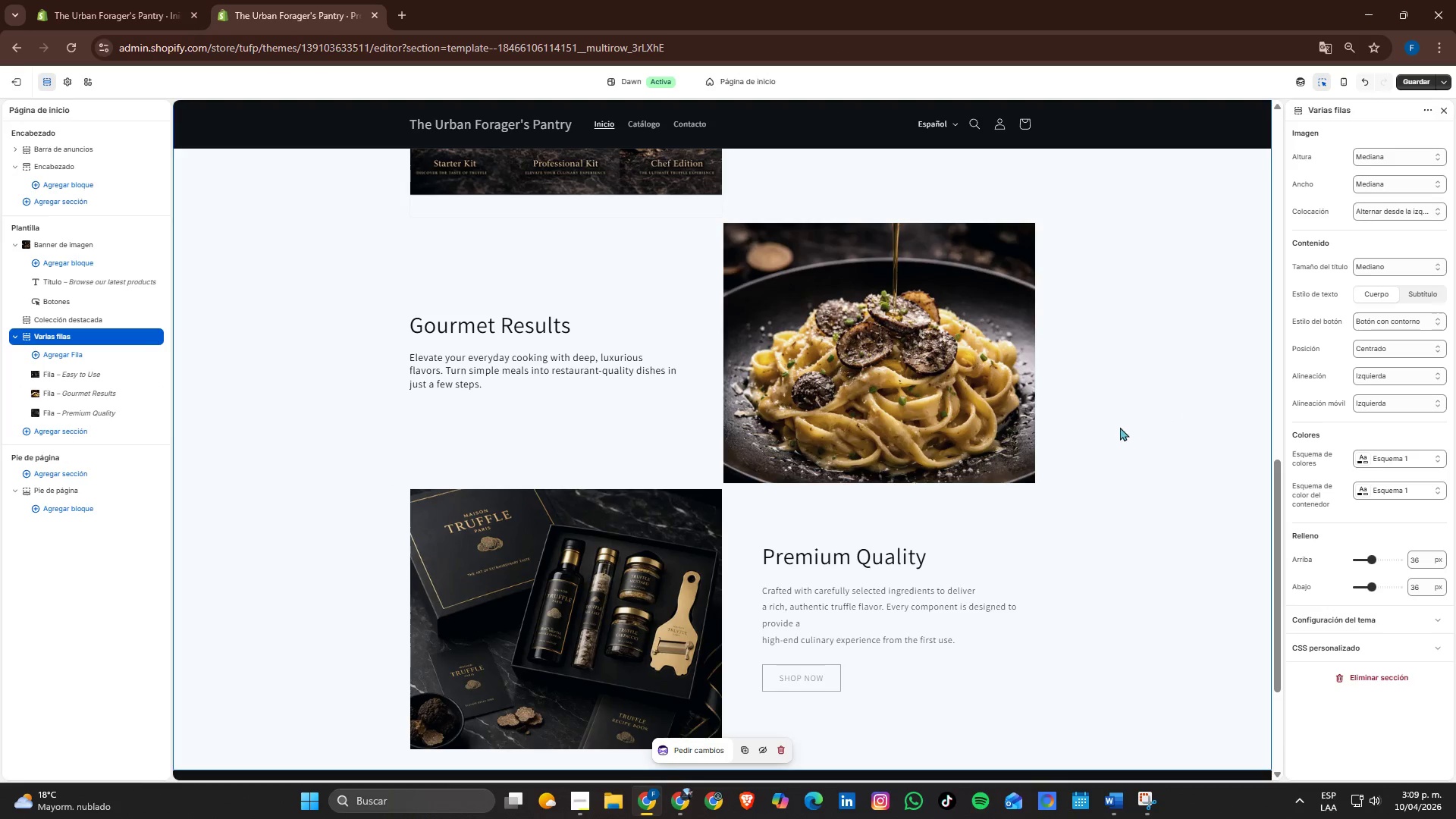 
wait(5.55)
 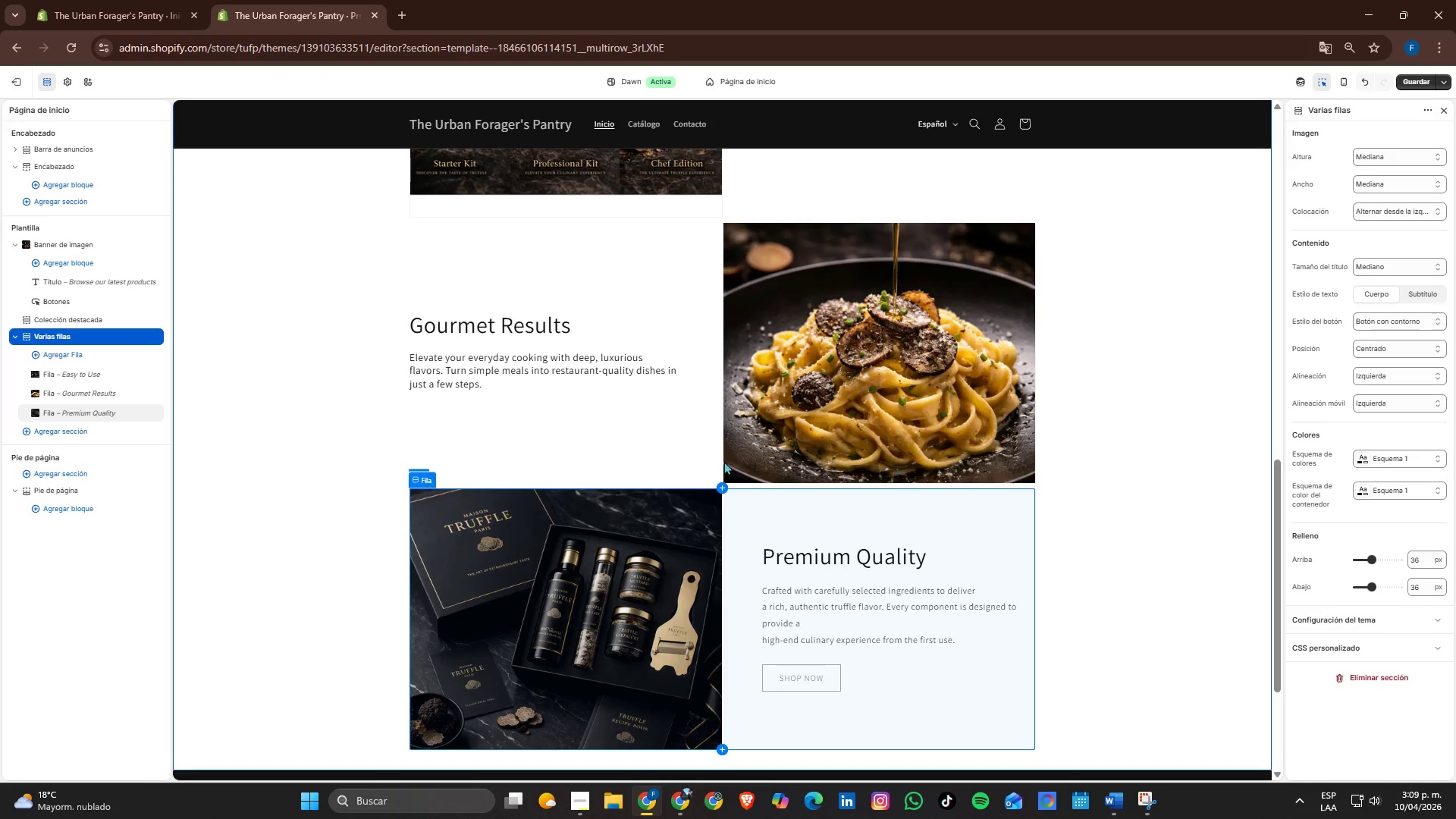 
left_click([573, 370])
 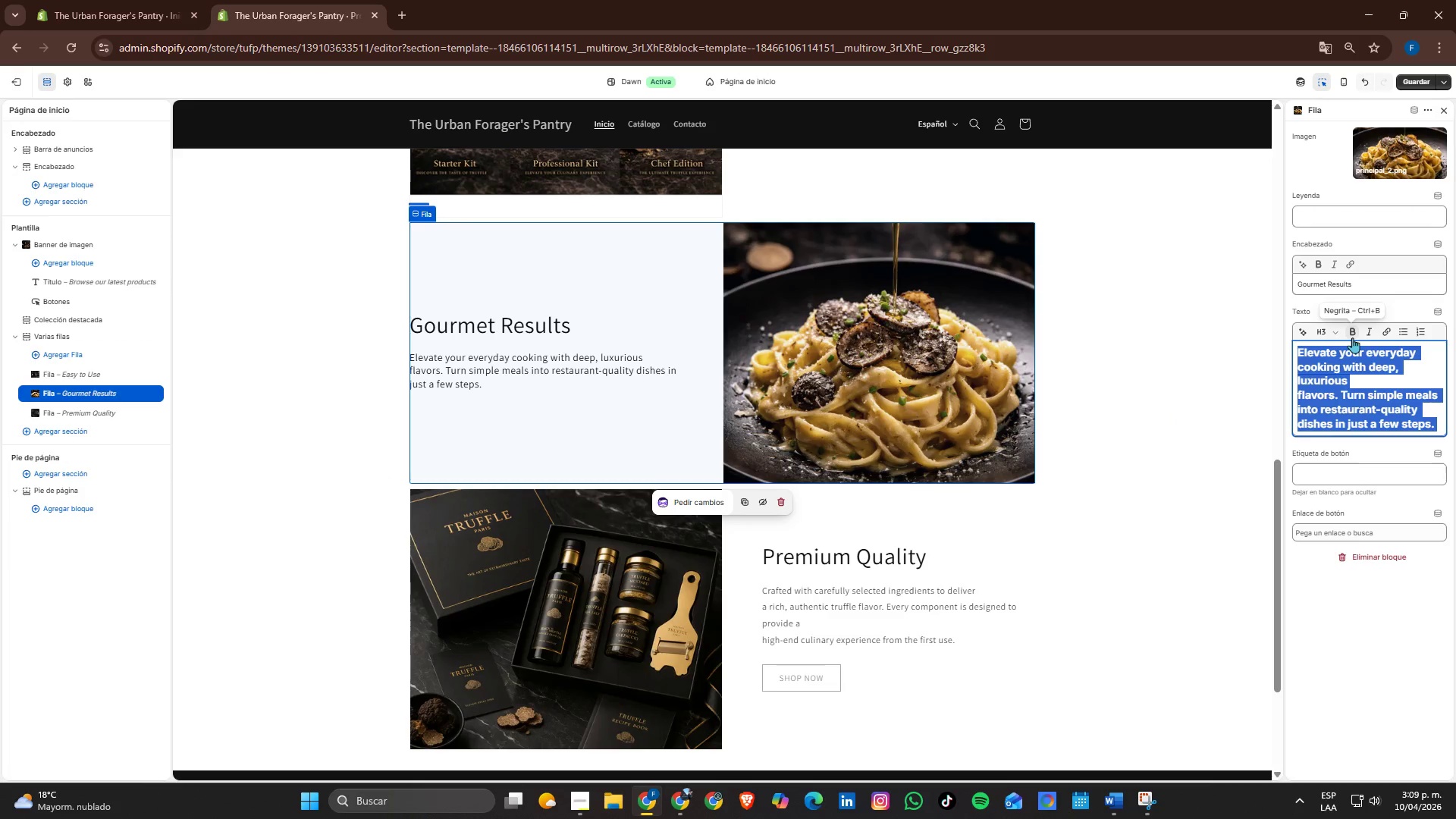 
left_click([1352, 337])
 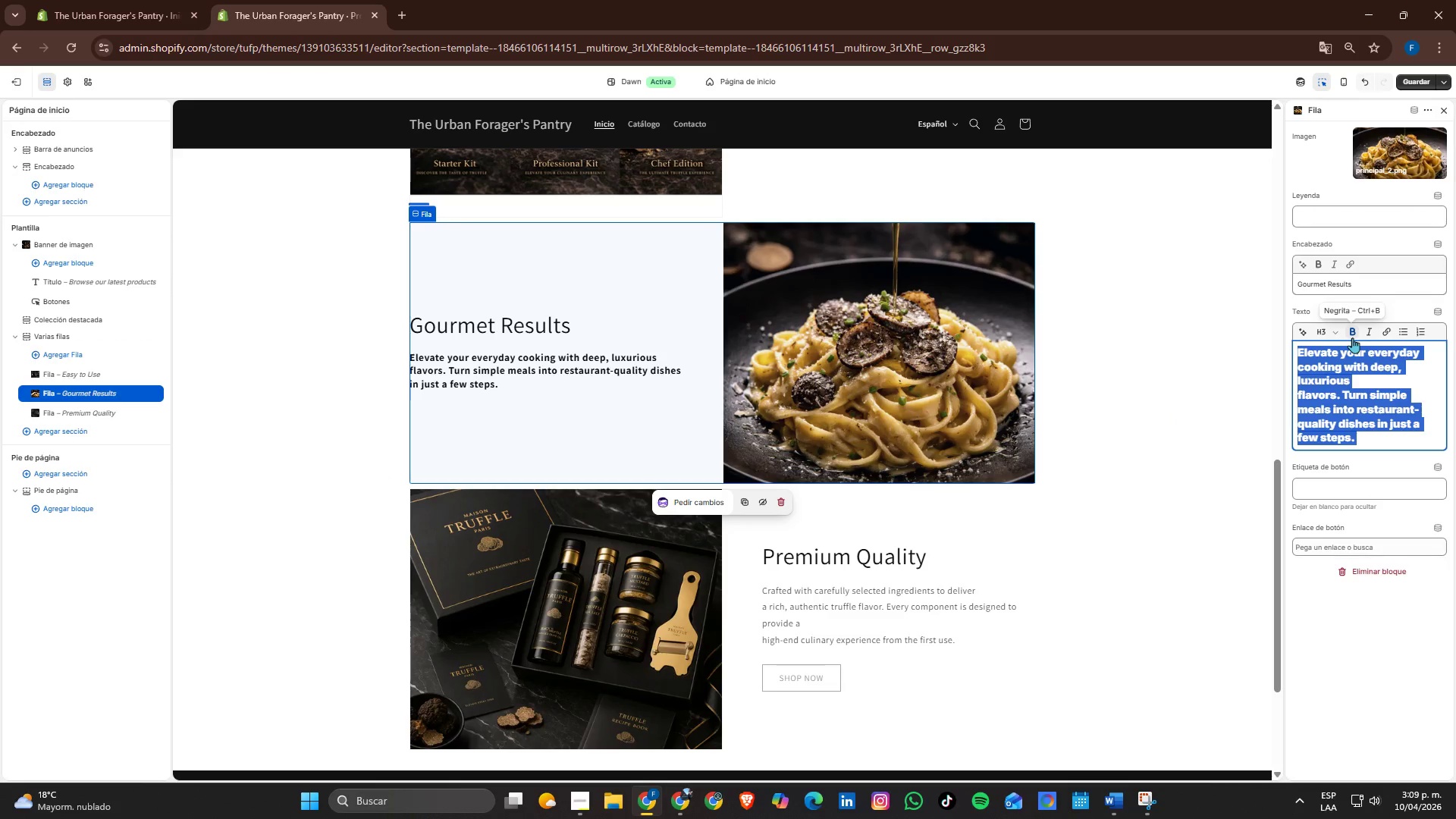 
left_click([1352, 337])
 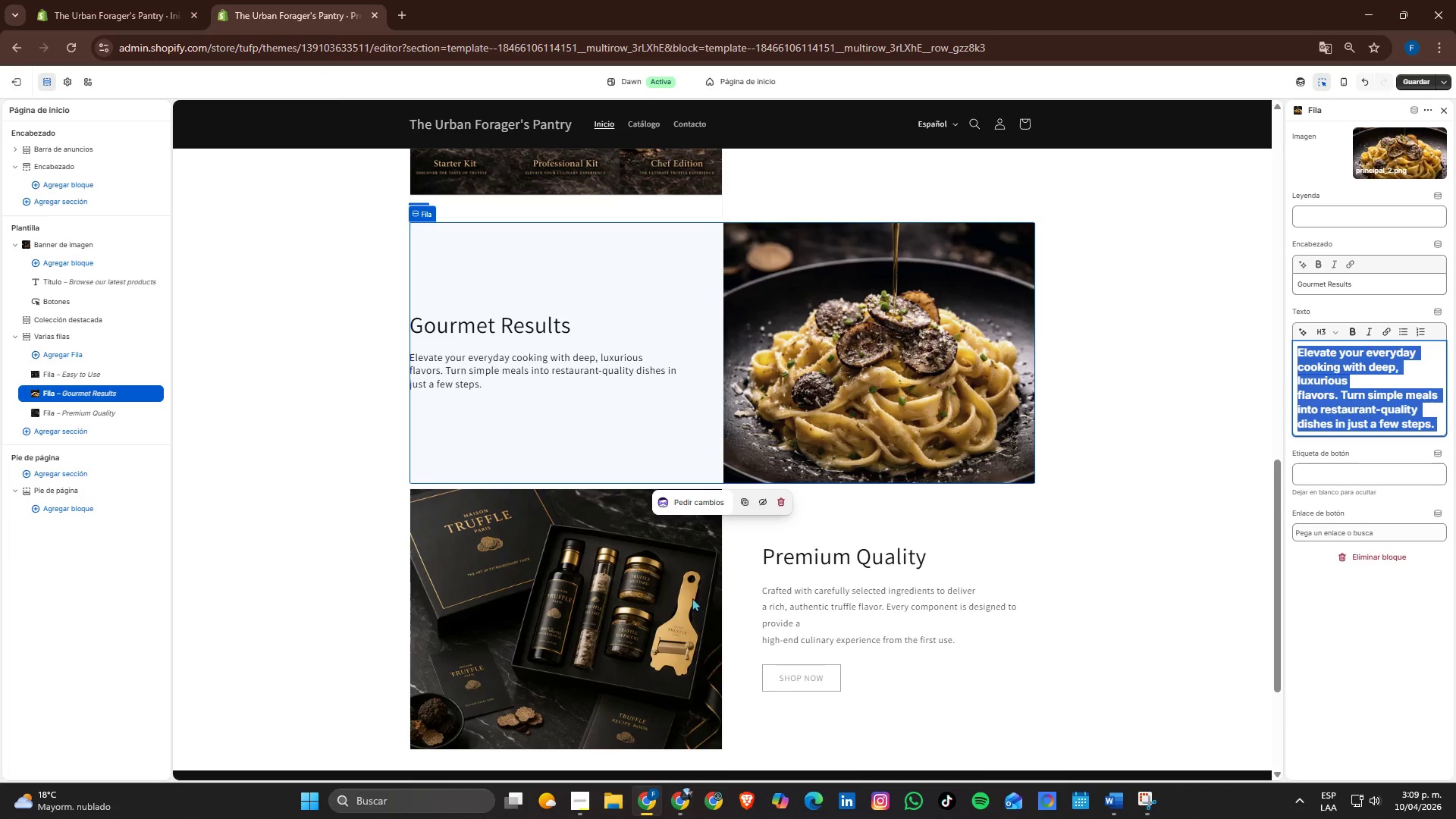 
left_click([779, 602])
 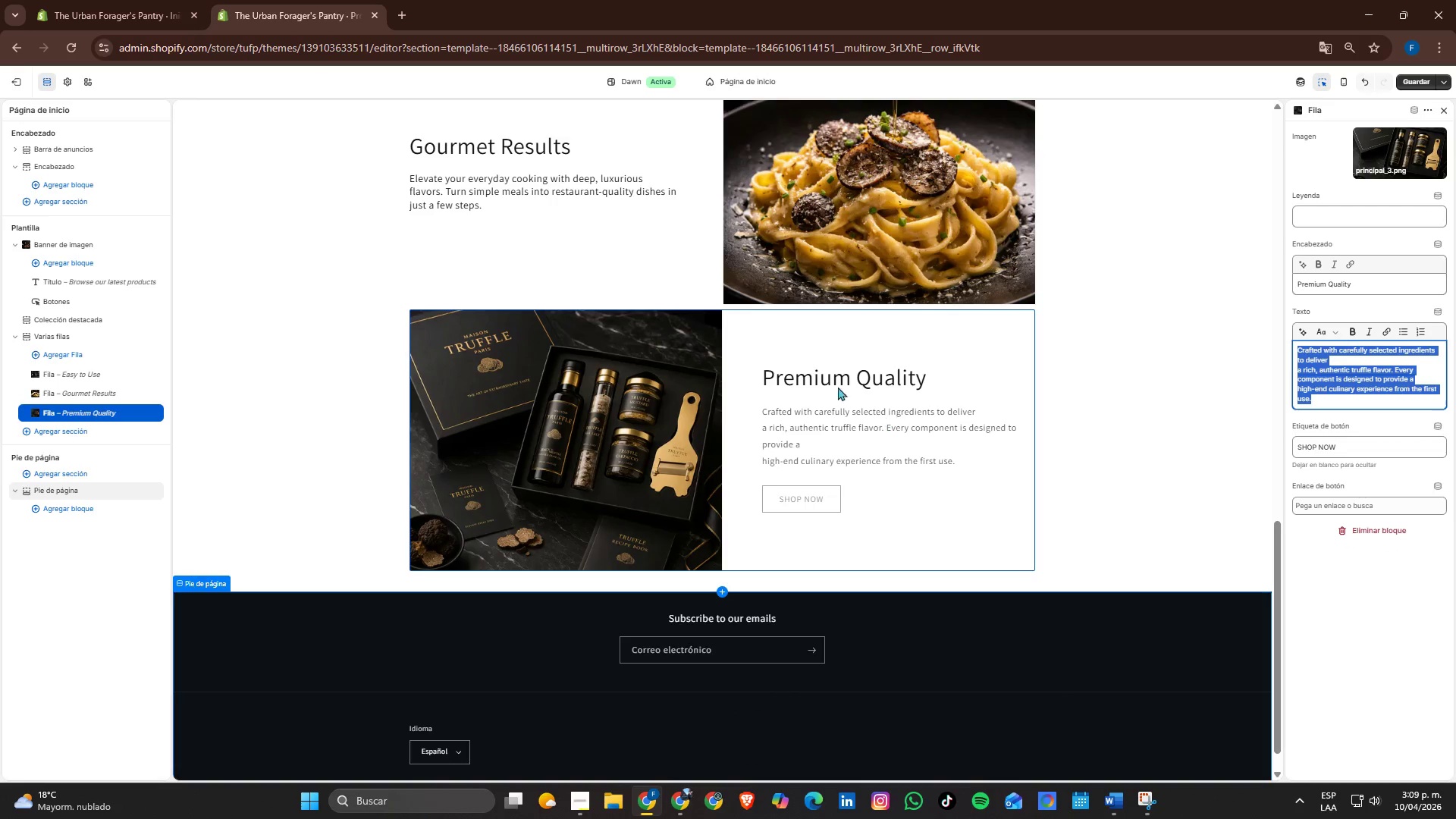 
left_click([460, 218])
 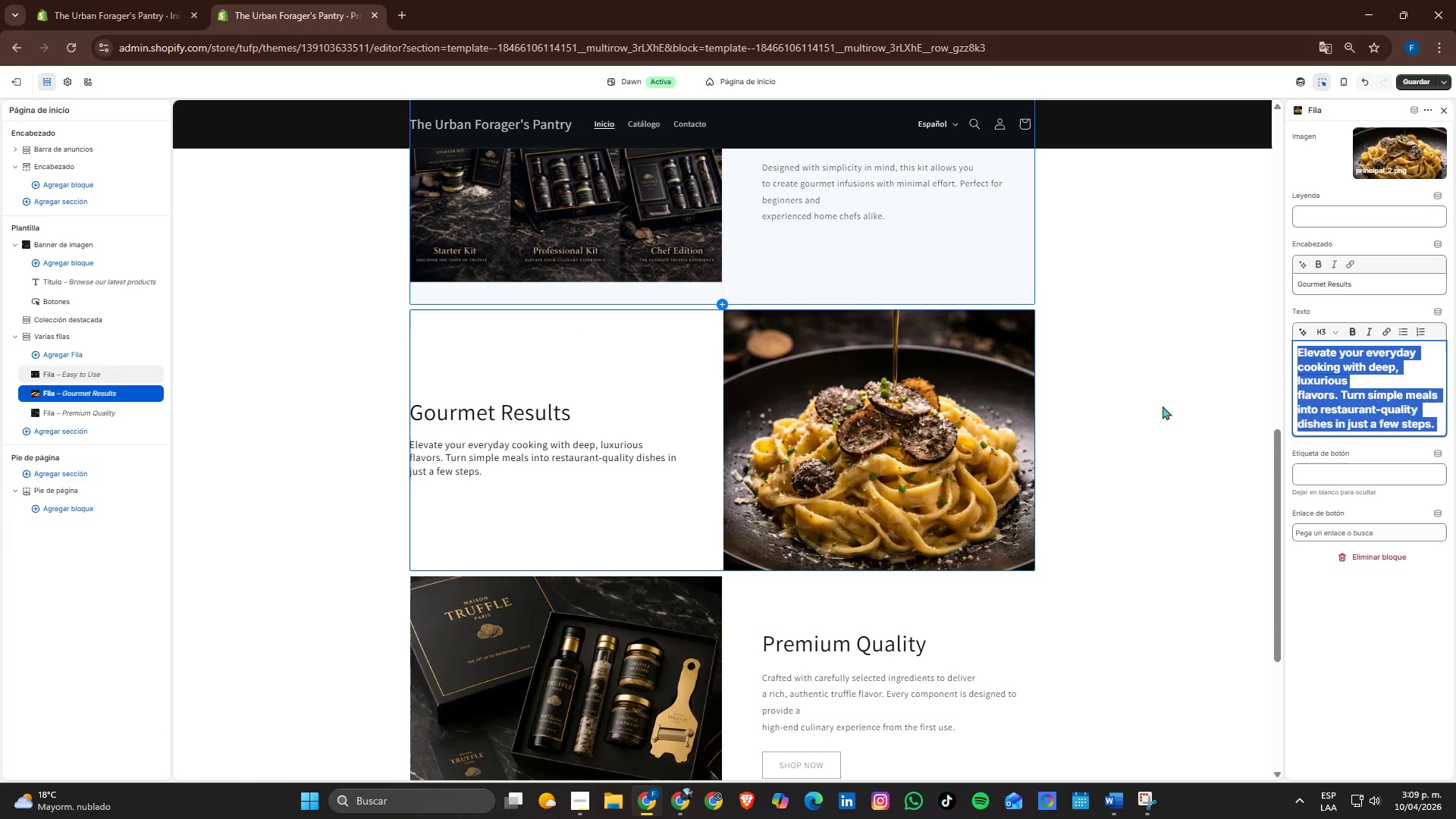 
left_click([848, 626])
 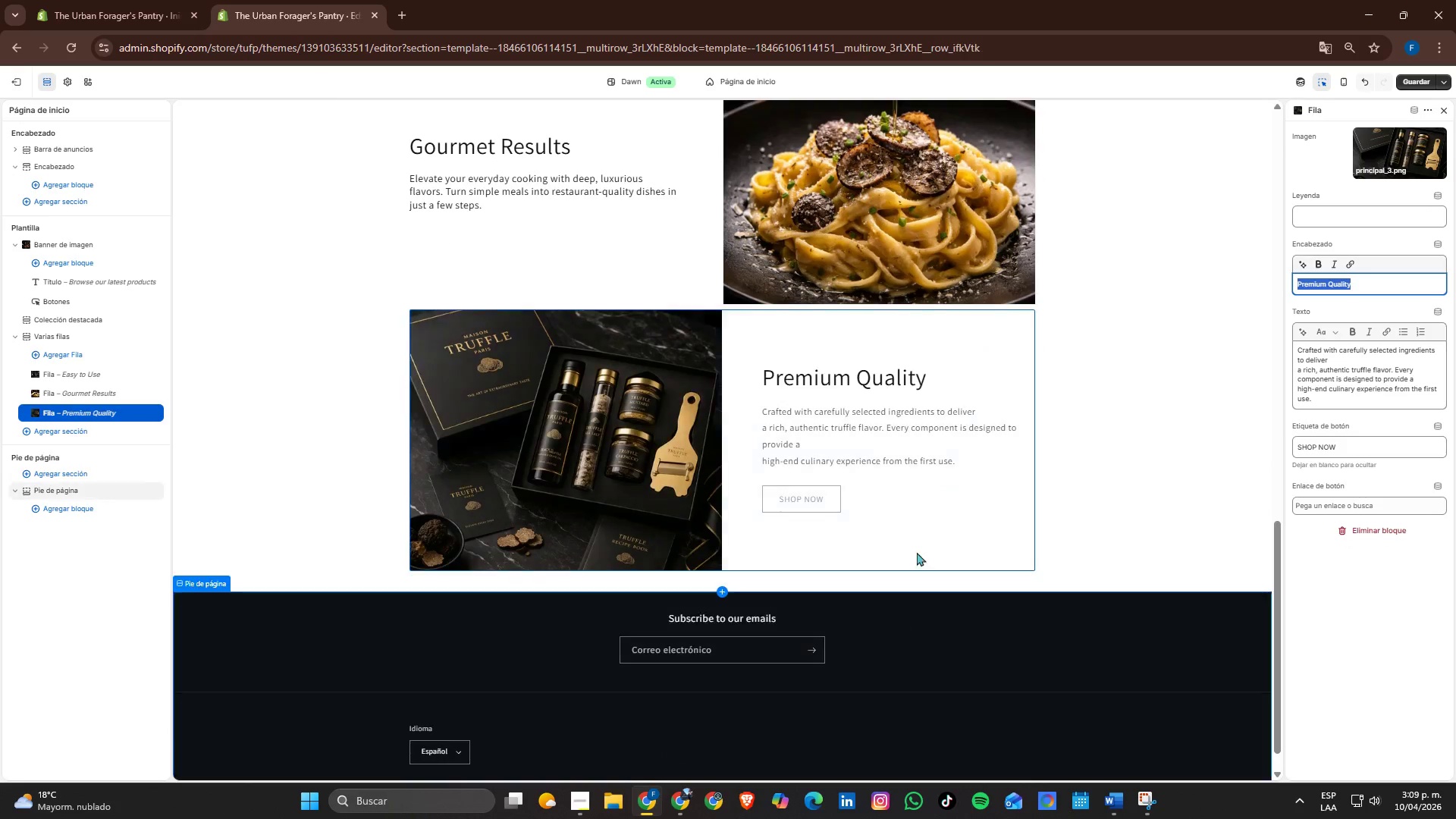 
left_click([935, 481])
 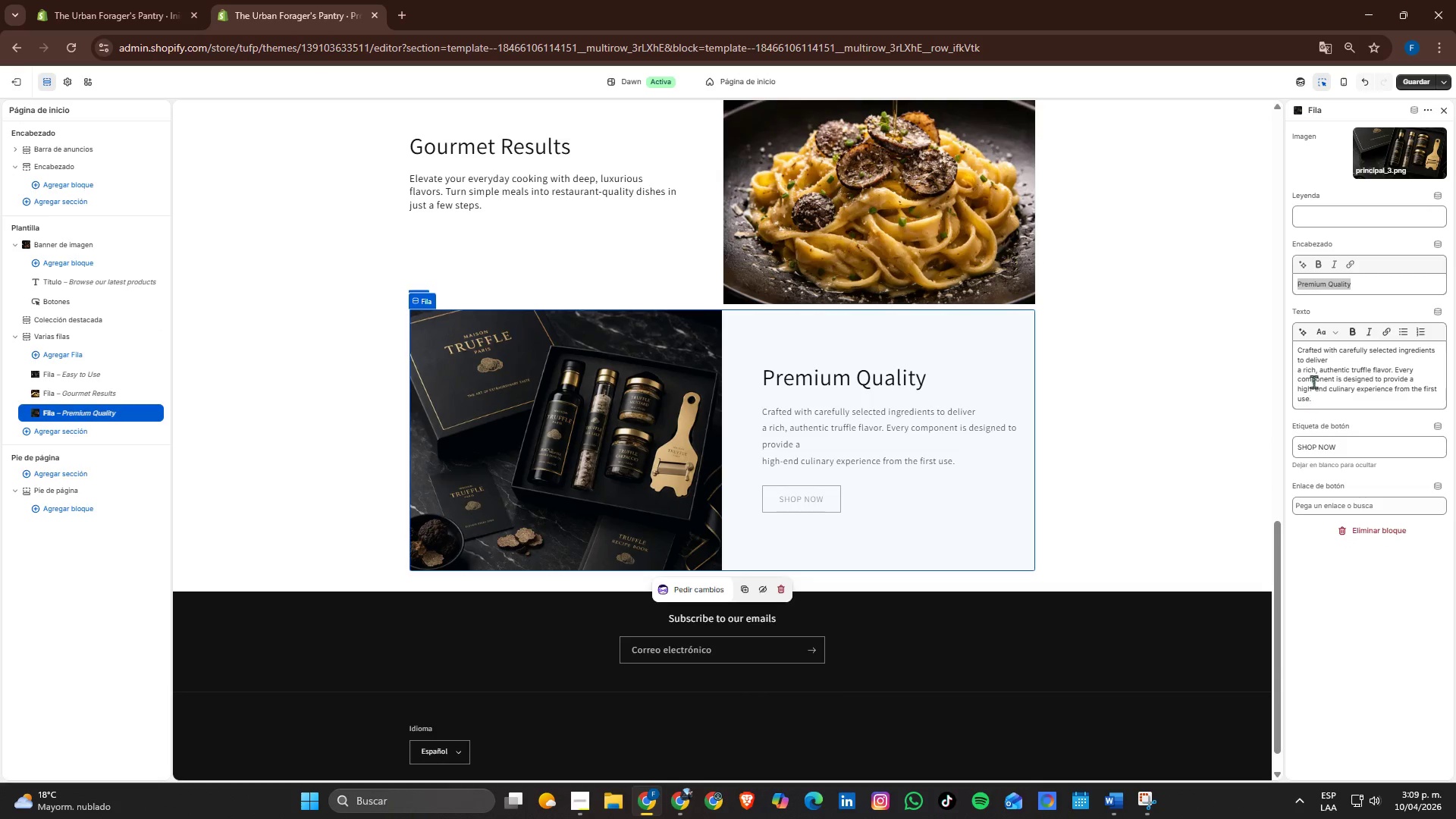 
double_click([1314, 378])
 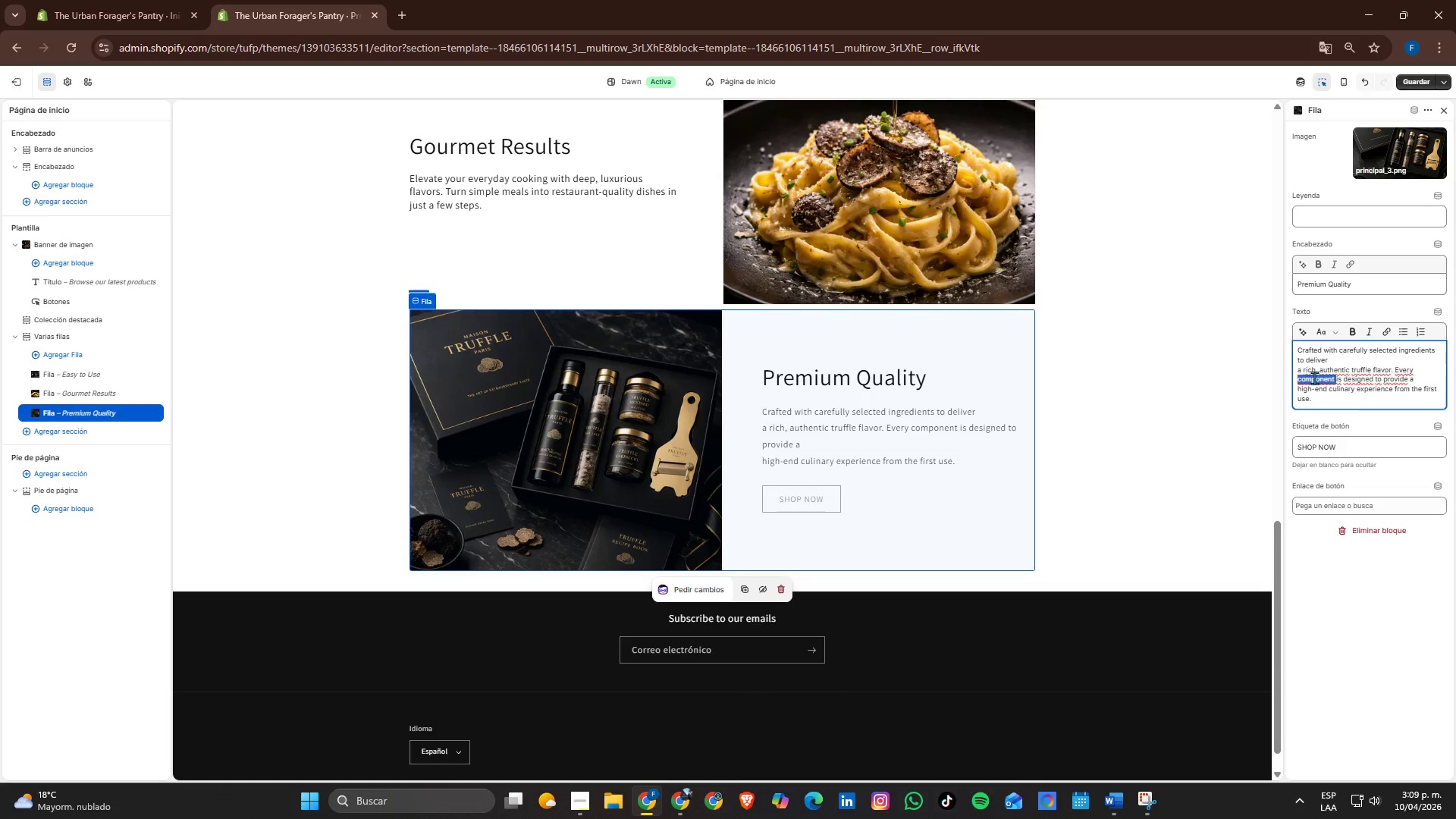 
triple_click([1314, 378])
 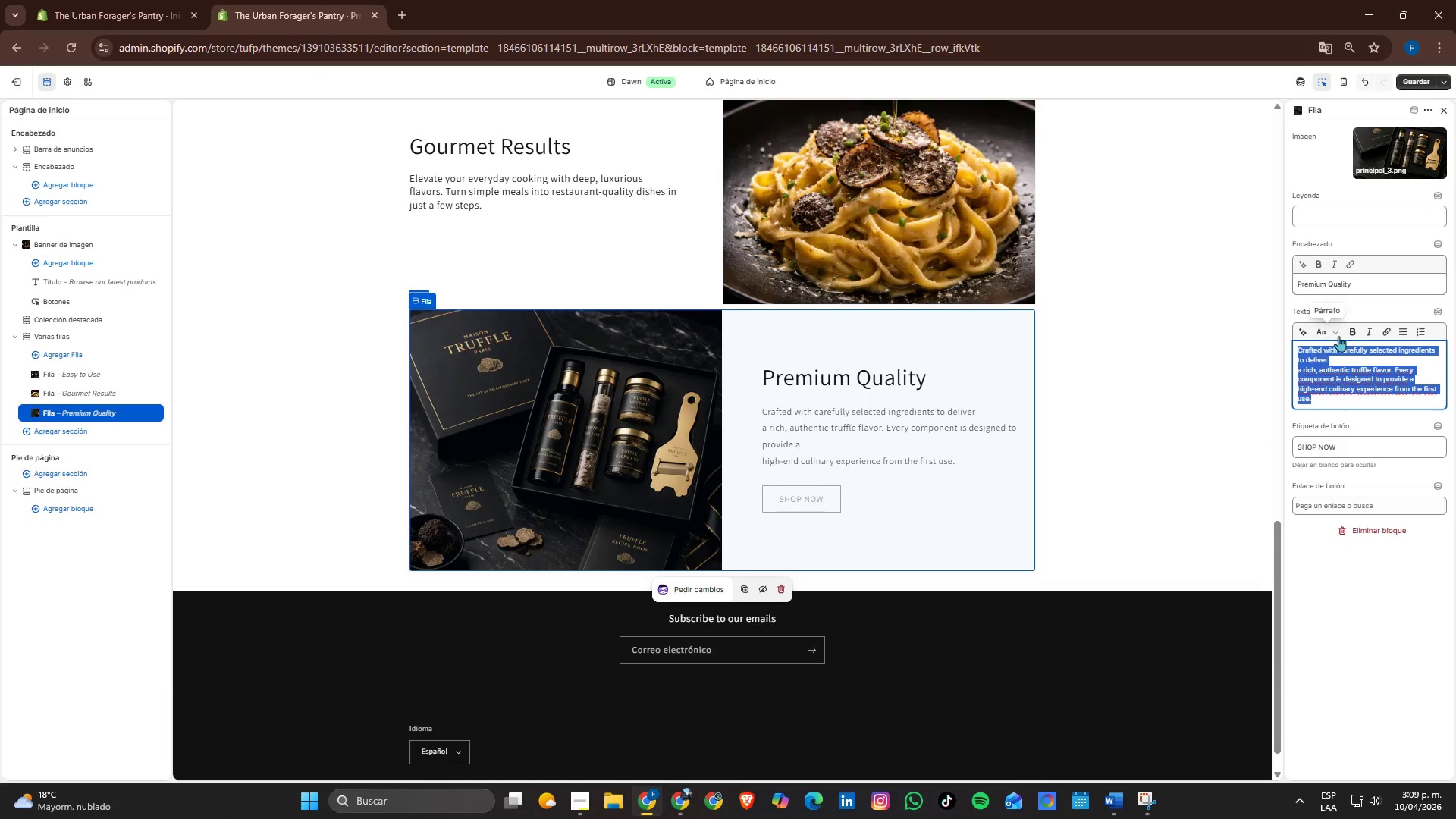 
left_click([1338, 336])
 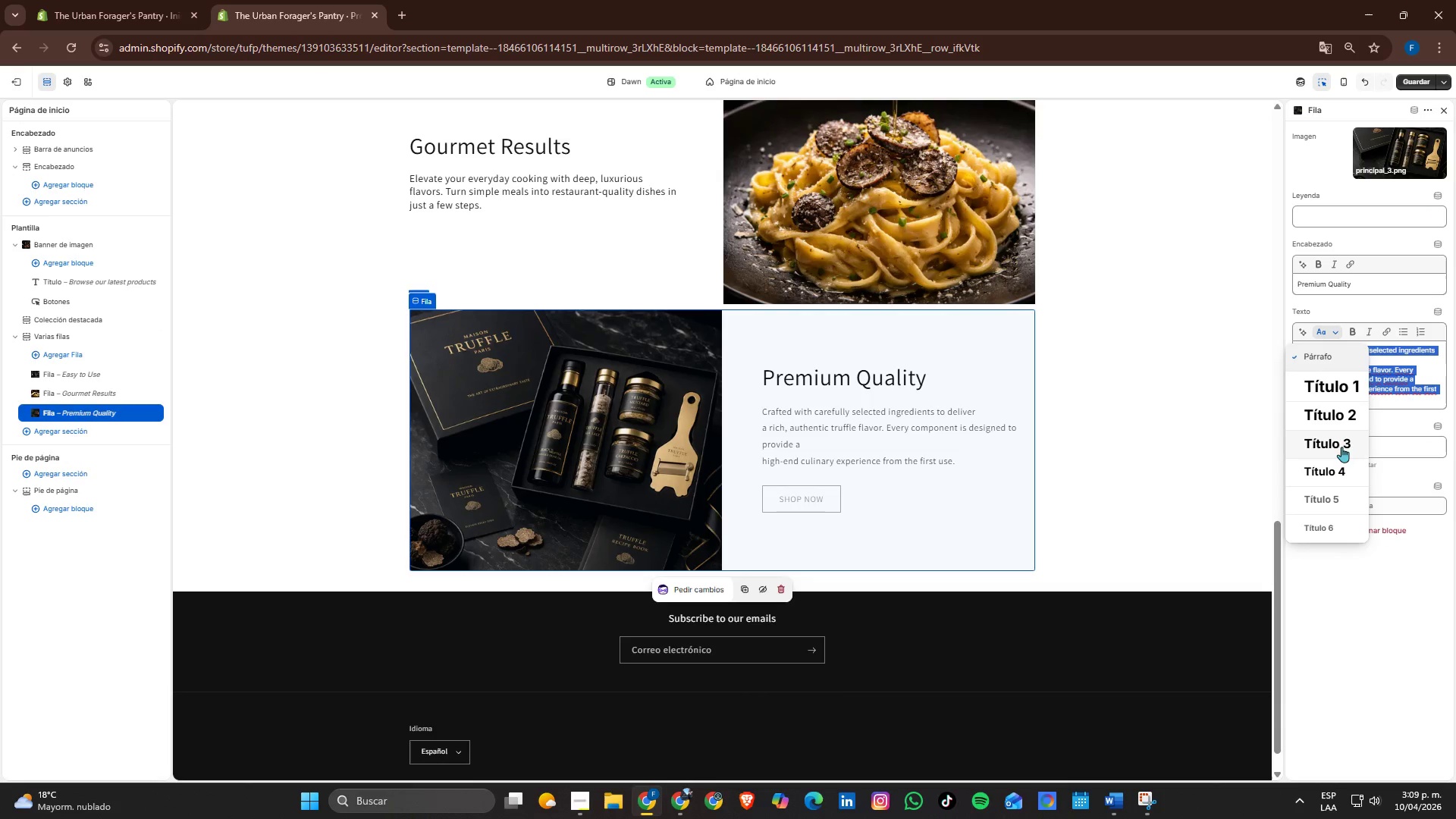 
left_click([1338, 443])
 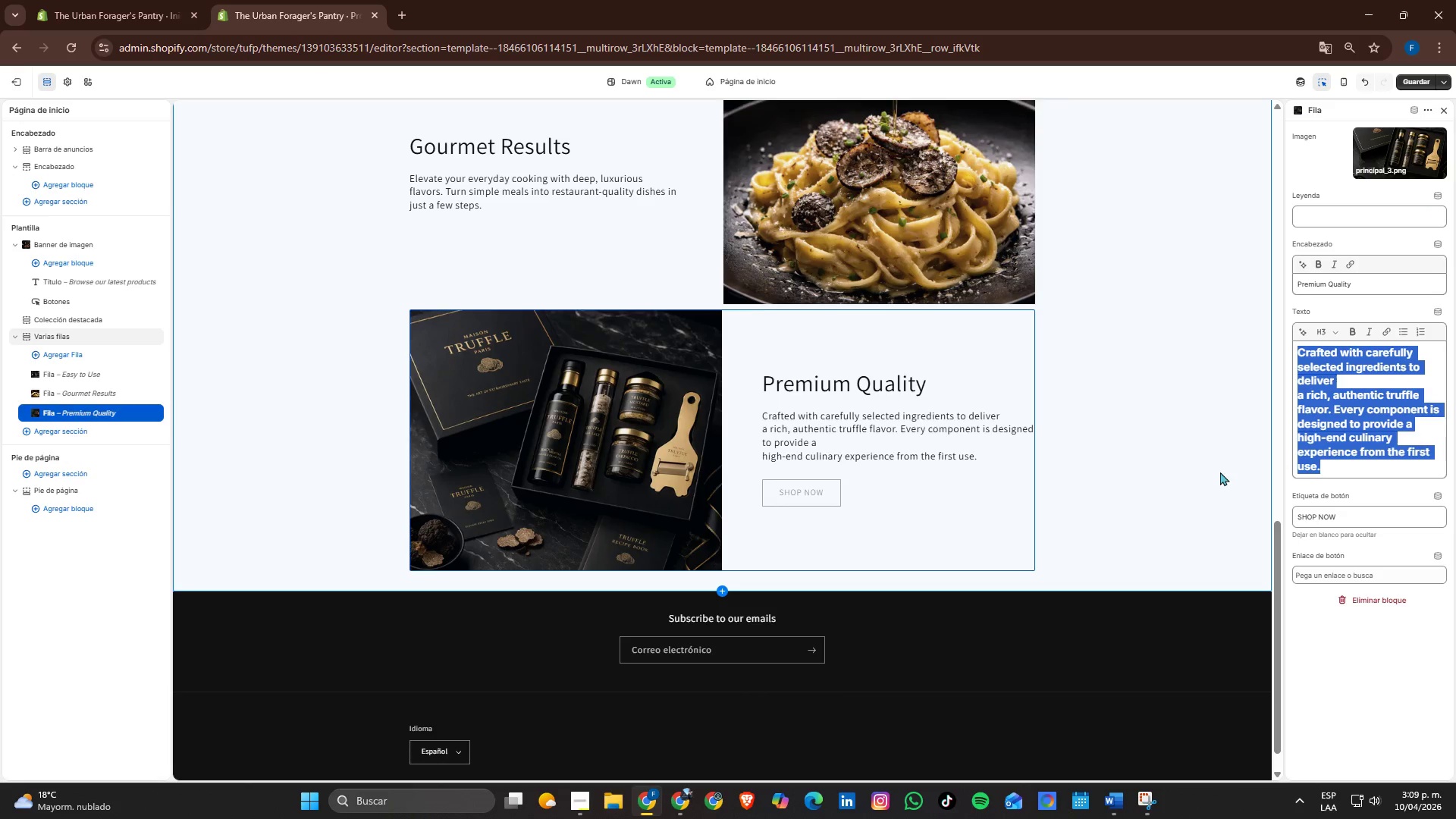 
left_click([1175, 483])
 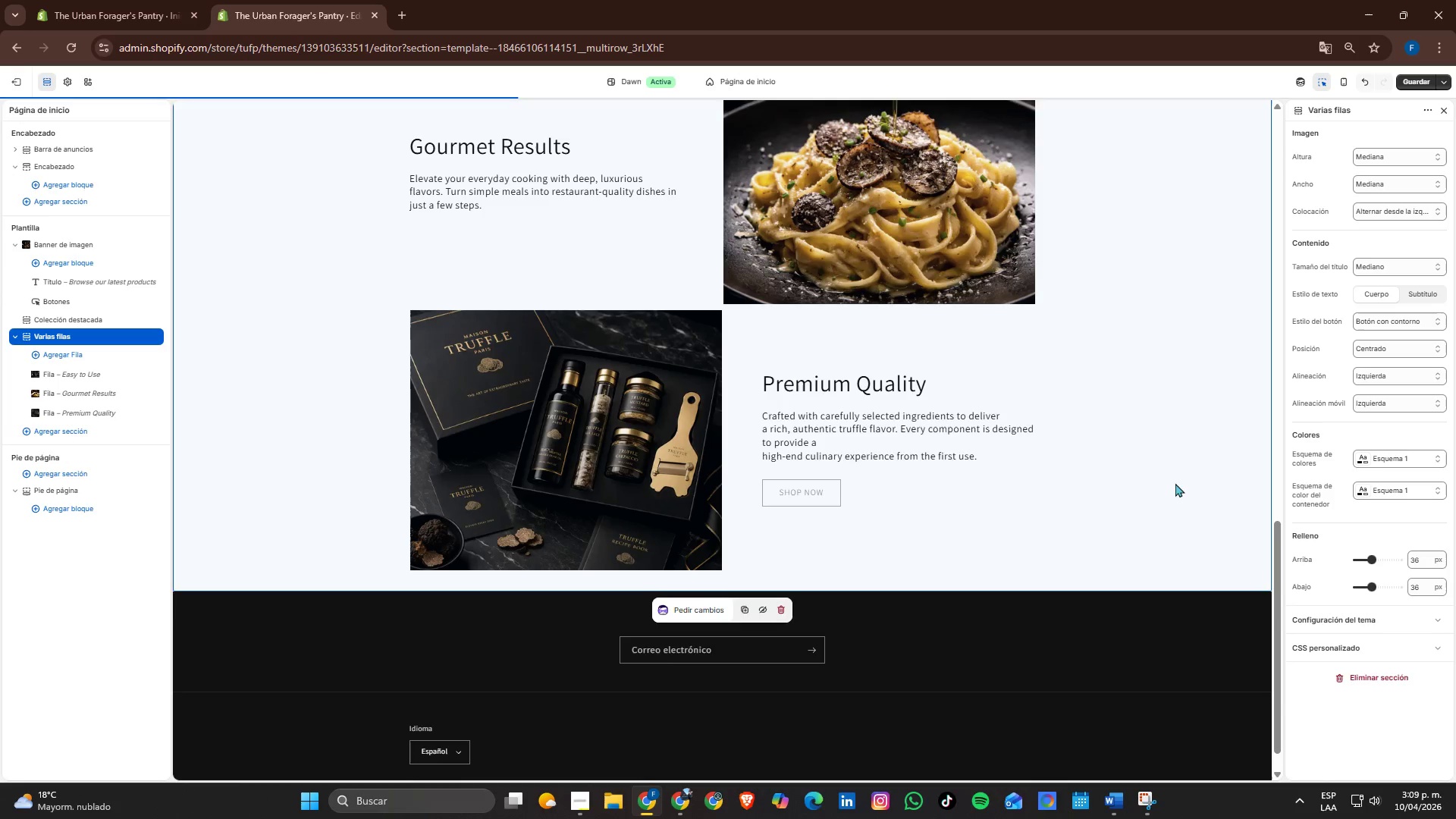 
scroll: coordinate [1175, 483], scroll_direction: up, amount: 2.0
 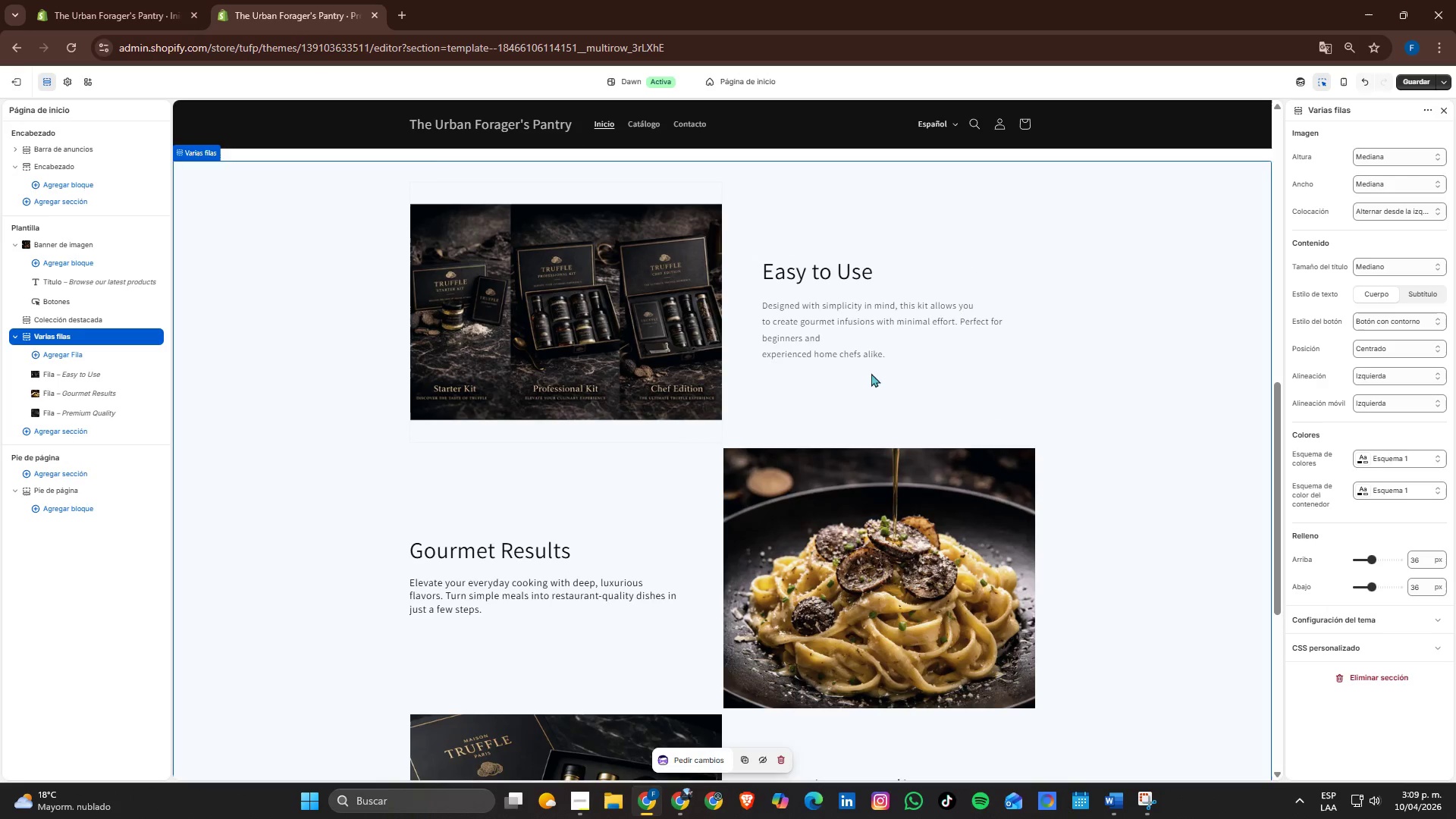 
left_click([885, 347])
 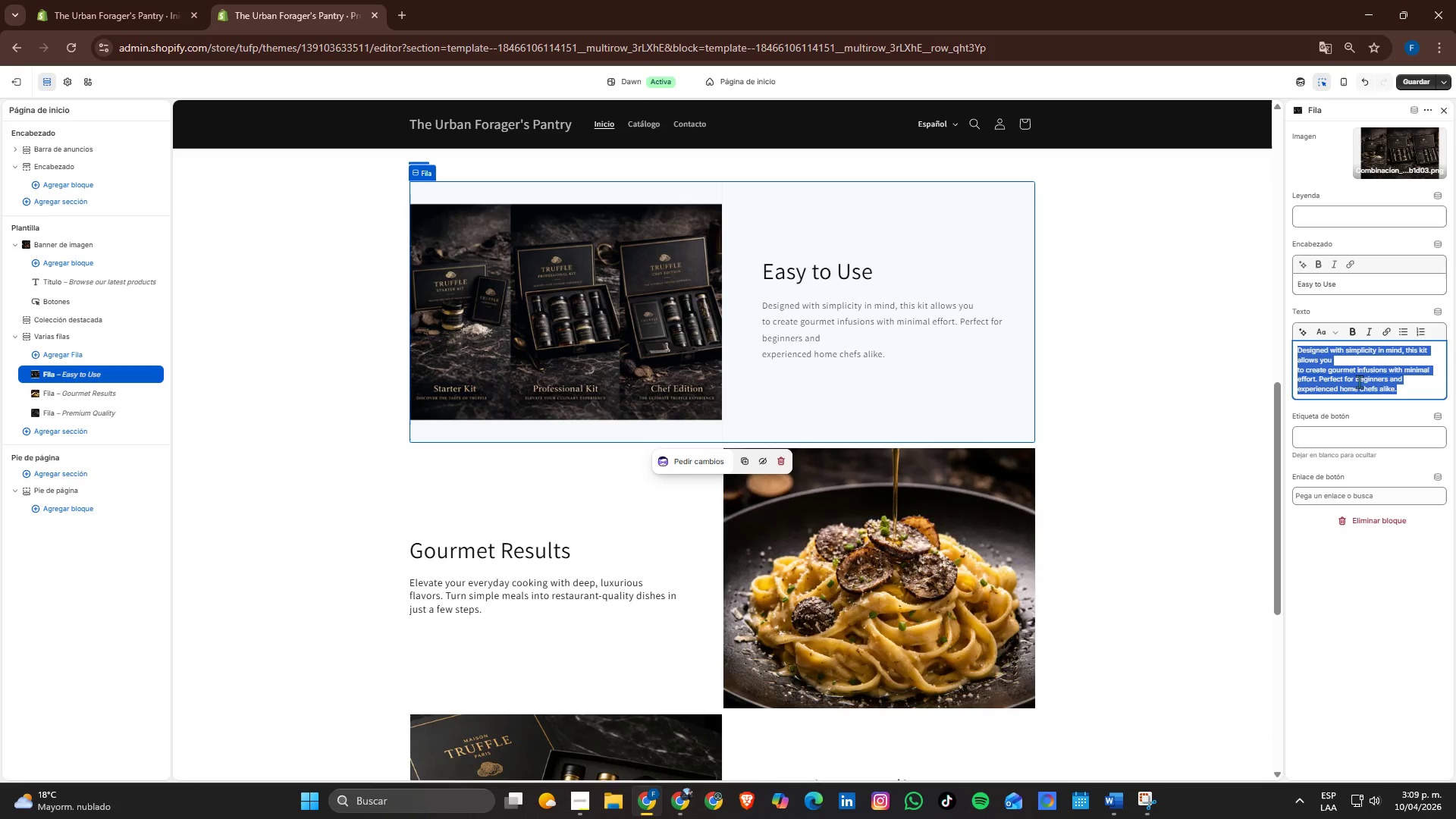 
left_click([858, 337])
 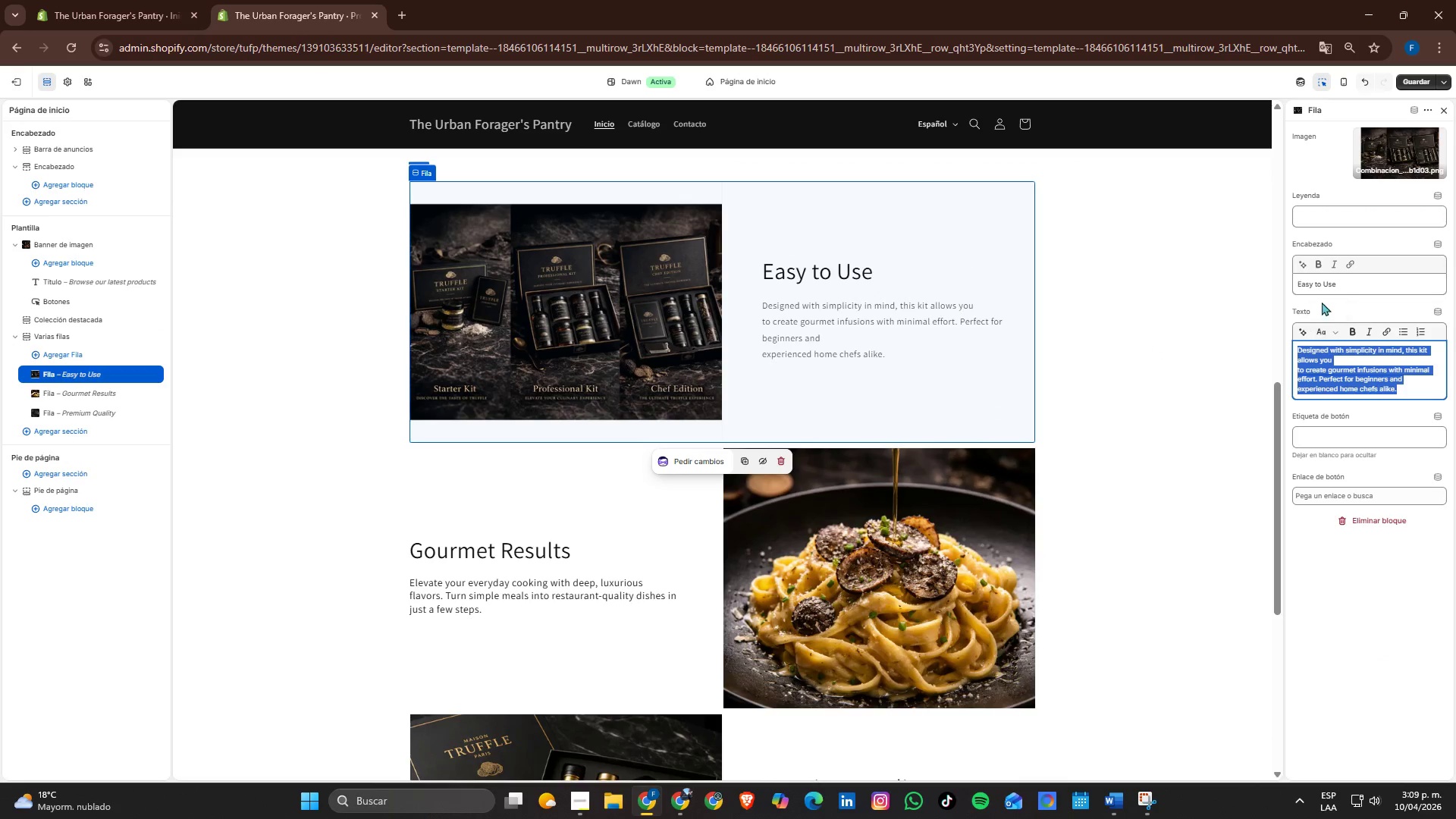 
left_click([1331, 338])
 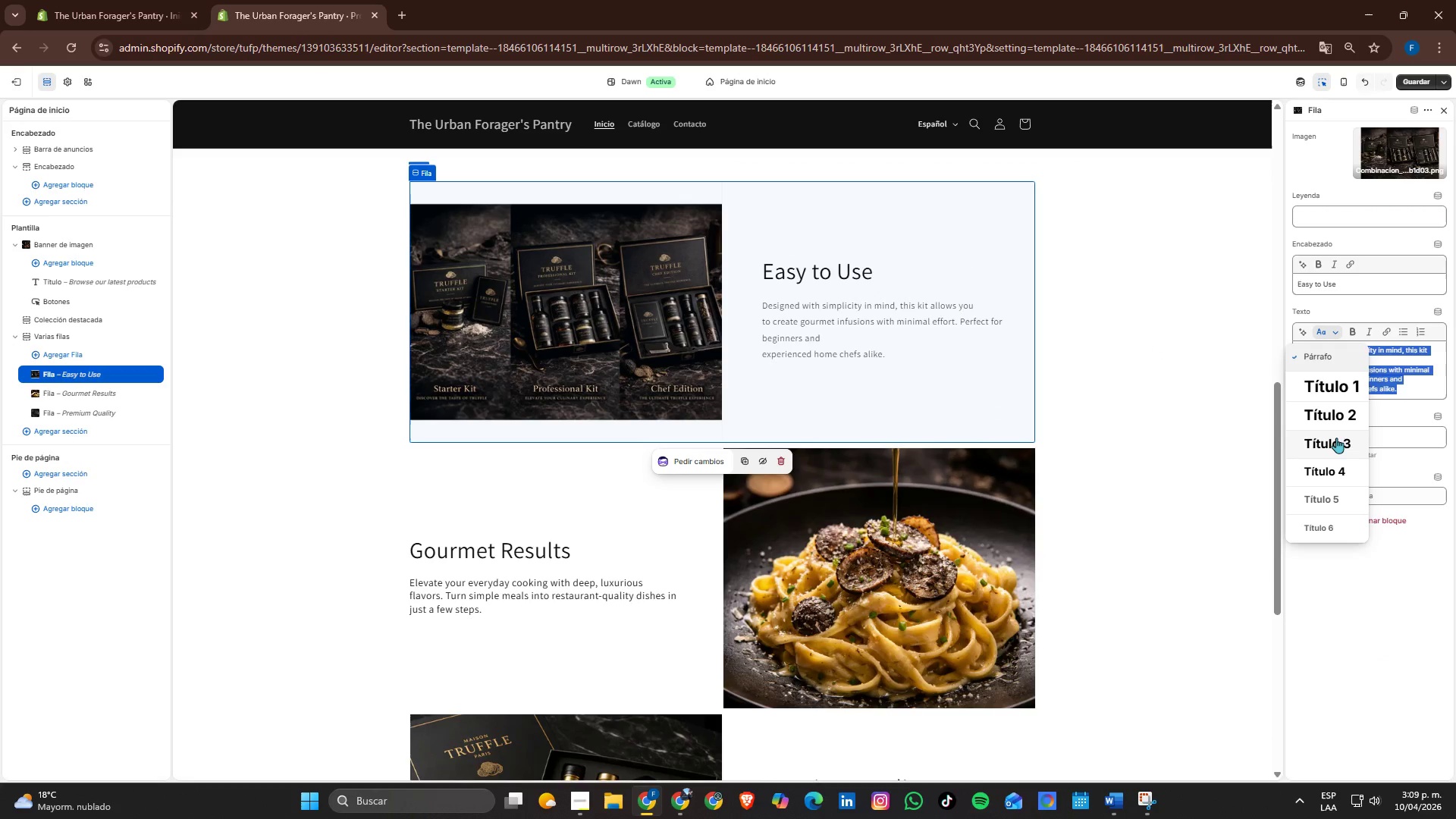 
left_click([1336, 438])
 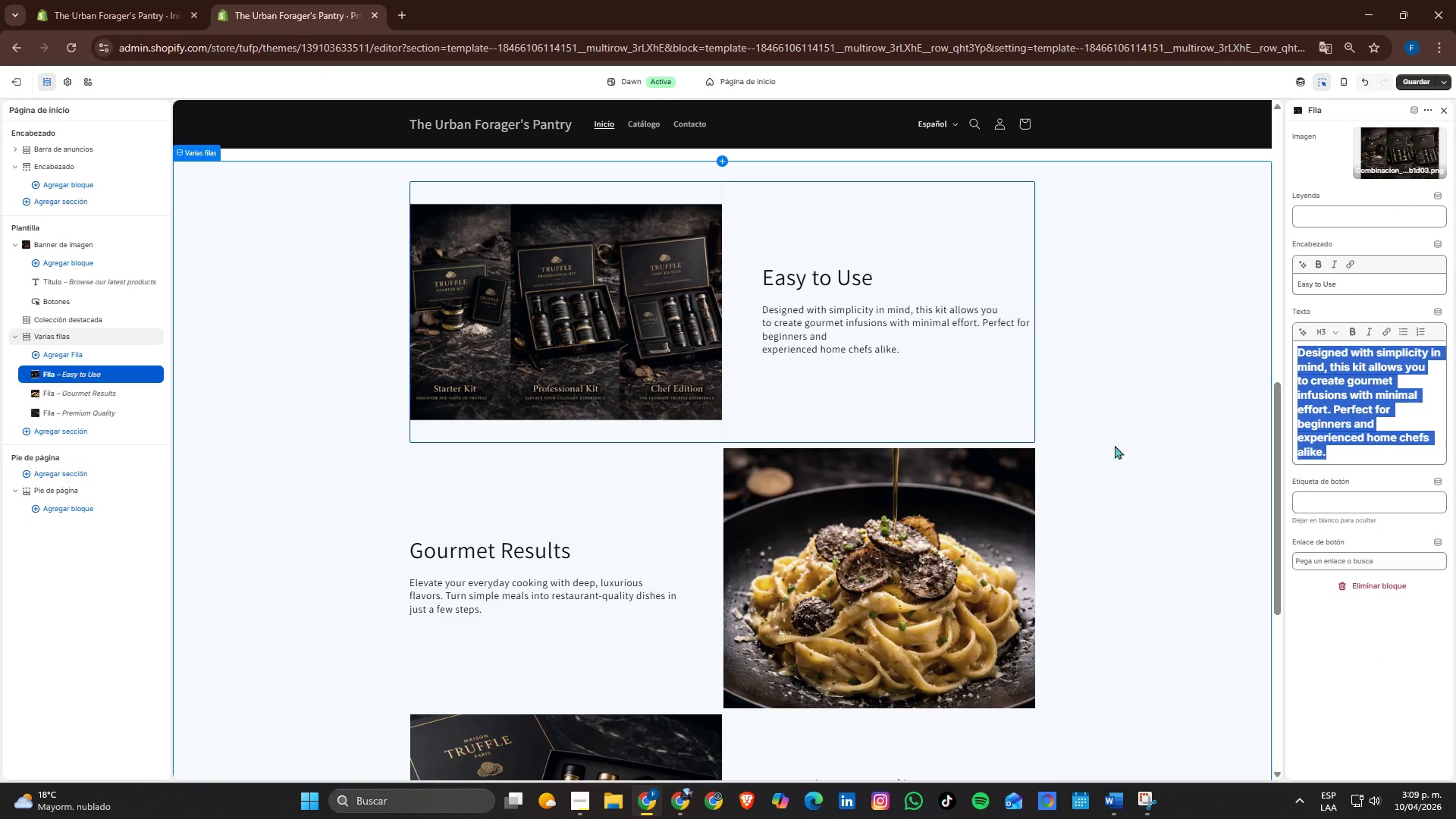 
left_click([1105, 431])
 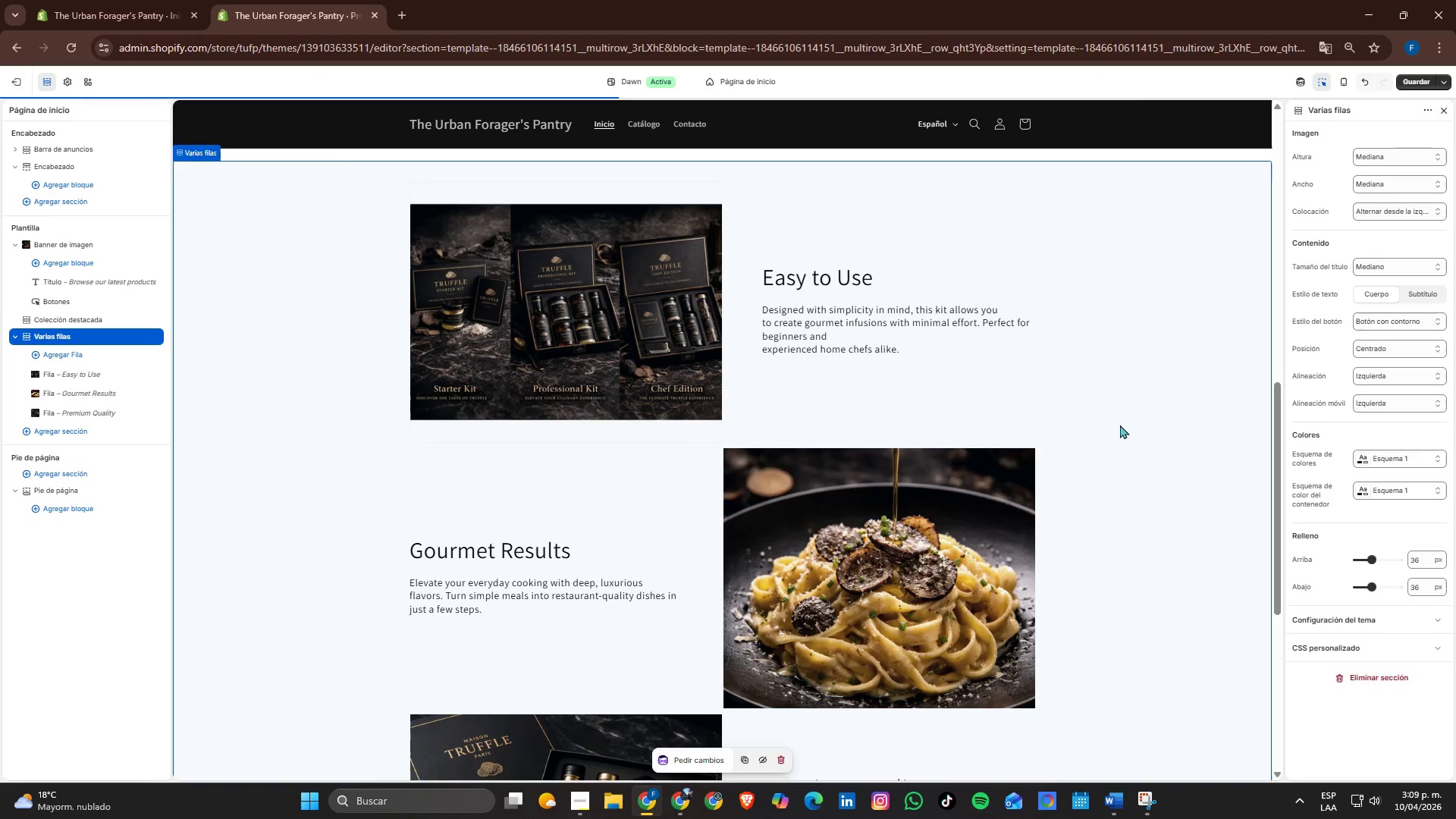 
scroll: coordinate [1119, 424], scroll_direction: down, amount: 2.0
 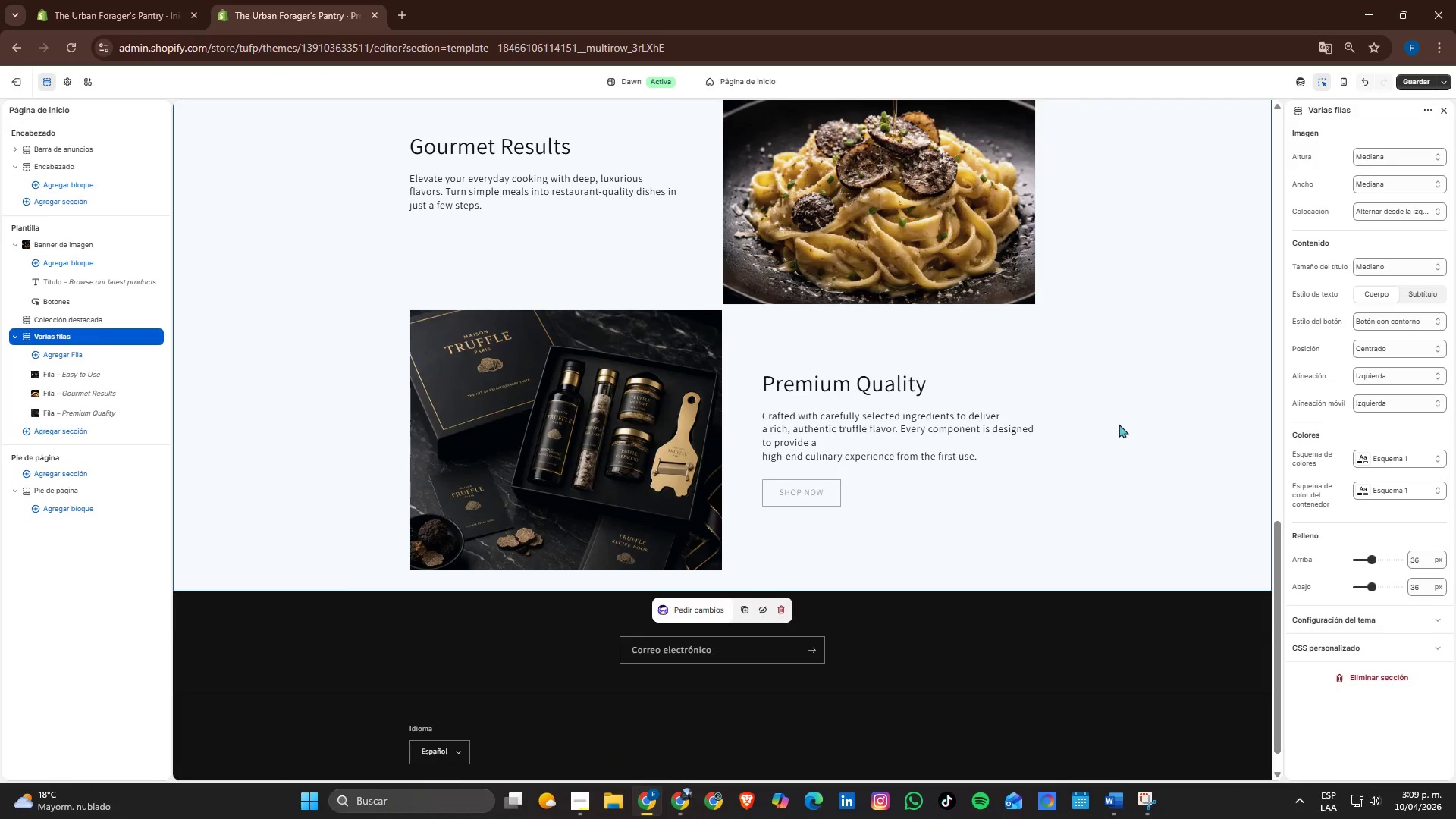 
scroll: coordinate [1119, 424], scroll_direction: up, amount: 1.0
 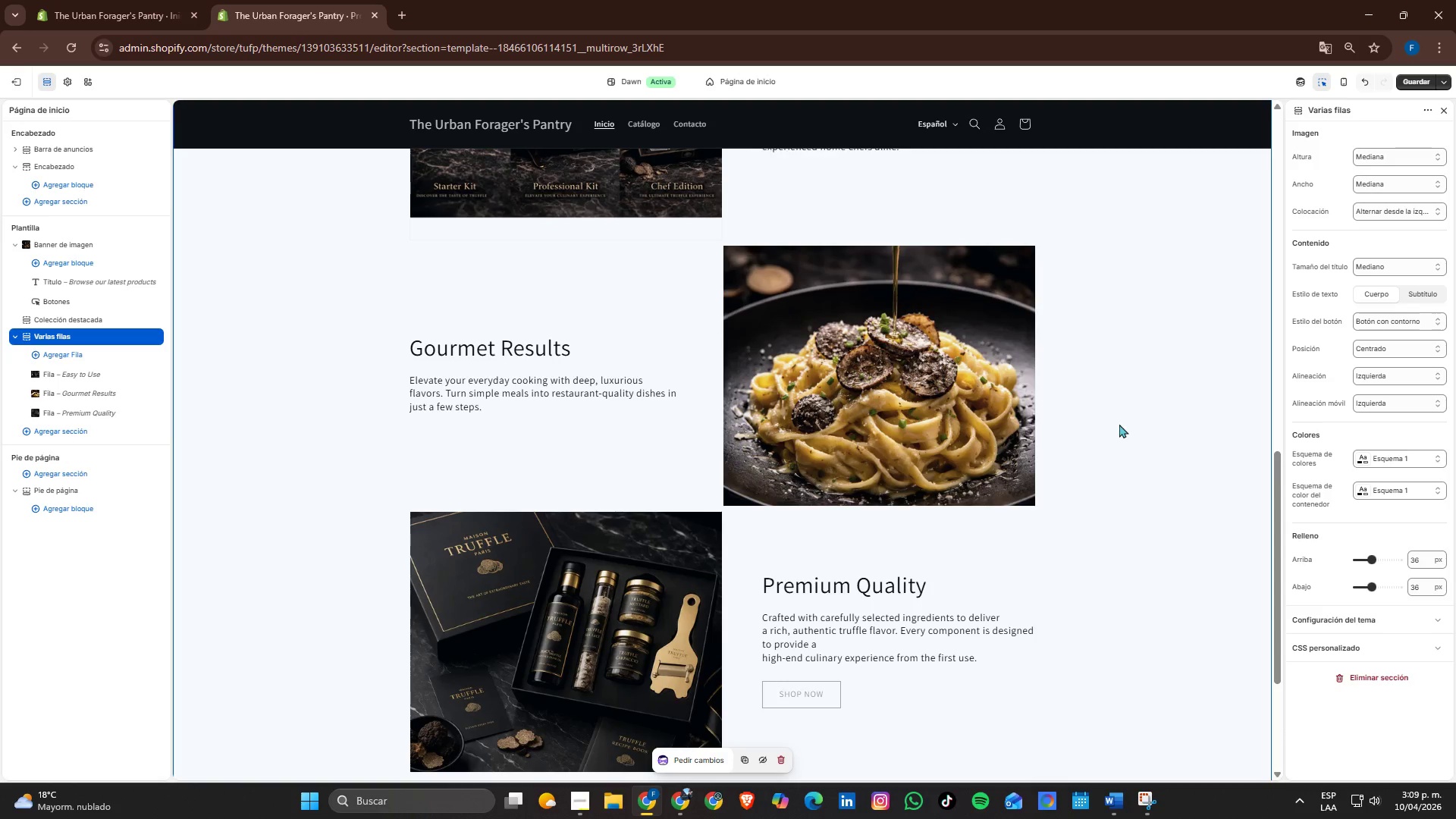 
scroll: coordinate [1119, 424], scroll_direction: none, amount: 0.0
 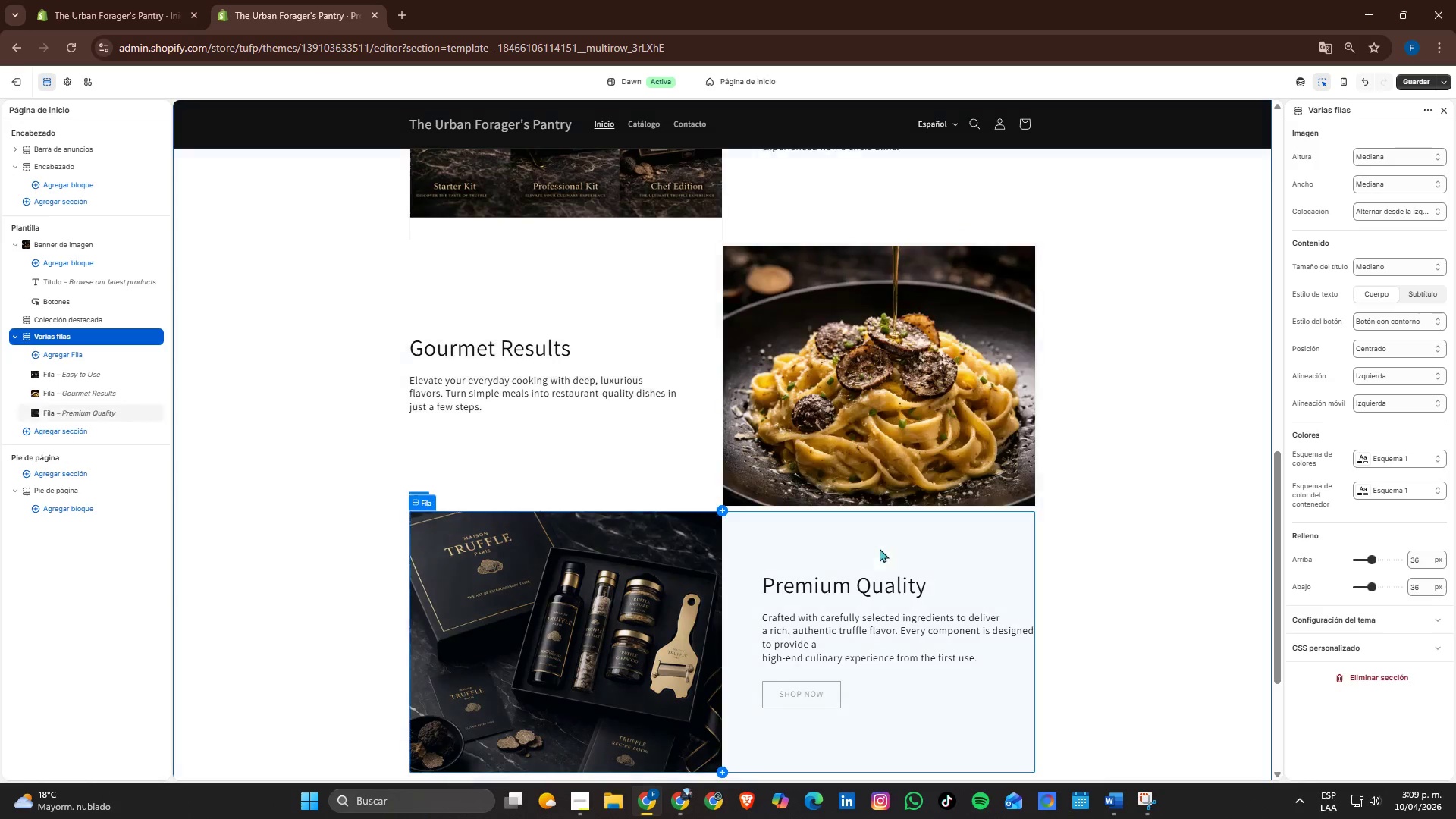 
left_click([874, 578])
 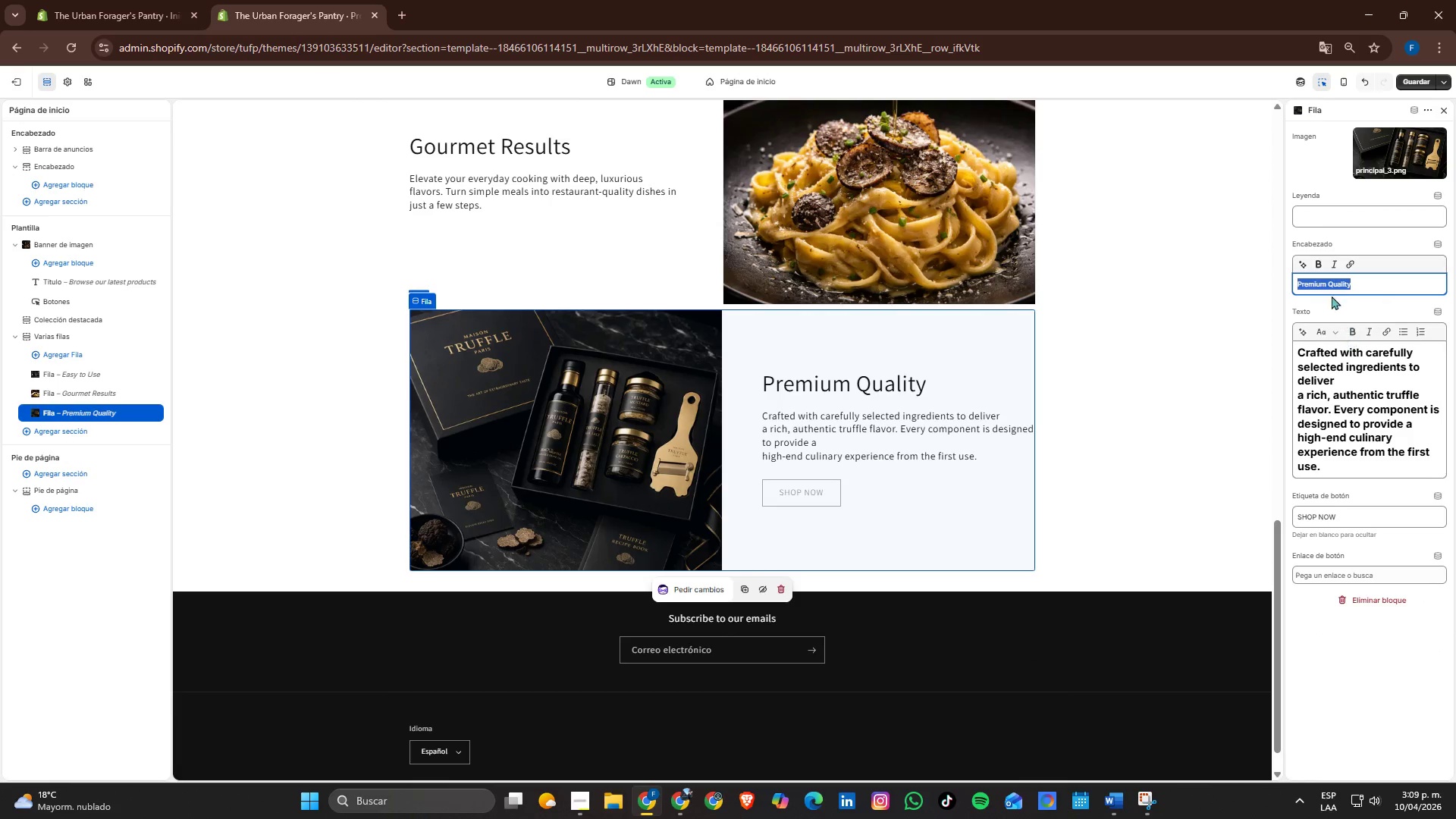 
left_click([1316, 271])
 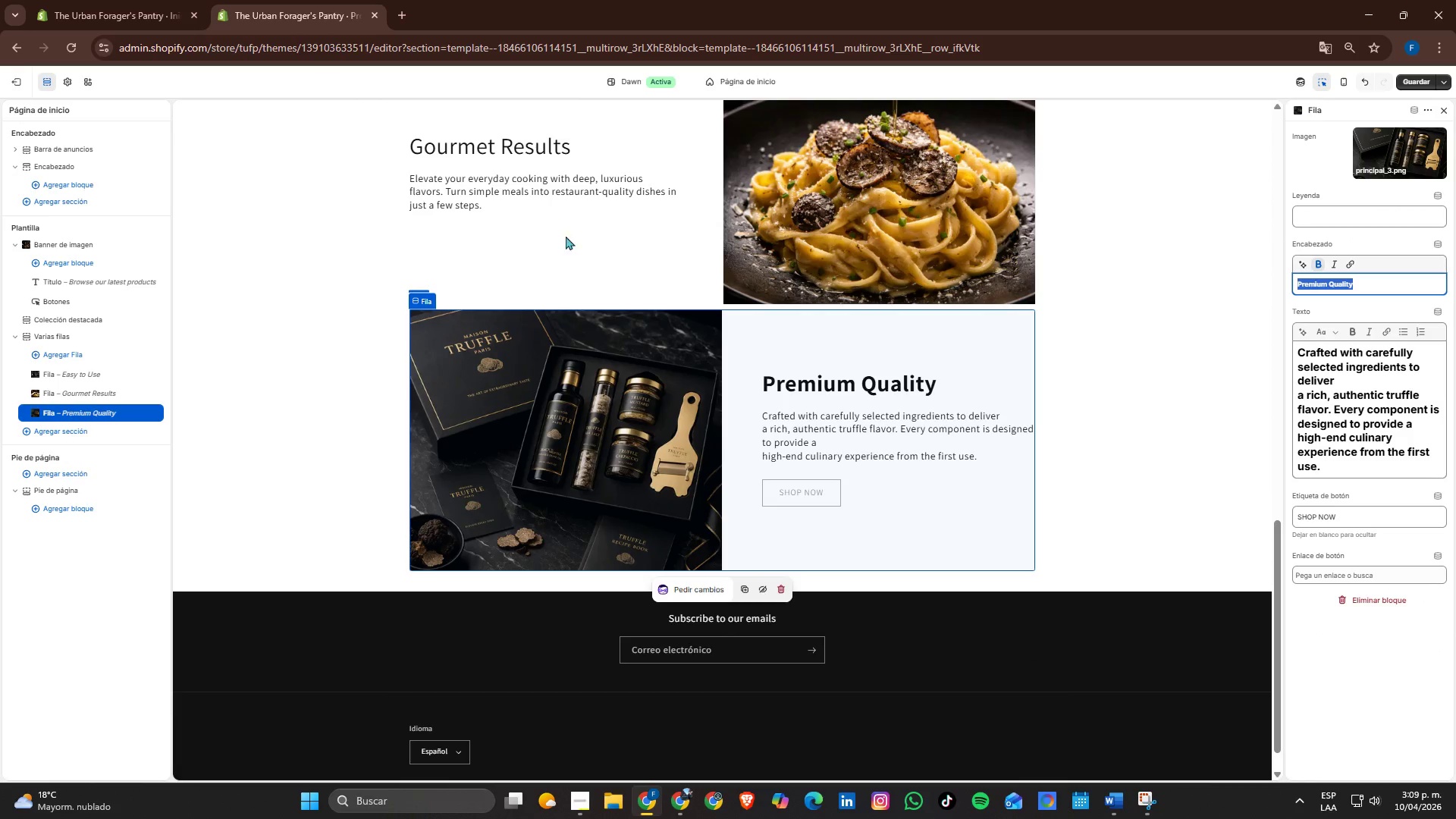 
left_click([511, 153])
 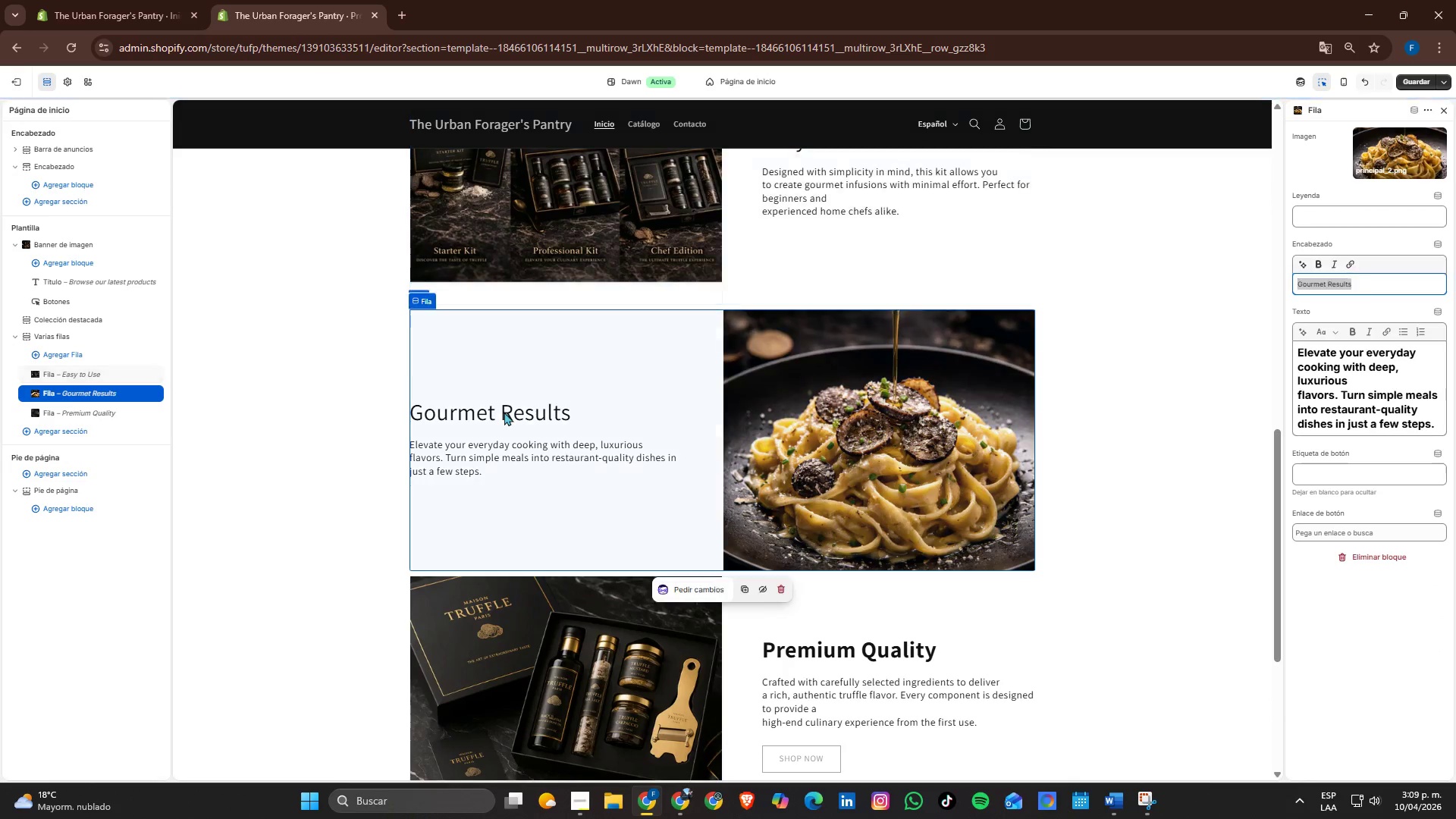 
double_click([519, 413])
 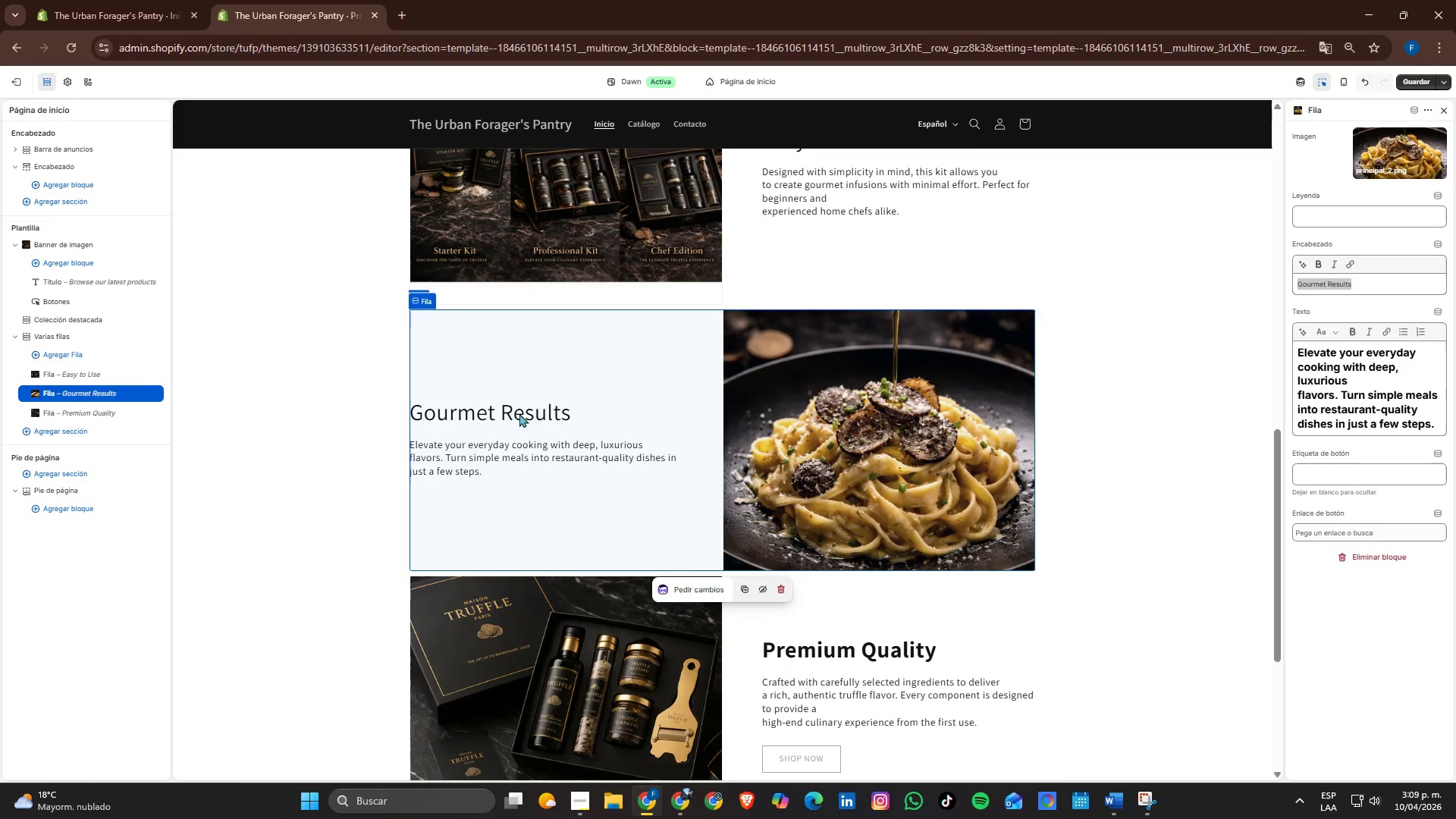 
triple_click([519, 413])
 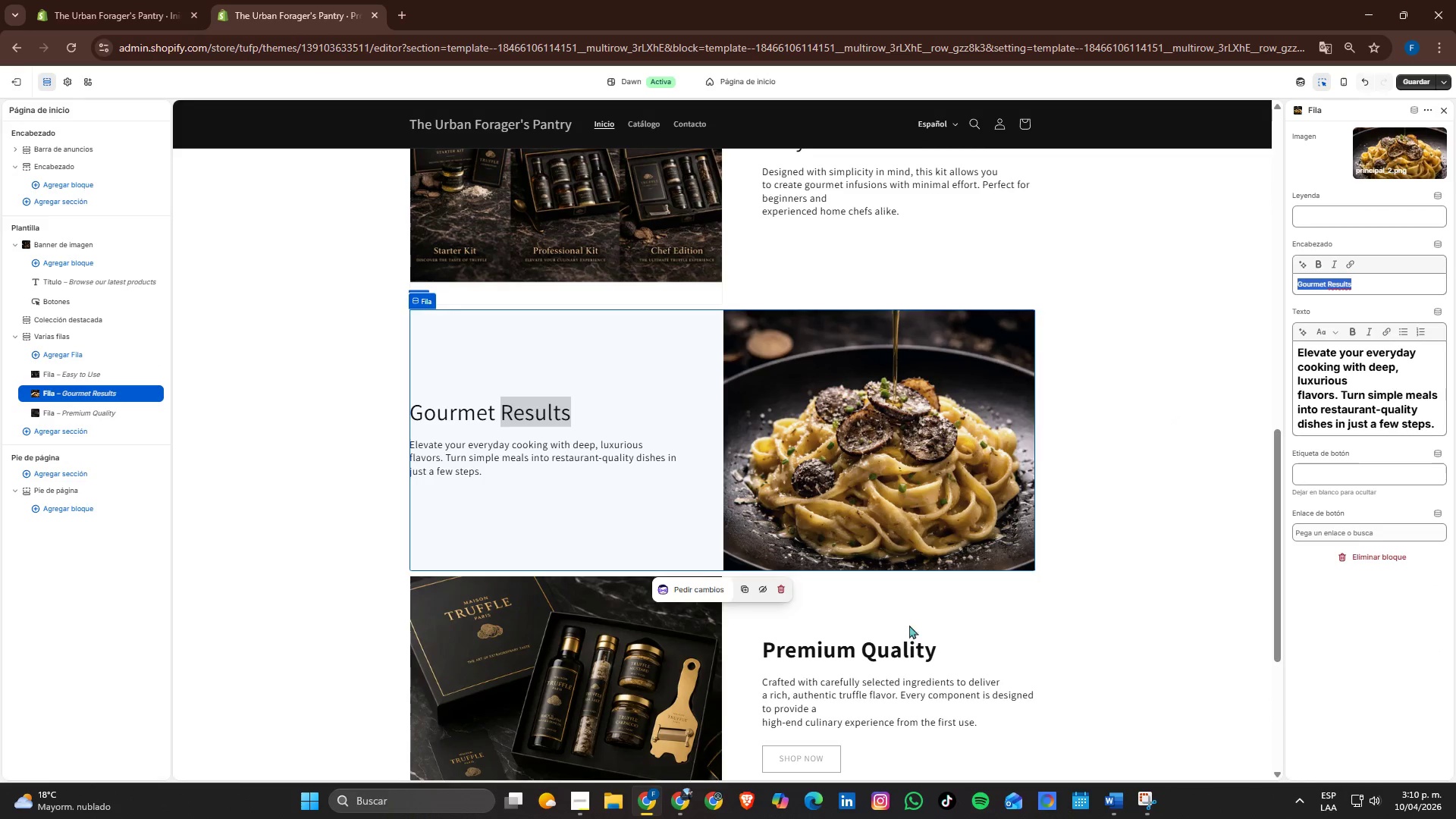 
scroll: coordinate [965, 602], scroll_direction: down, amount: 1.0
 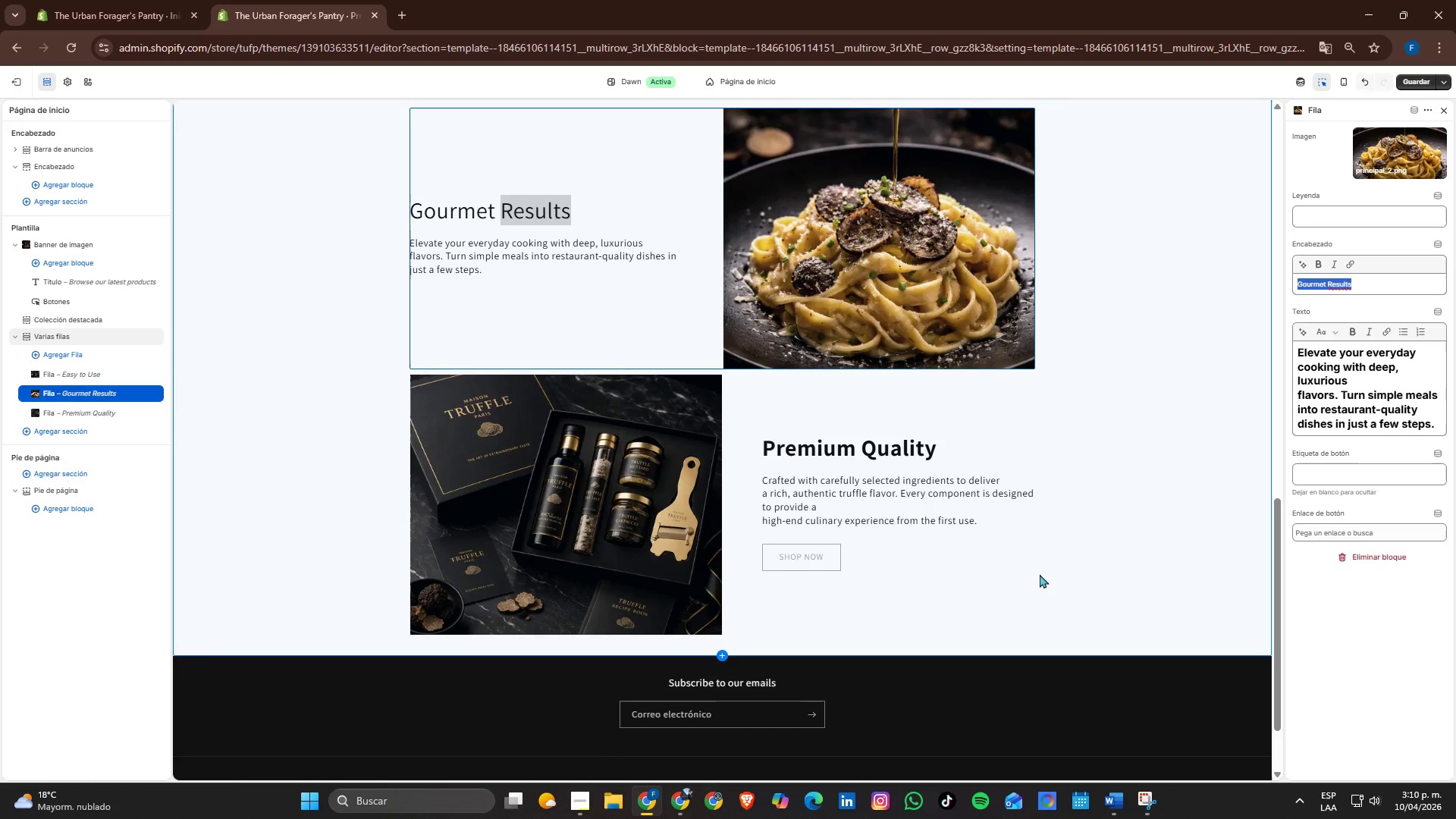 
scroll: coordinate [1040, 571], scroll_direction: up, amount: 1.0
 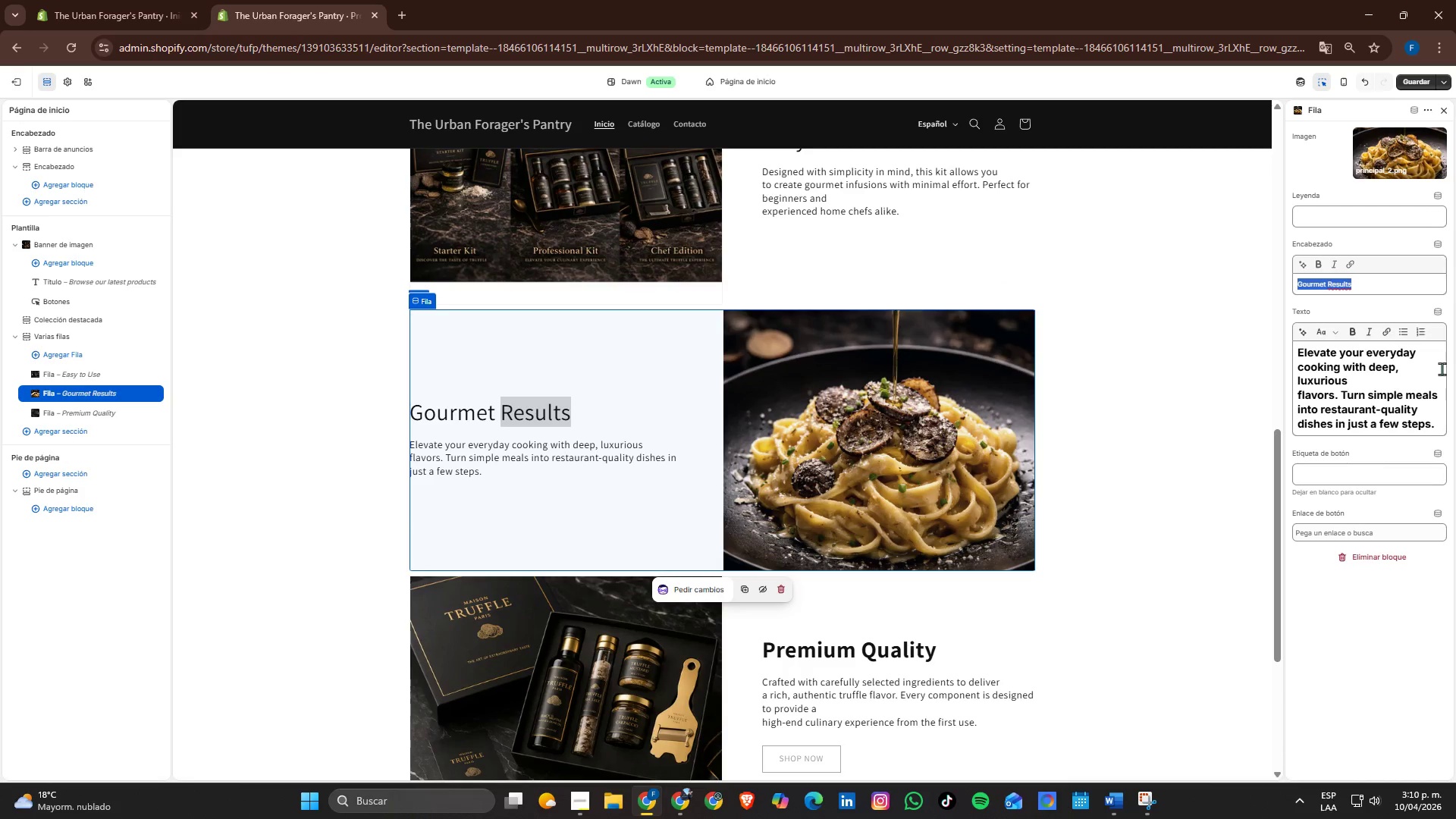 
left_click([1314, 266])
 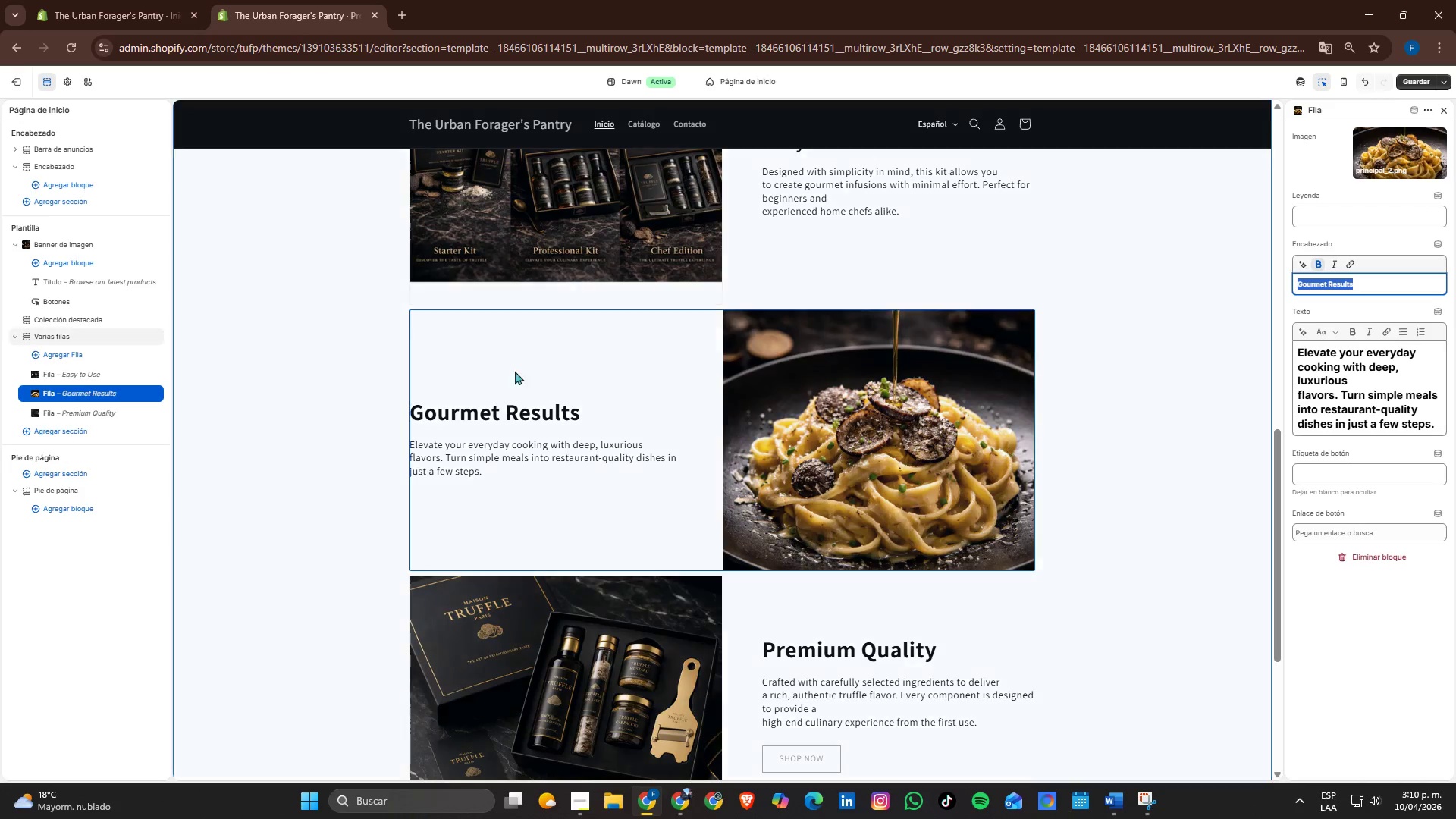 
scroll: coordinate [725, 356], scroll_direction: up, amount: 1.0
 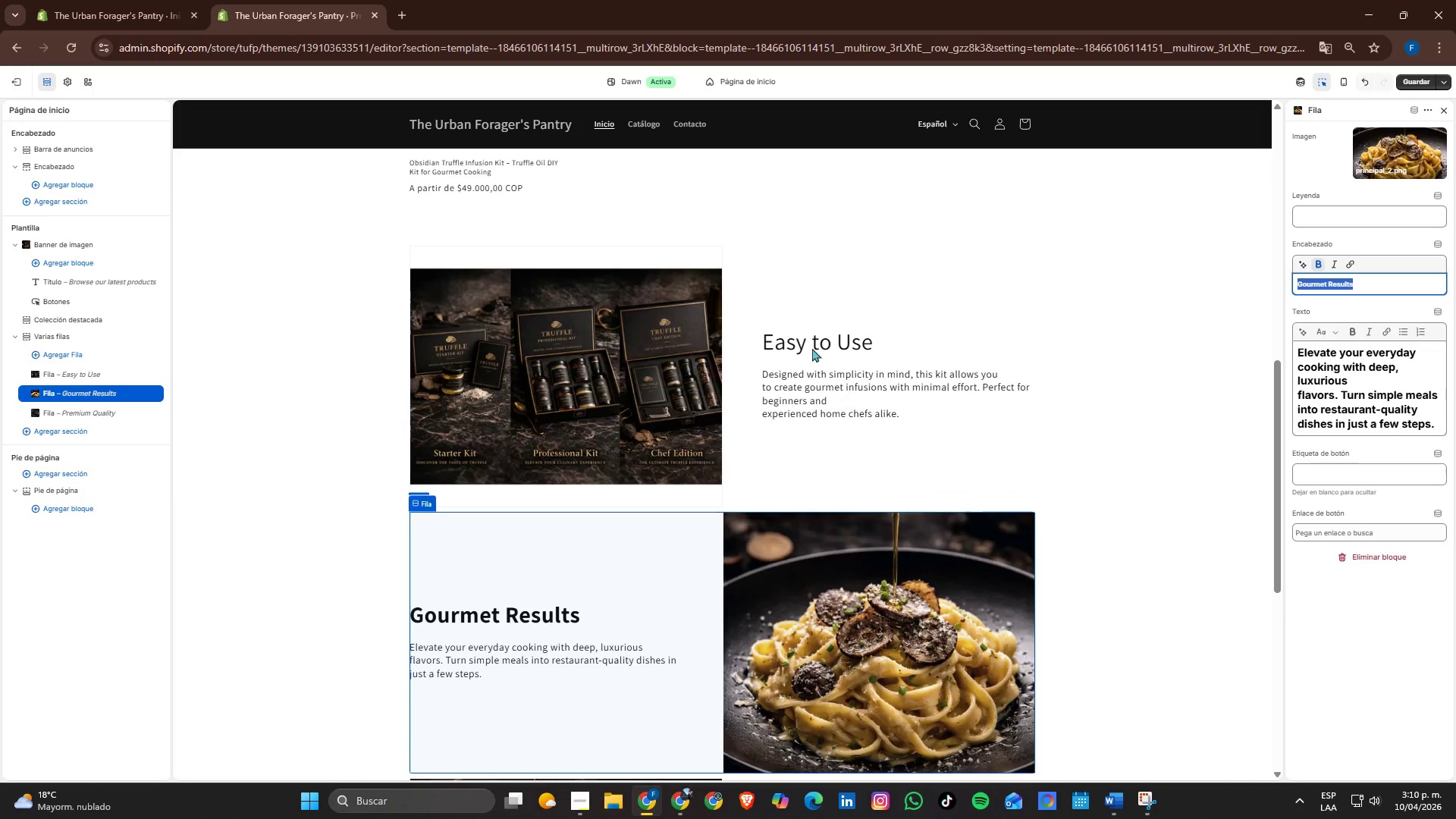 
left_click([812, 348])
 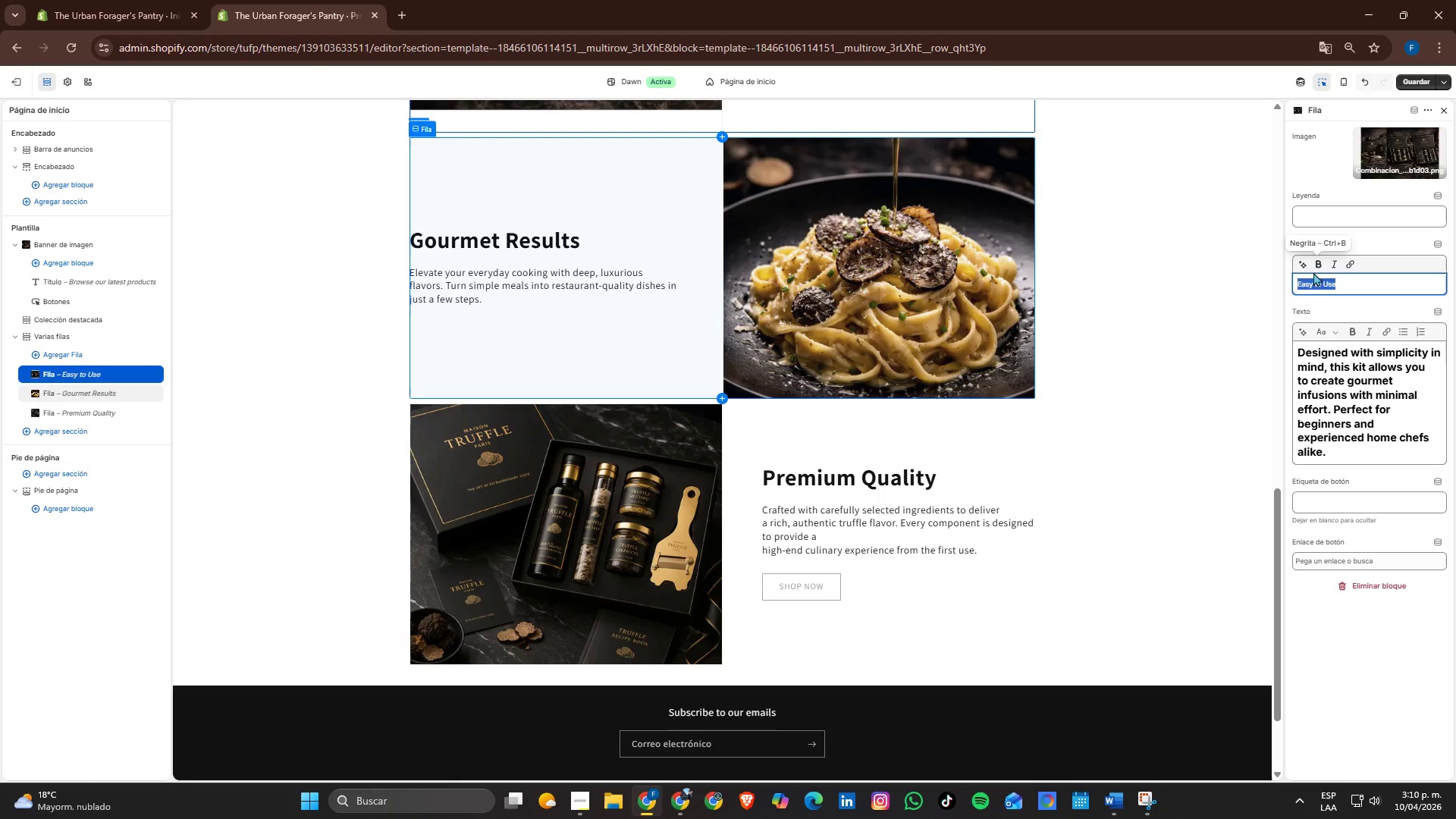 
left_click([1320, 265])
 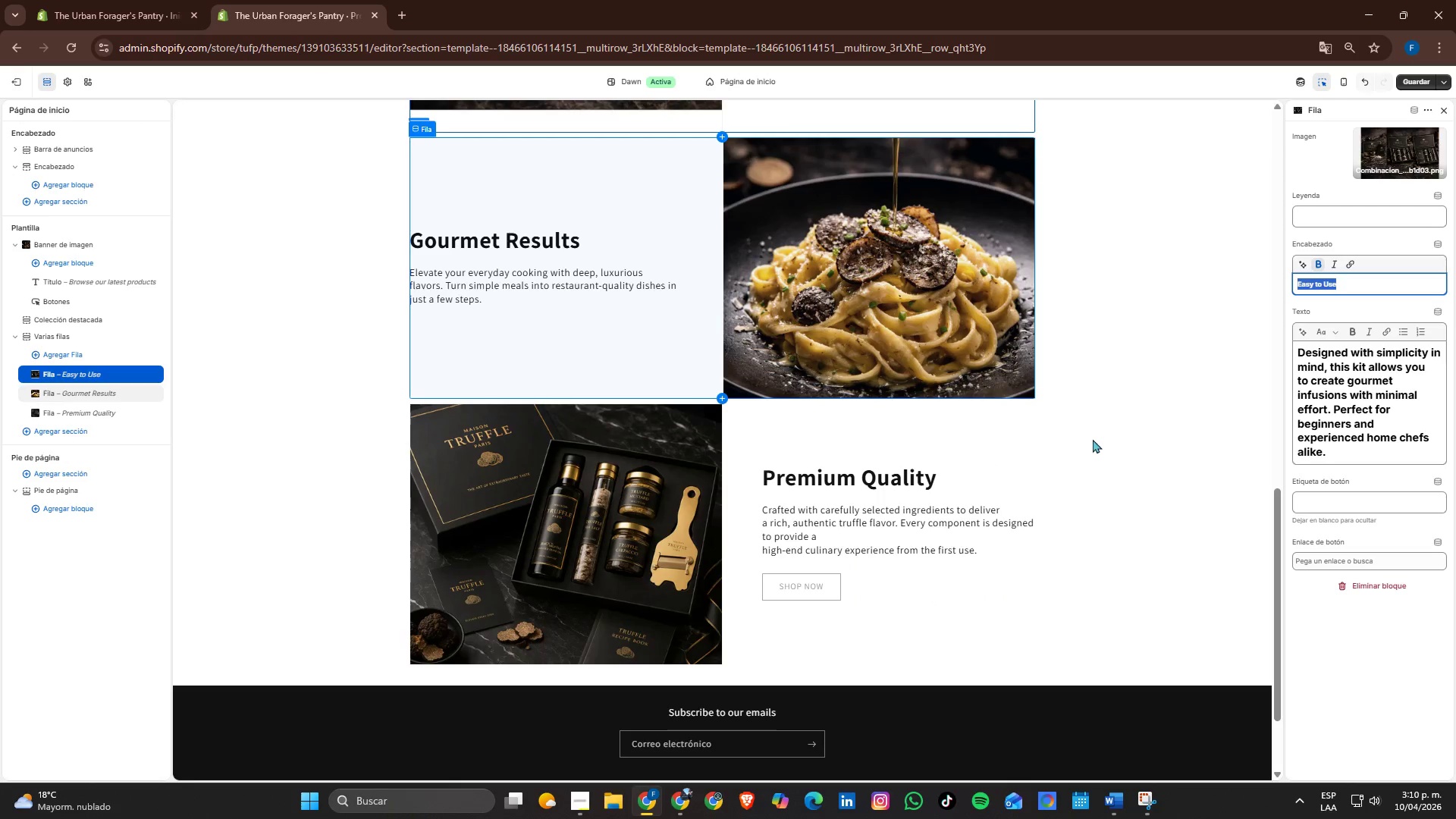 
scroll: coordinate [1090, 452], scroll_direction: up, amount: 2.0
 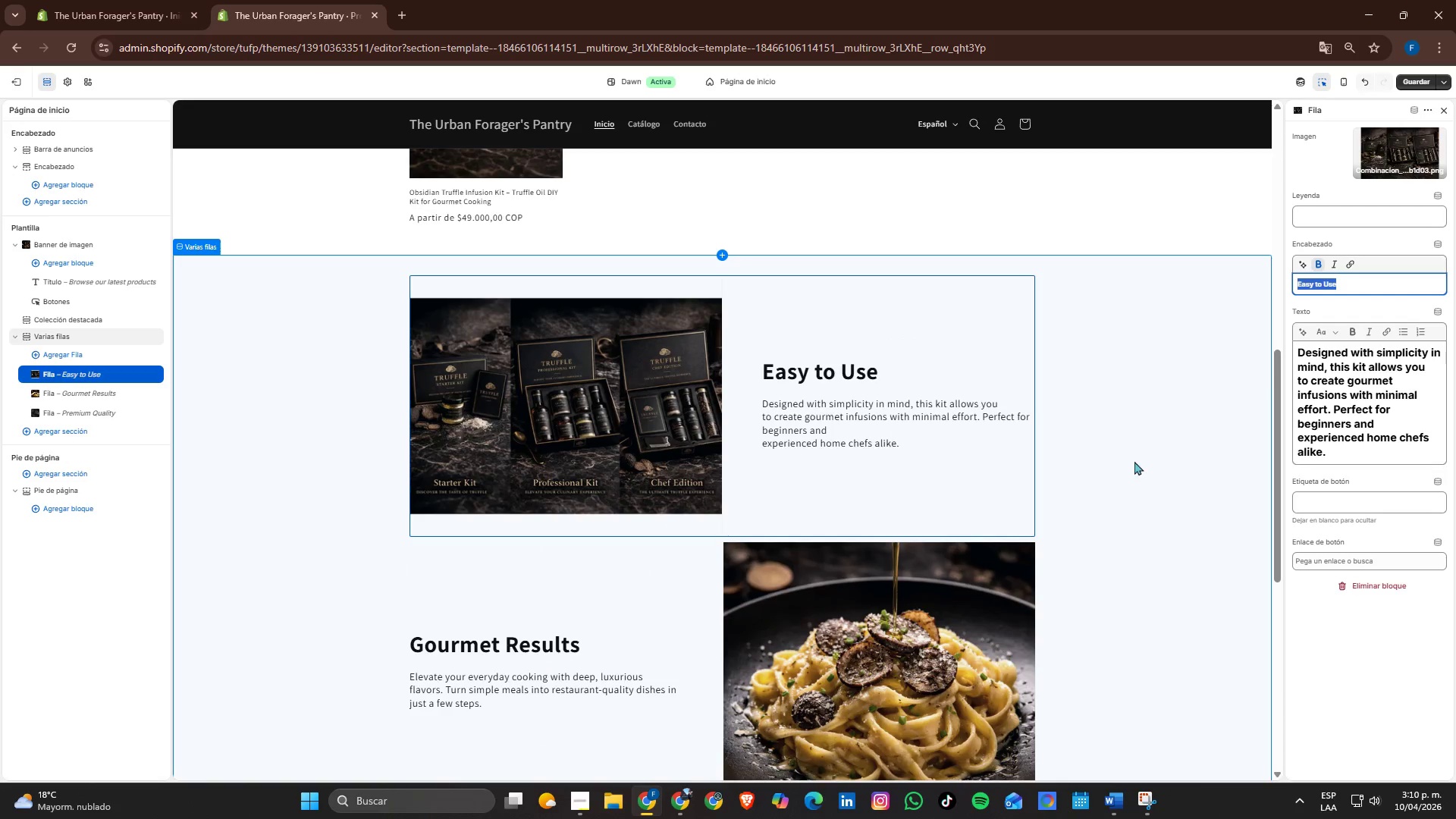 
left_click([1139, 457])
 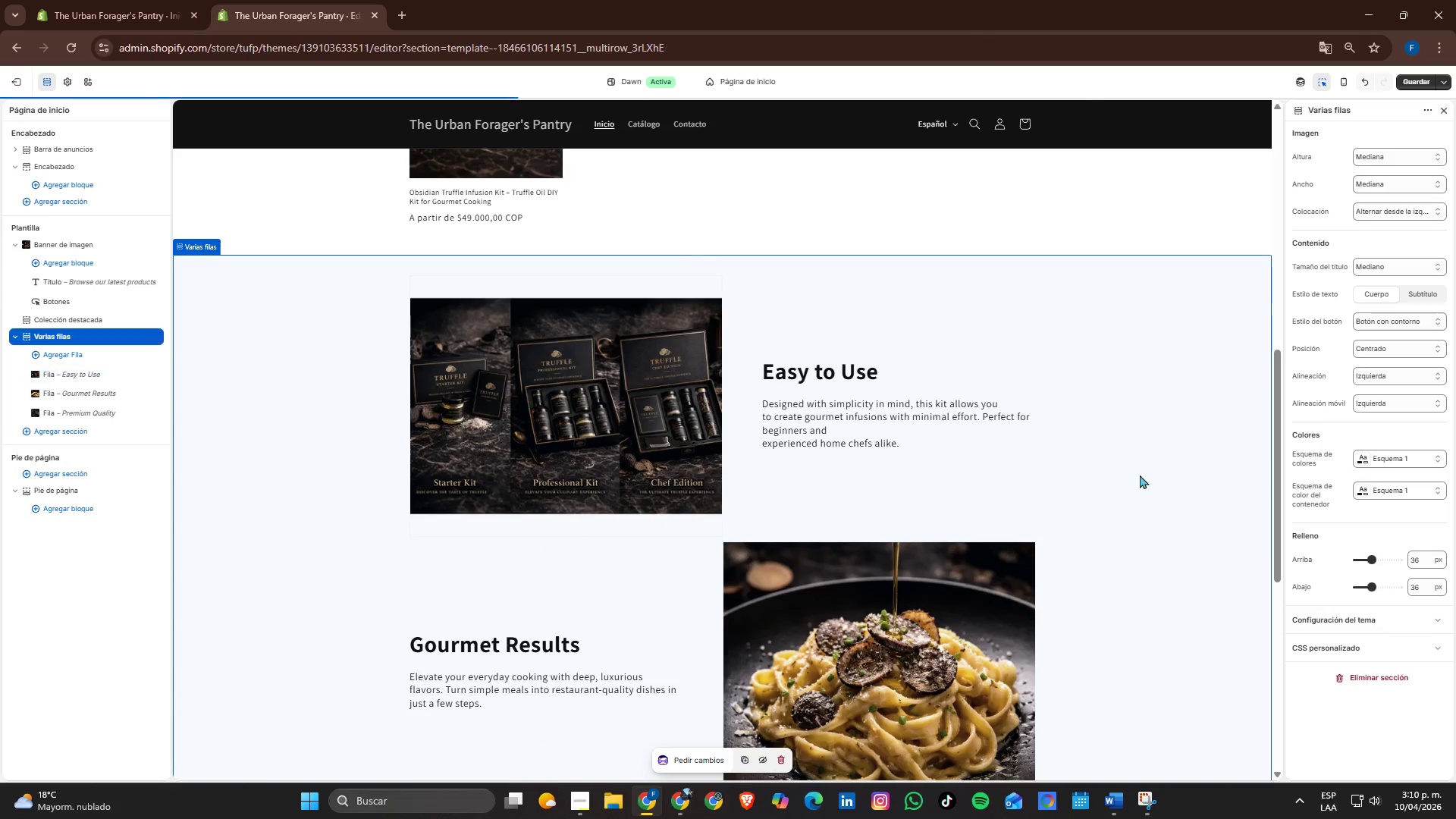 
scroll: coordinate [1140, 477], scroll_direction: down, amount: 2.0
 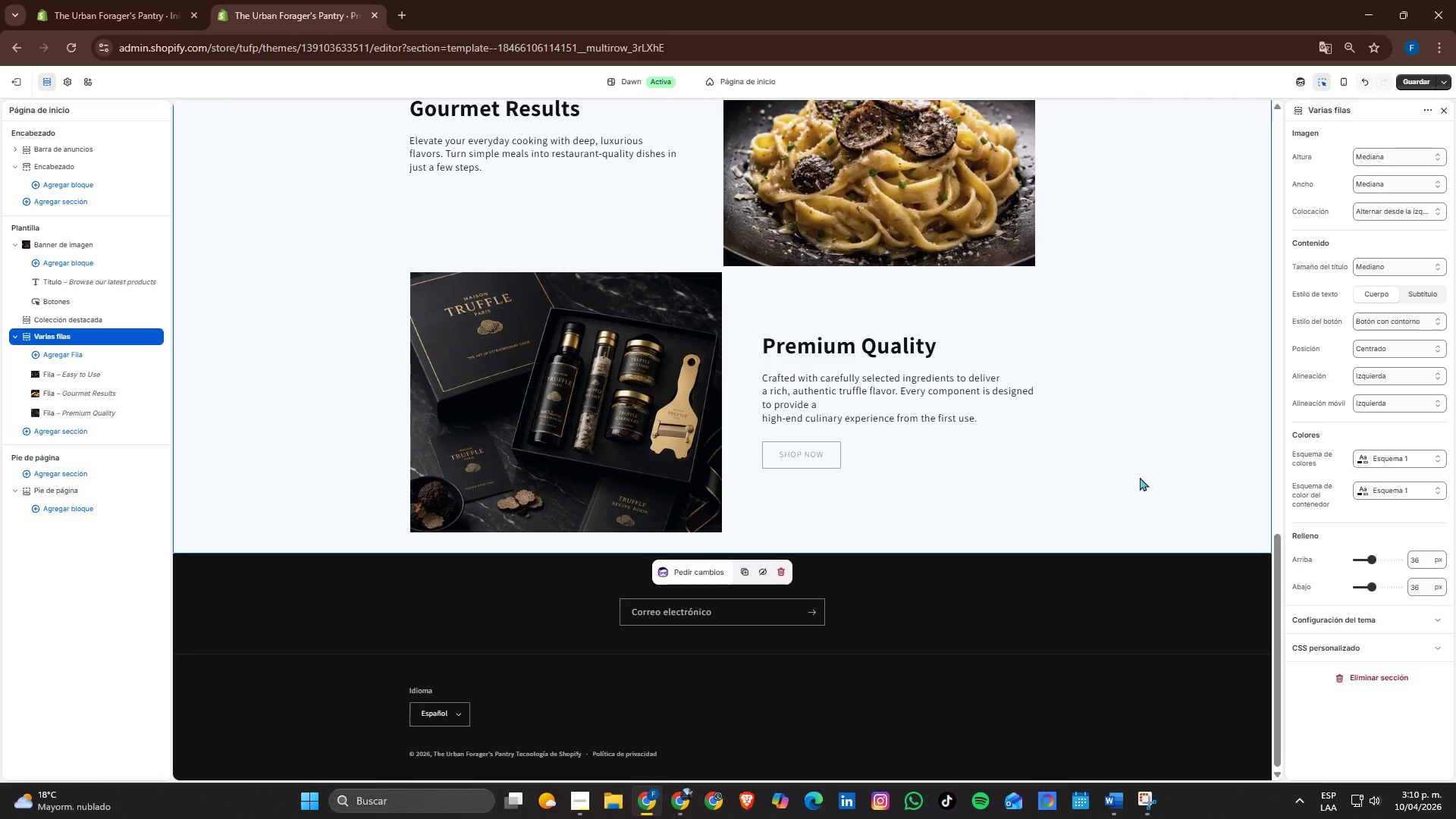 
scroll: coordinate [1140, 479], scroll_direction: up, amount: 6.0
 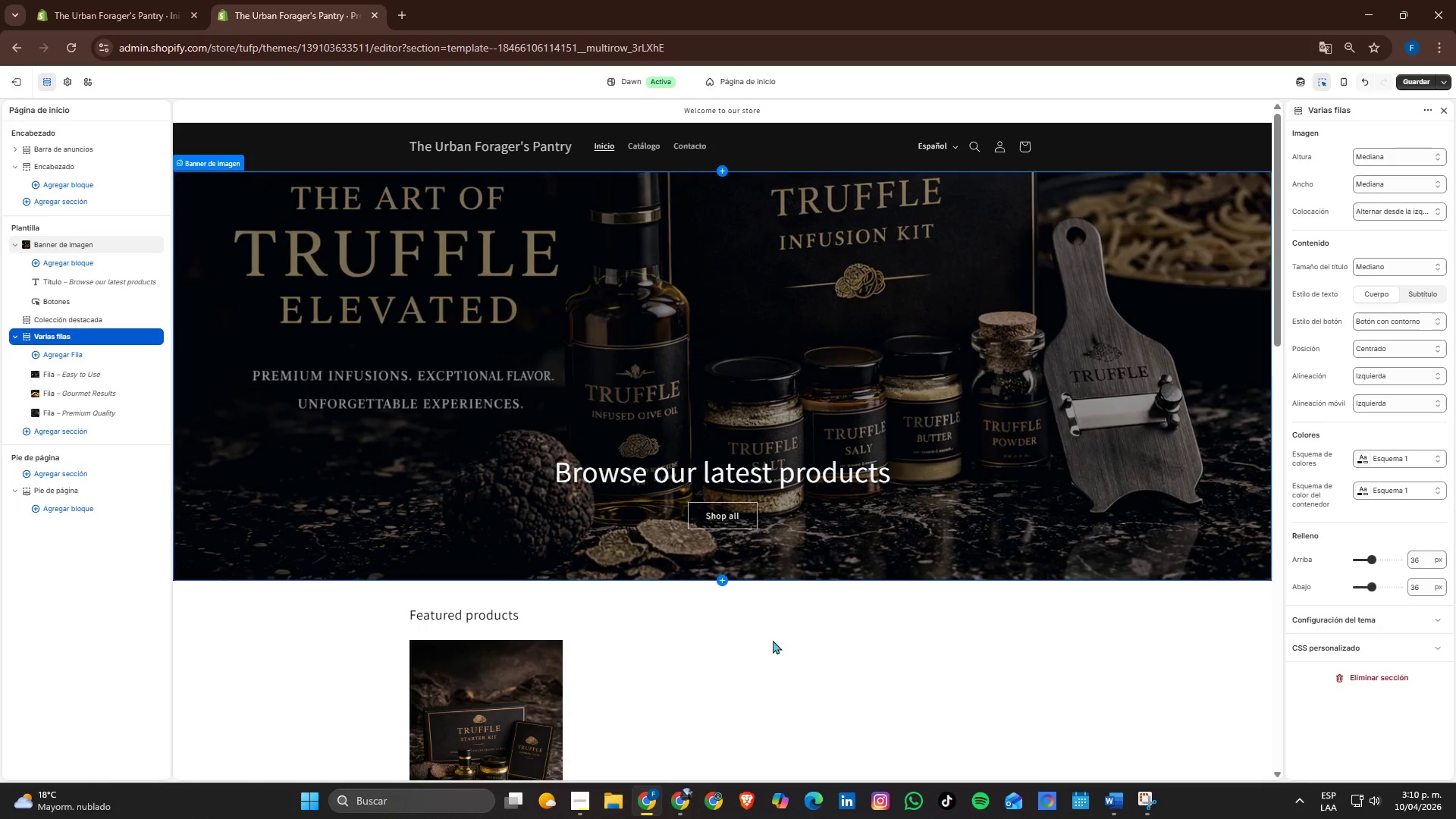 
scroll: coordinate [929, 636], scroll_direction: down, amount: 2.0
 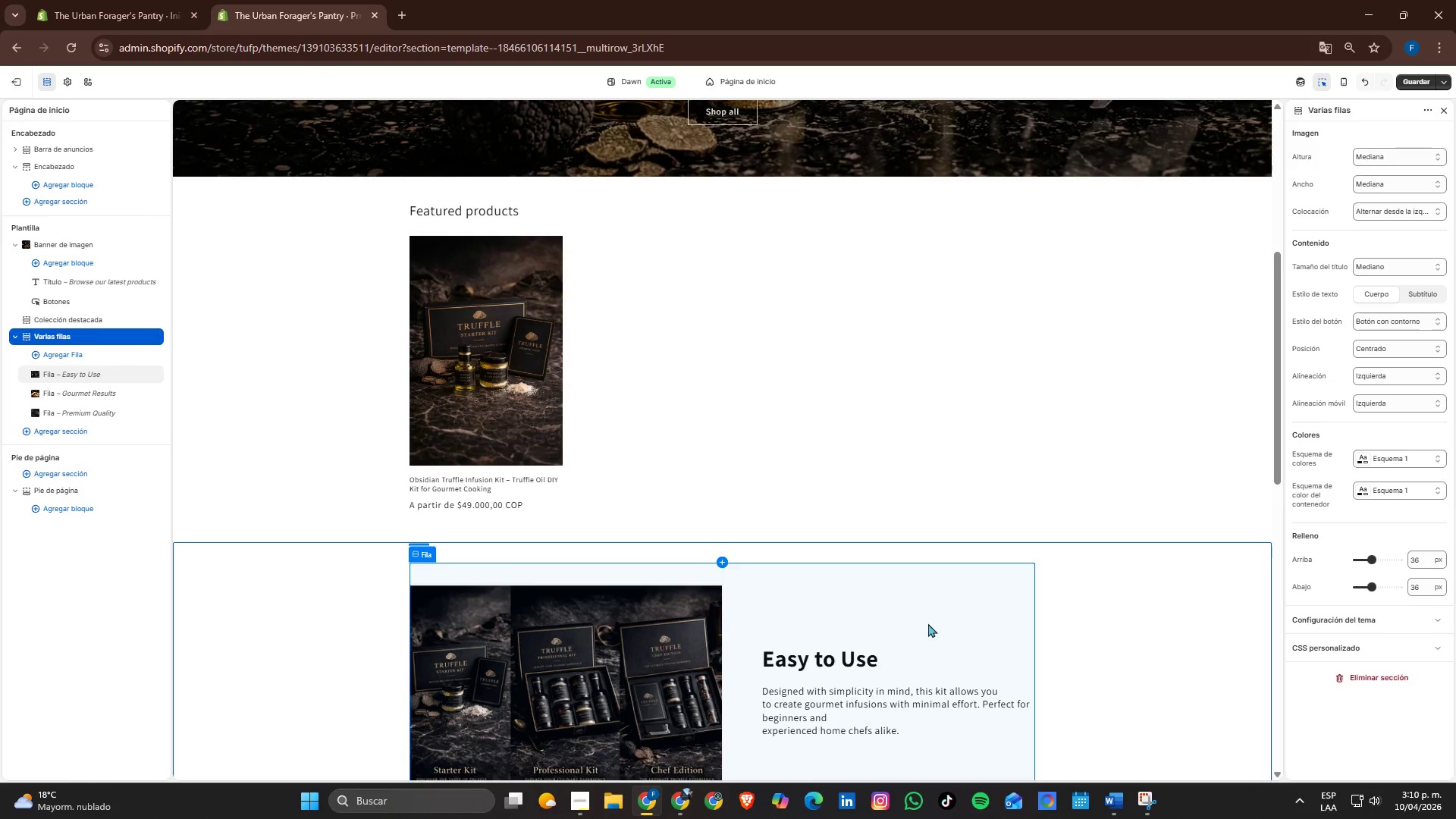 
scroll: coordinate [929, 612], scroll_direction: up, amount: 1.0
 